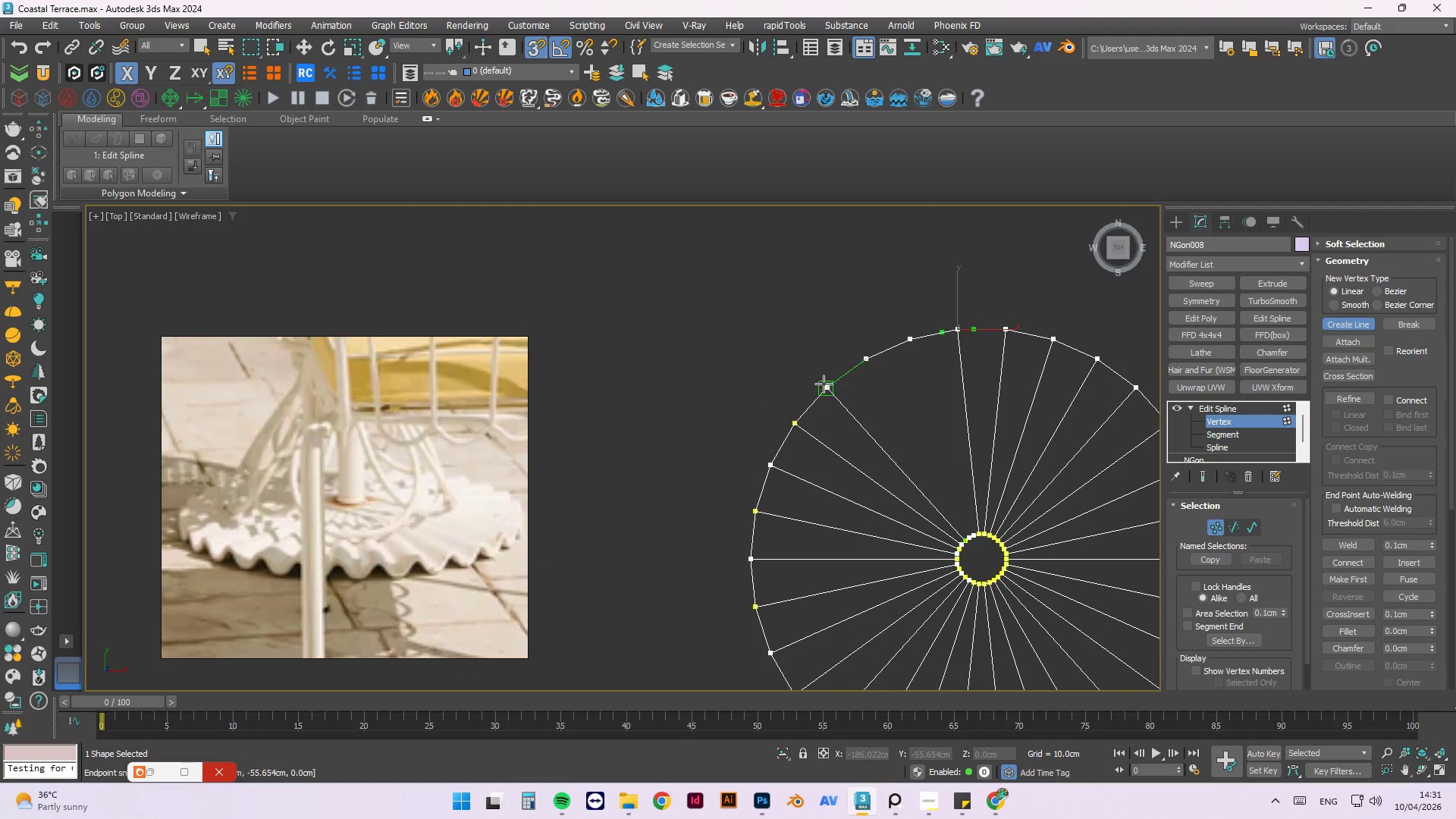 
left_click([828, 388])
 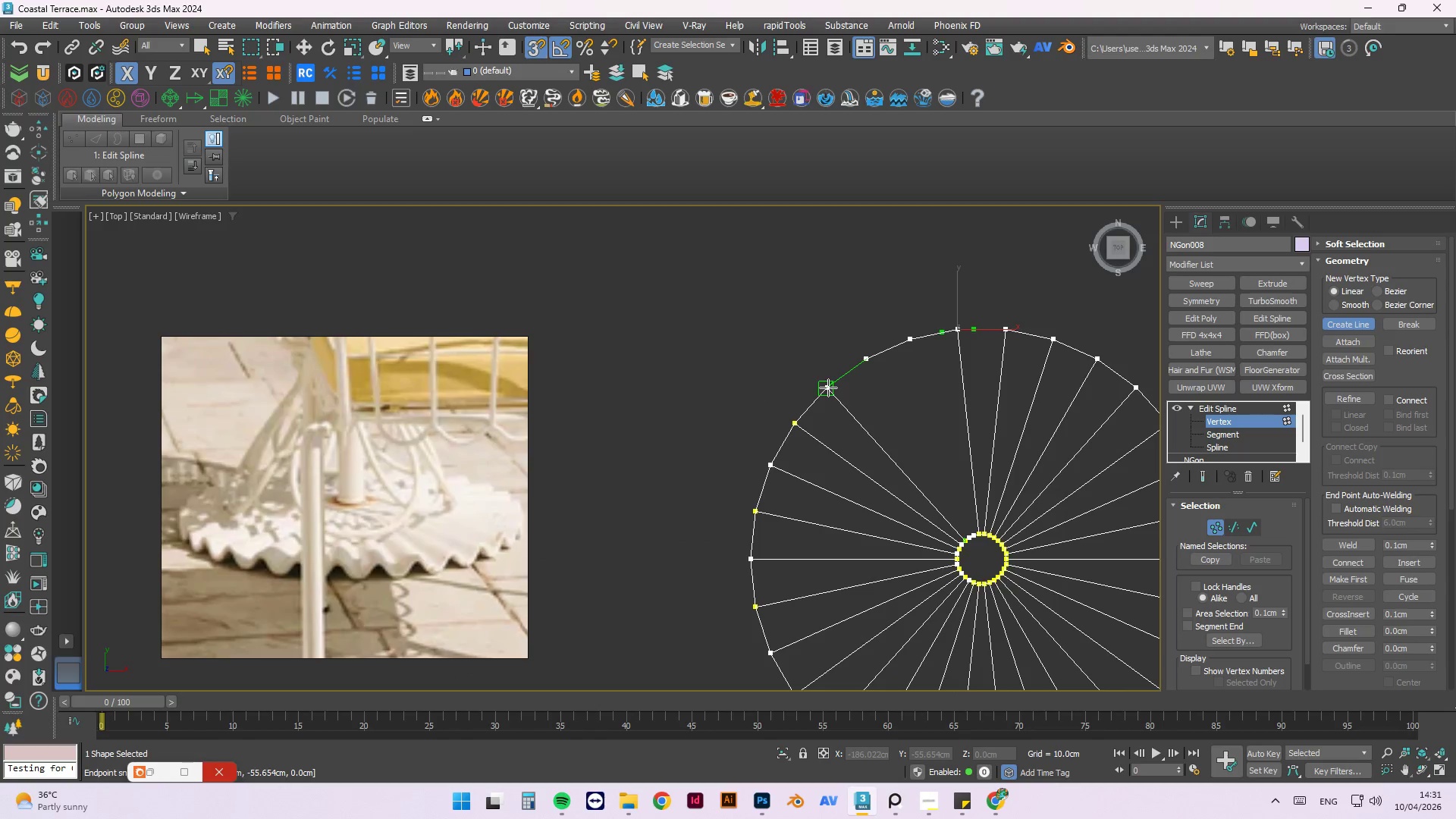 
key(Escape)
 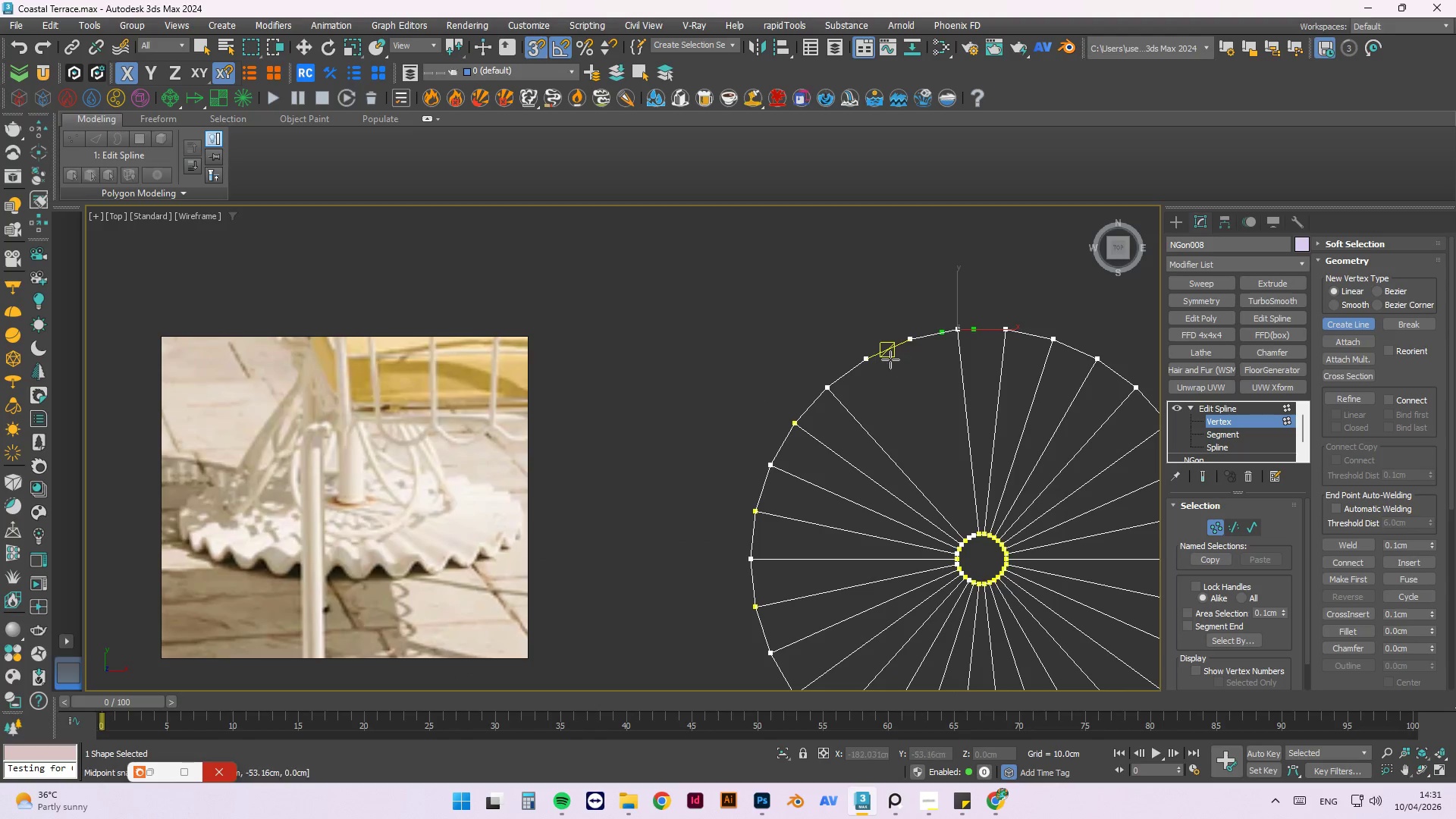 
scroll: coordinate [890, 359], scroll_direction: up, amount: 2.0
 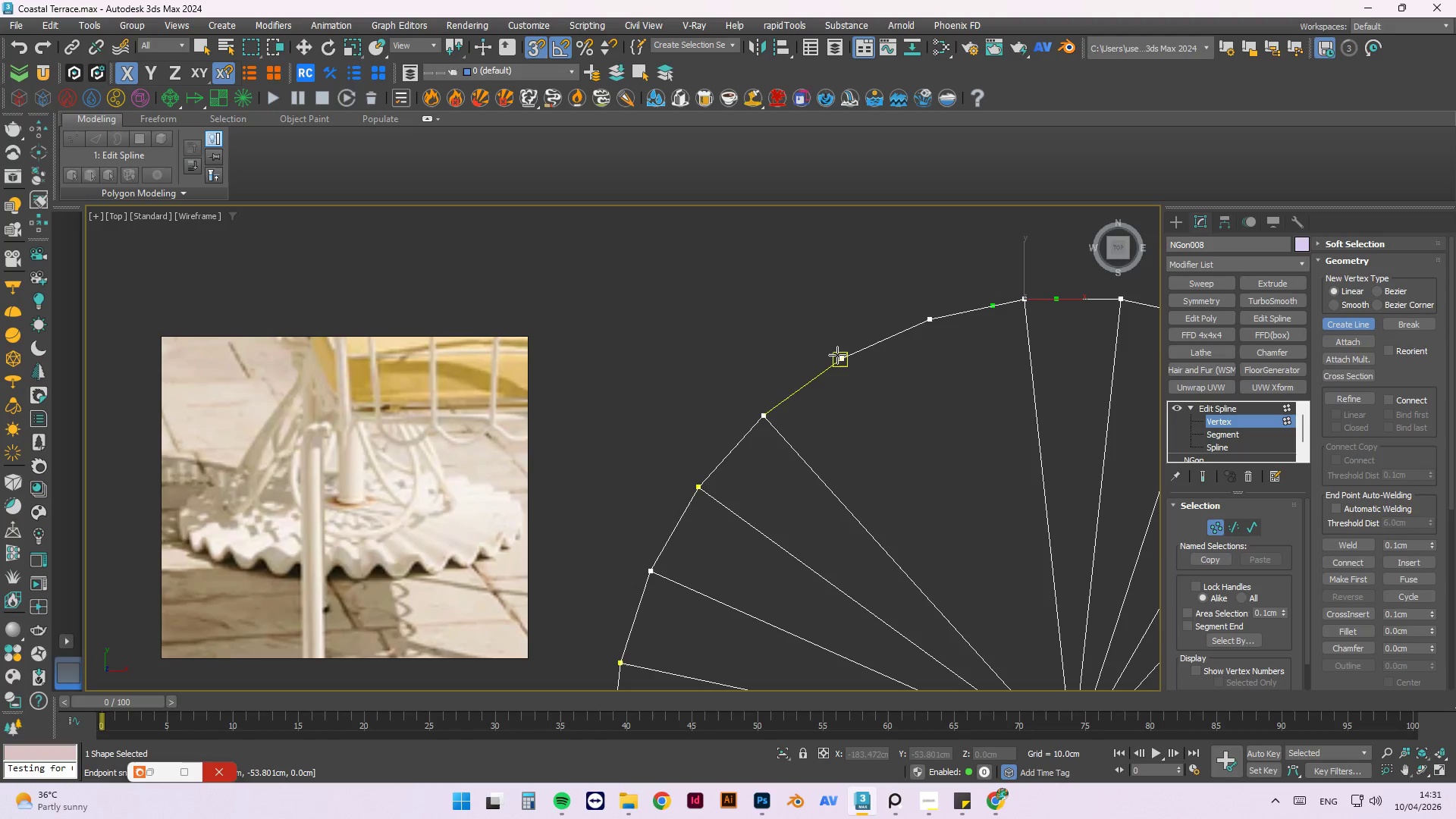 
left_click([839, 358])
 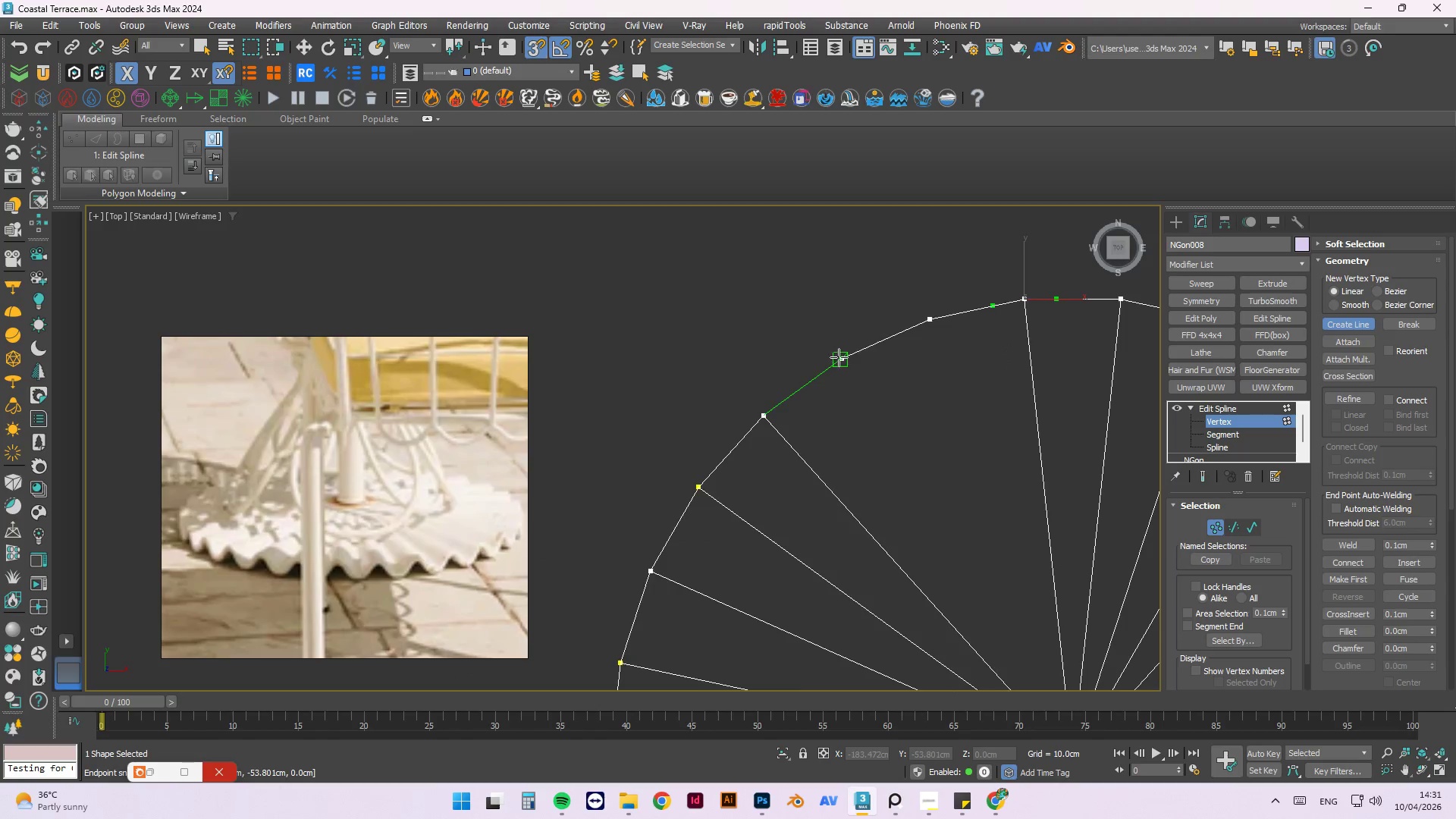 
scroll: coordinate [986, 584], scroll_direction: up, amount: 2.0
 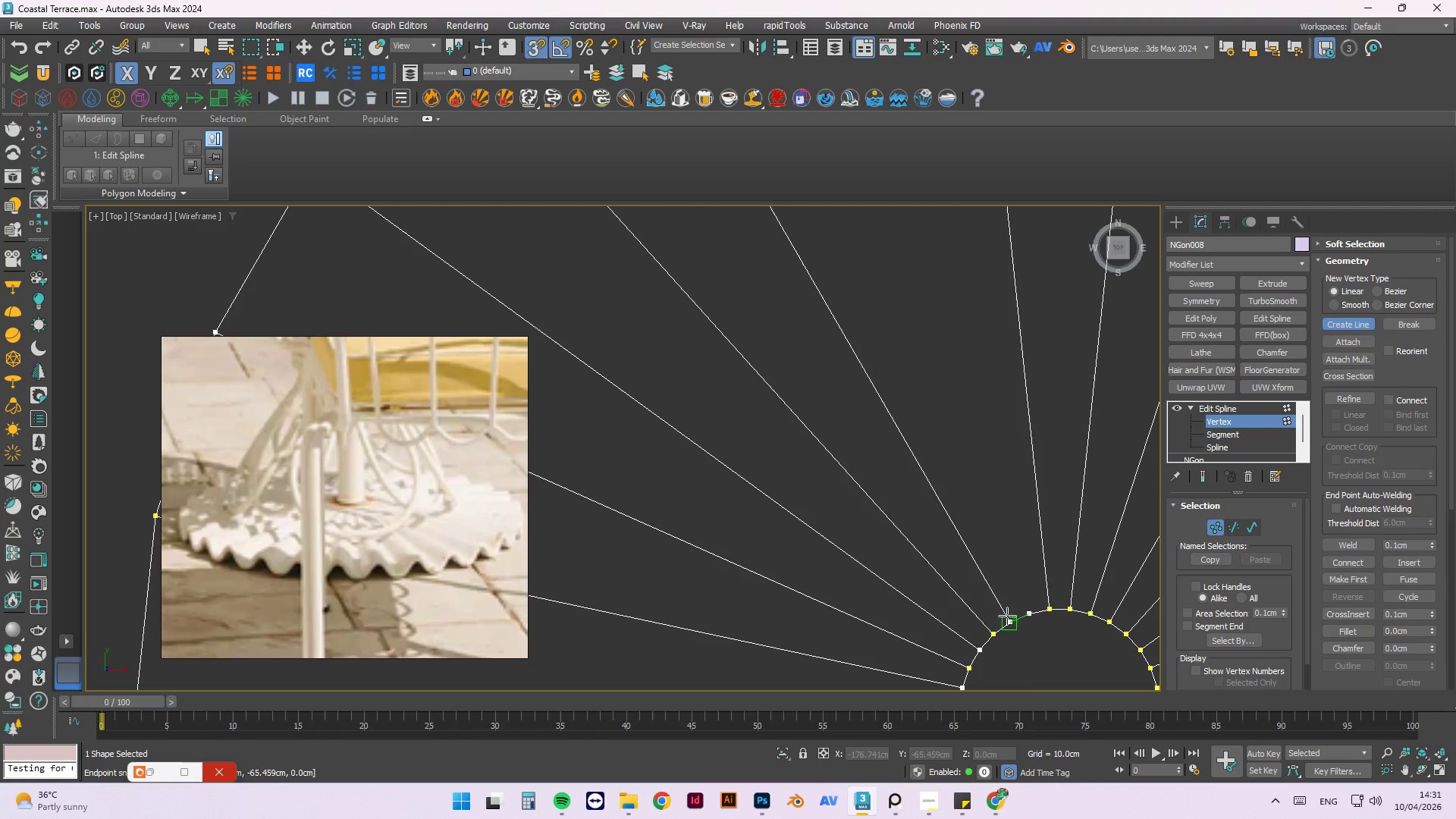 
left_click([1009, 619])
 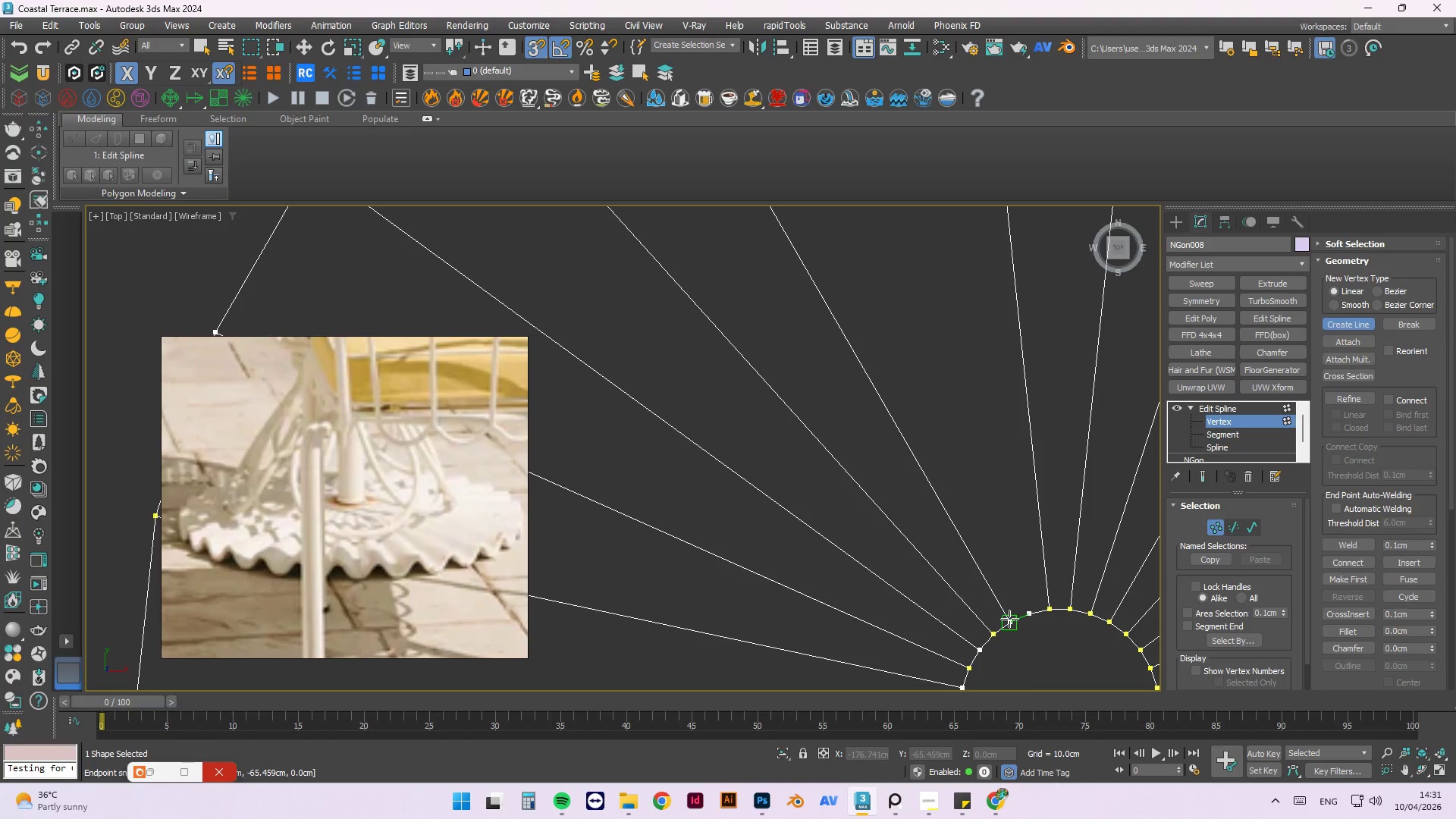 
key(Escape)
 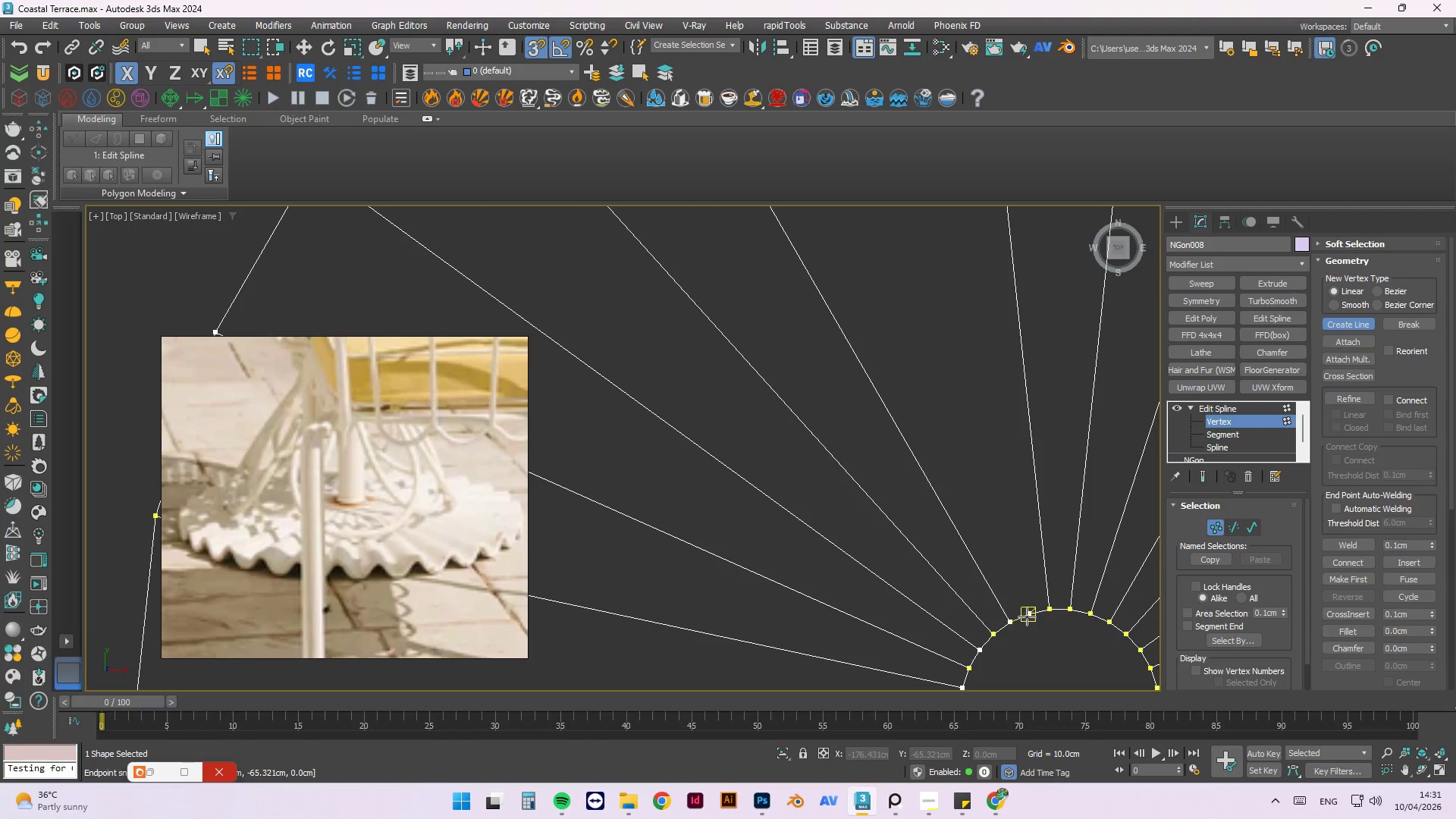 
left_click([1027, 617])
 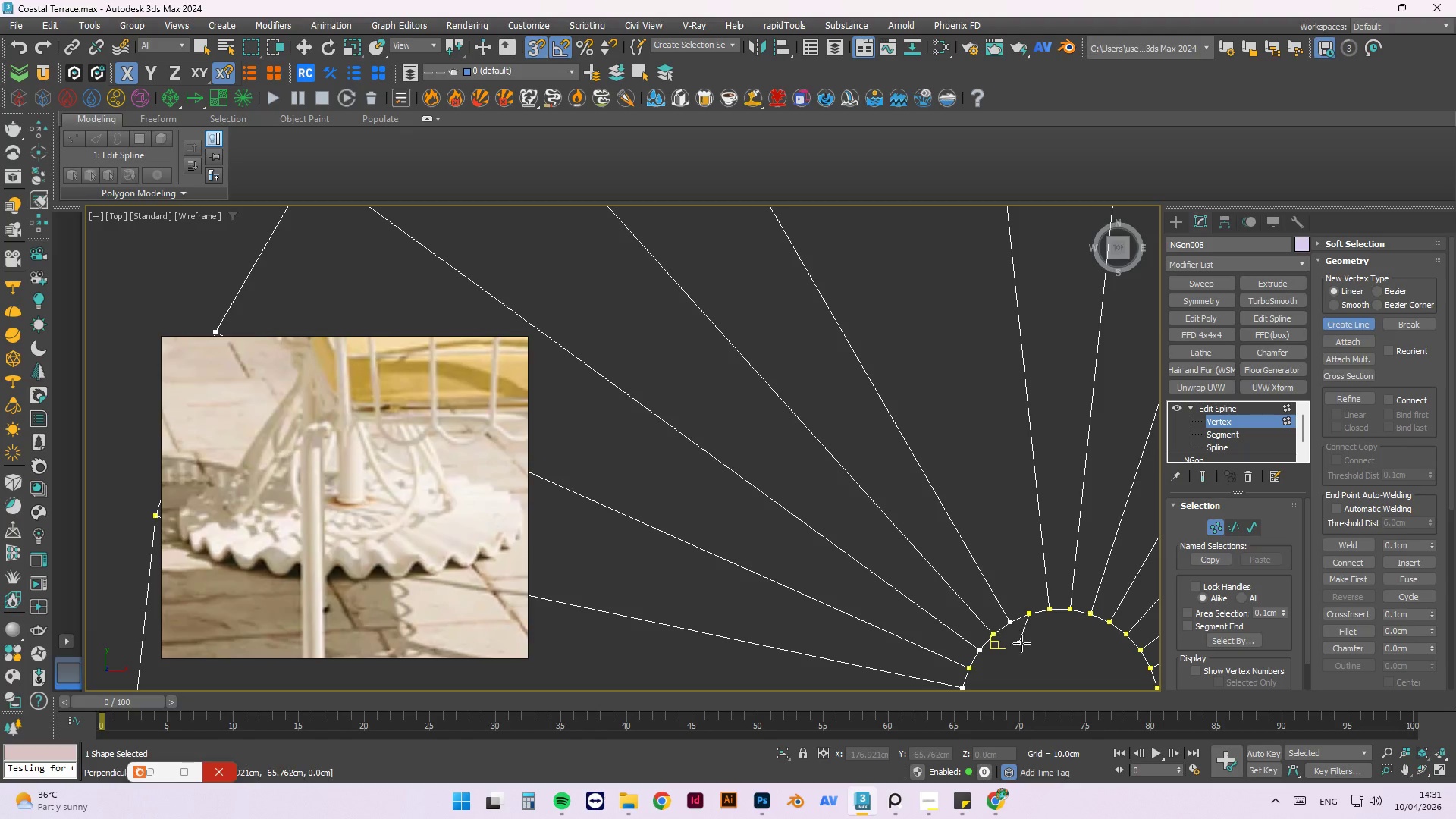 
scroll: coordinate [1028, 642], scroll_direction: down, amount: 3.0
 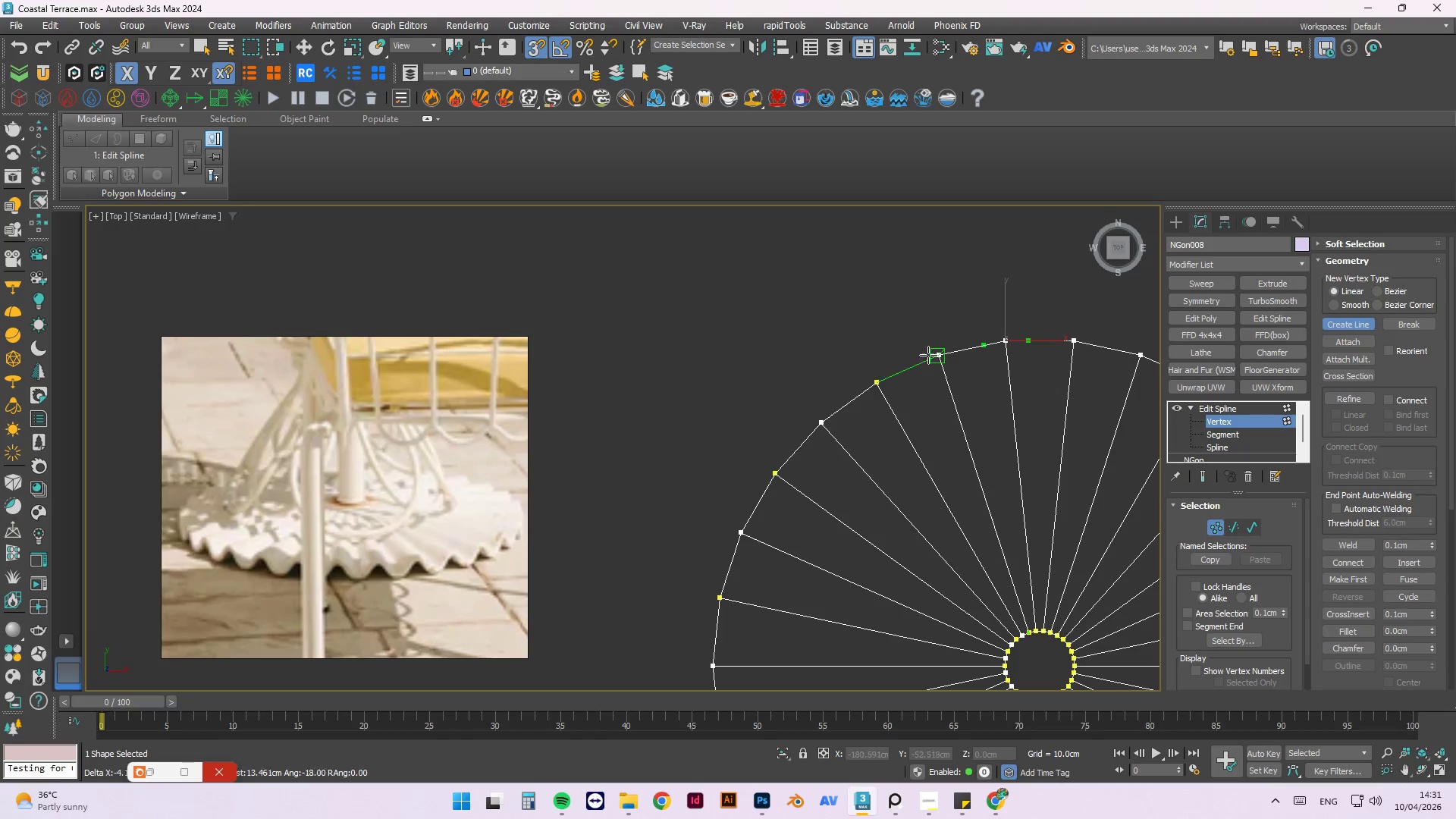 
left_click([934, 356])
 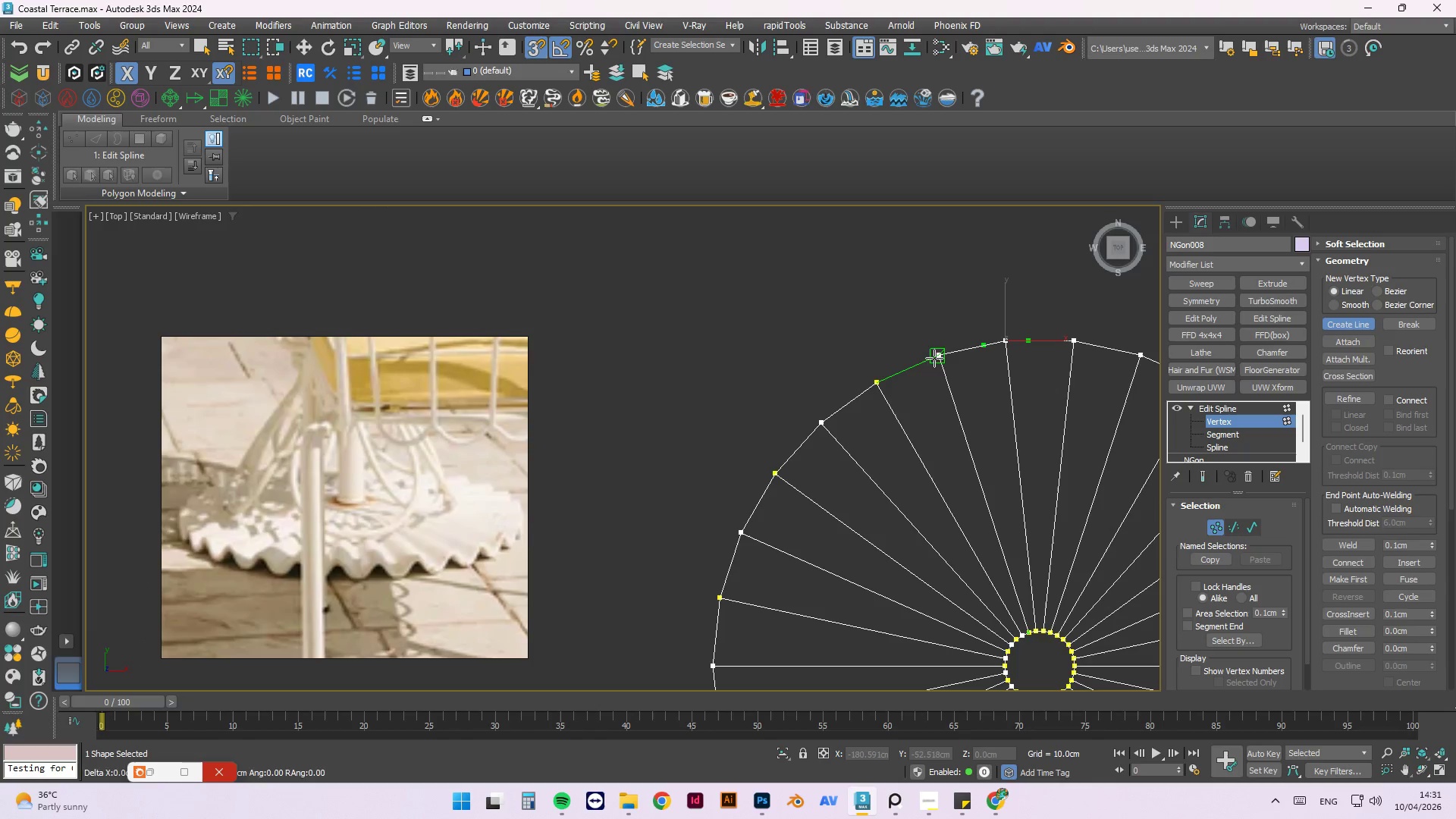 
key(Escape)
 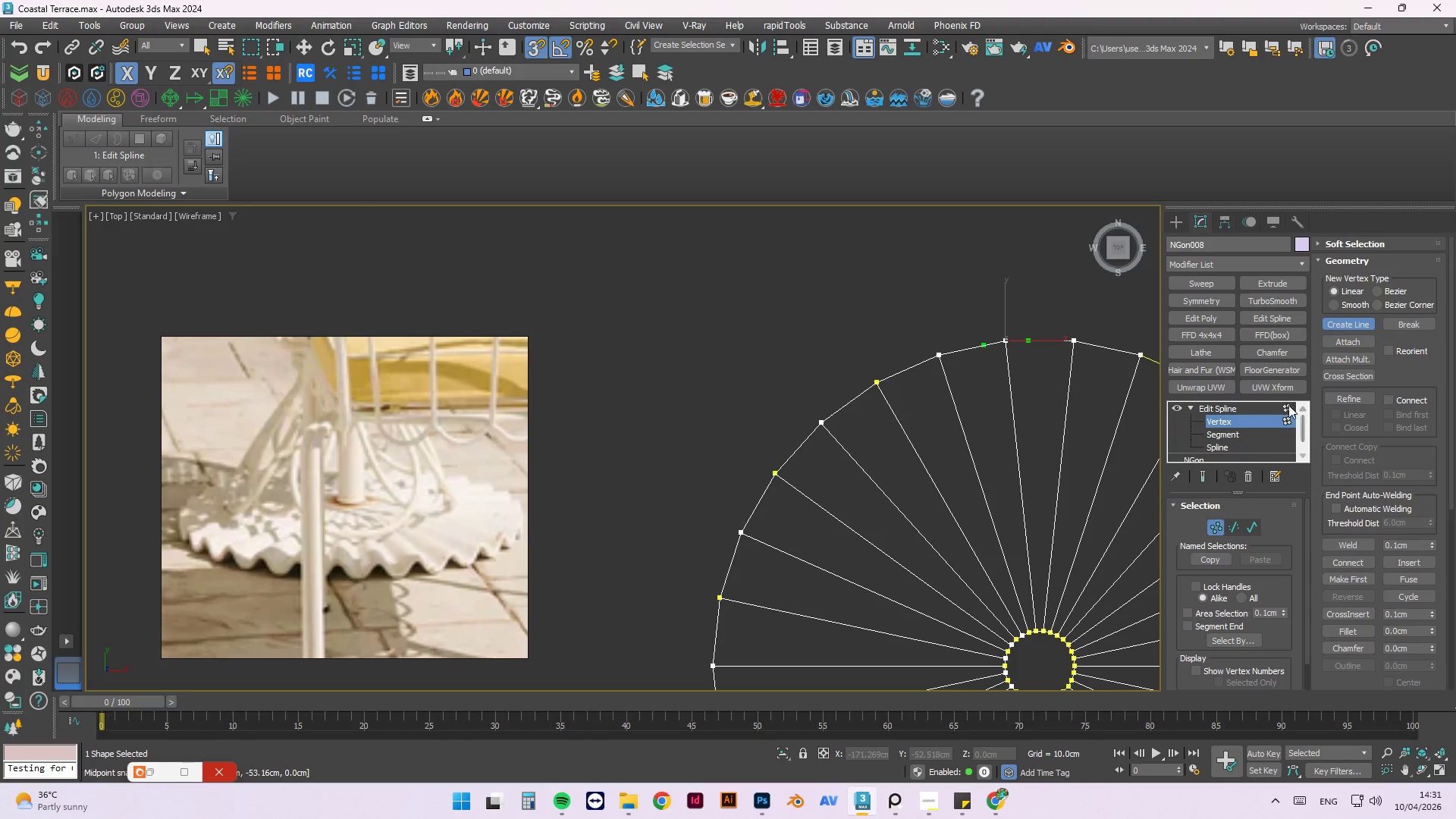 
left_click([1284, 406])
 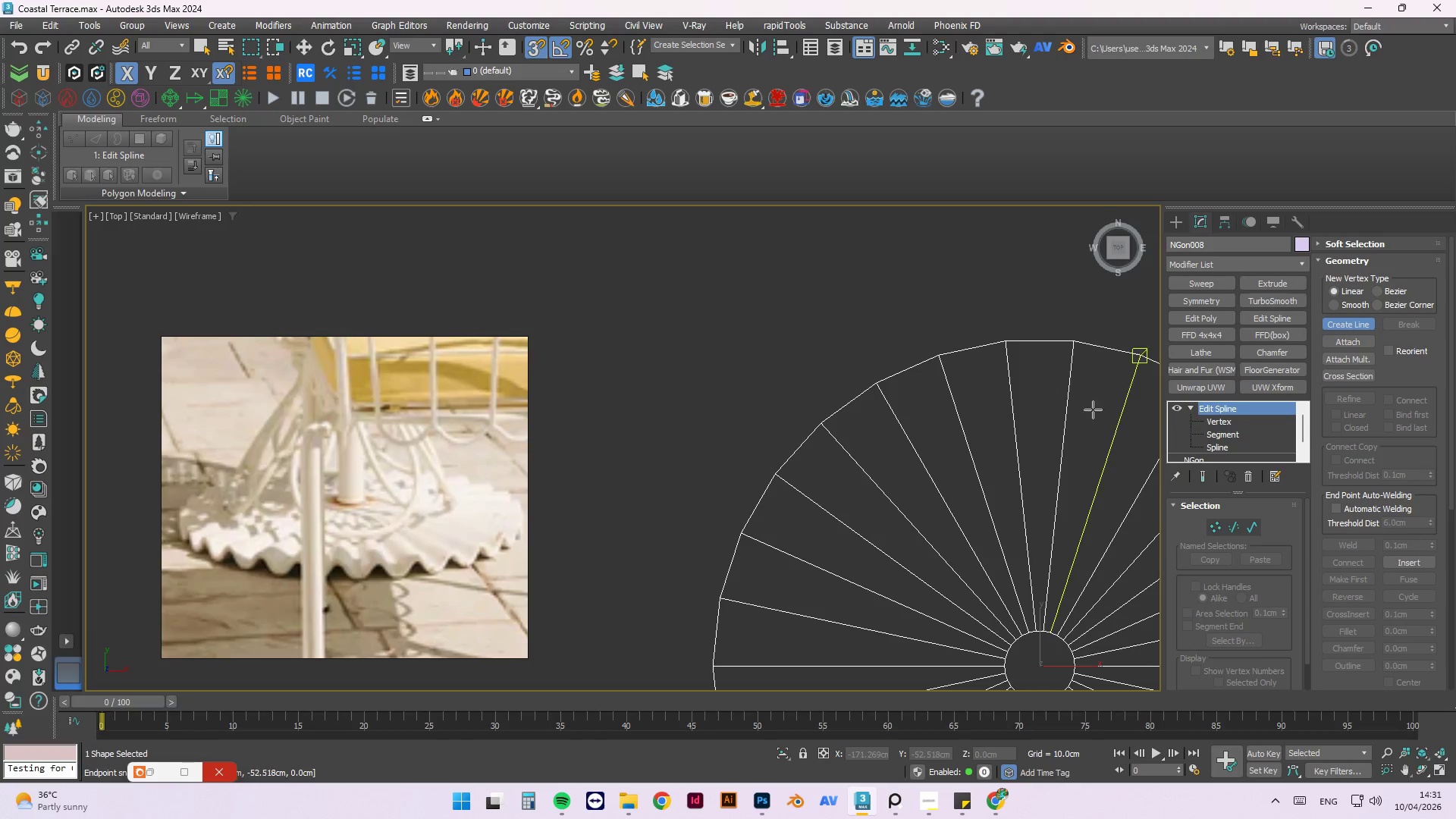 
hold_key(key=AltLeft, duration=1.5)
 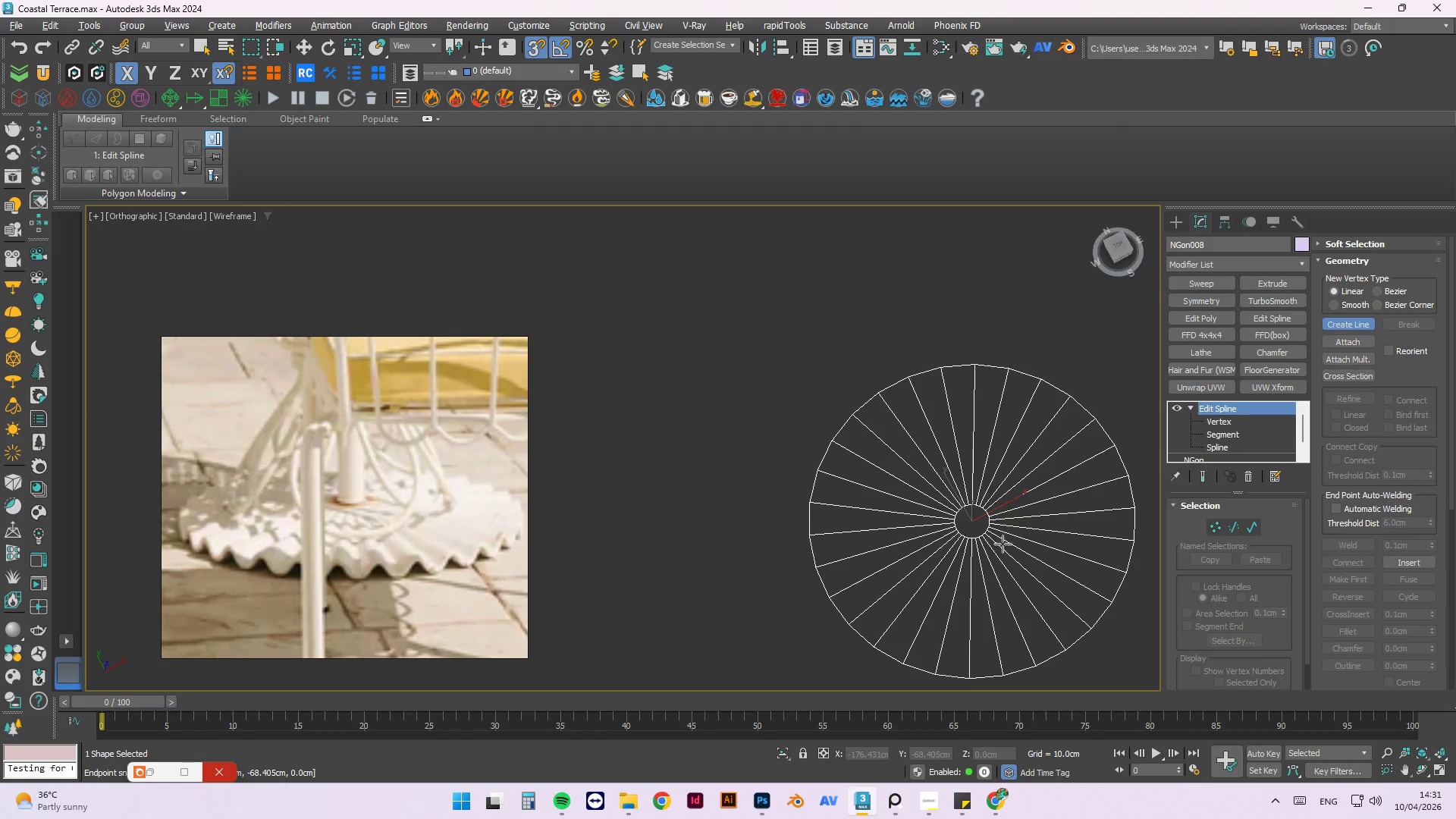 
scroll: coordinate [901, 377], scroll_direction: down, amount: 2.0
 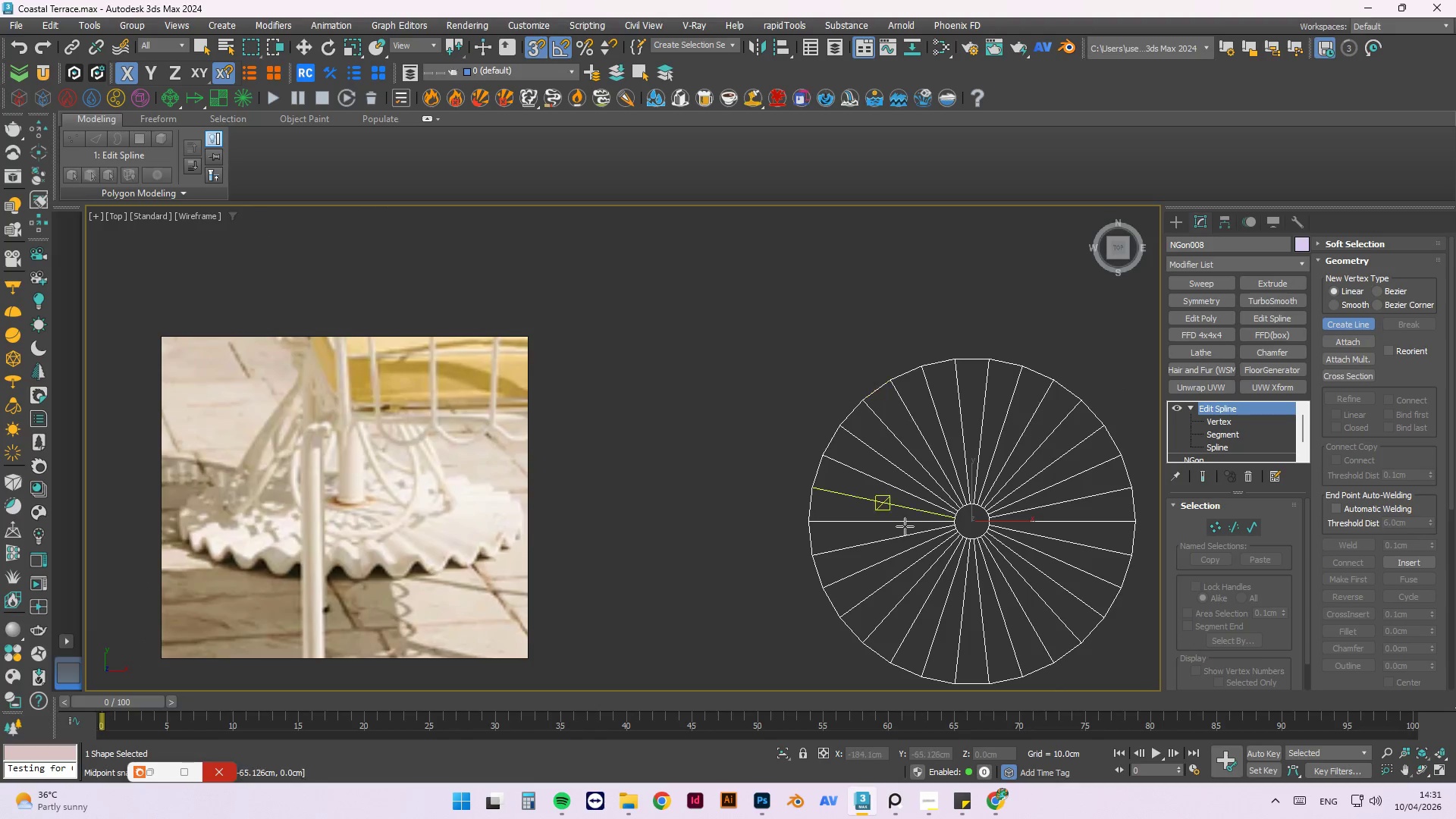 
hold_key(key=AltLeft, duration=1.16)
 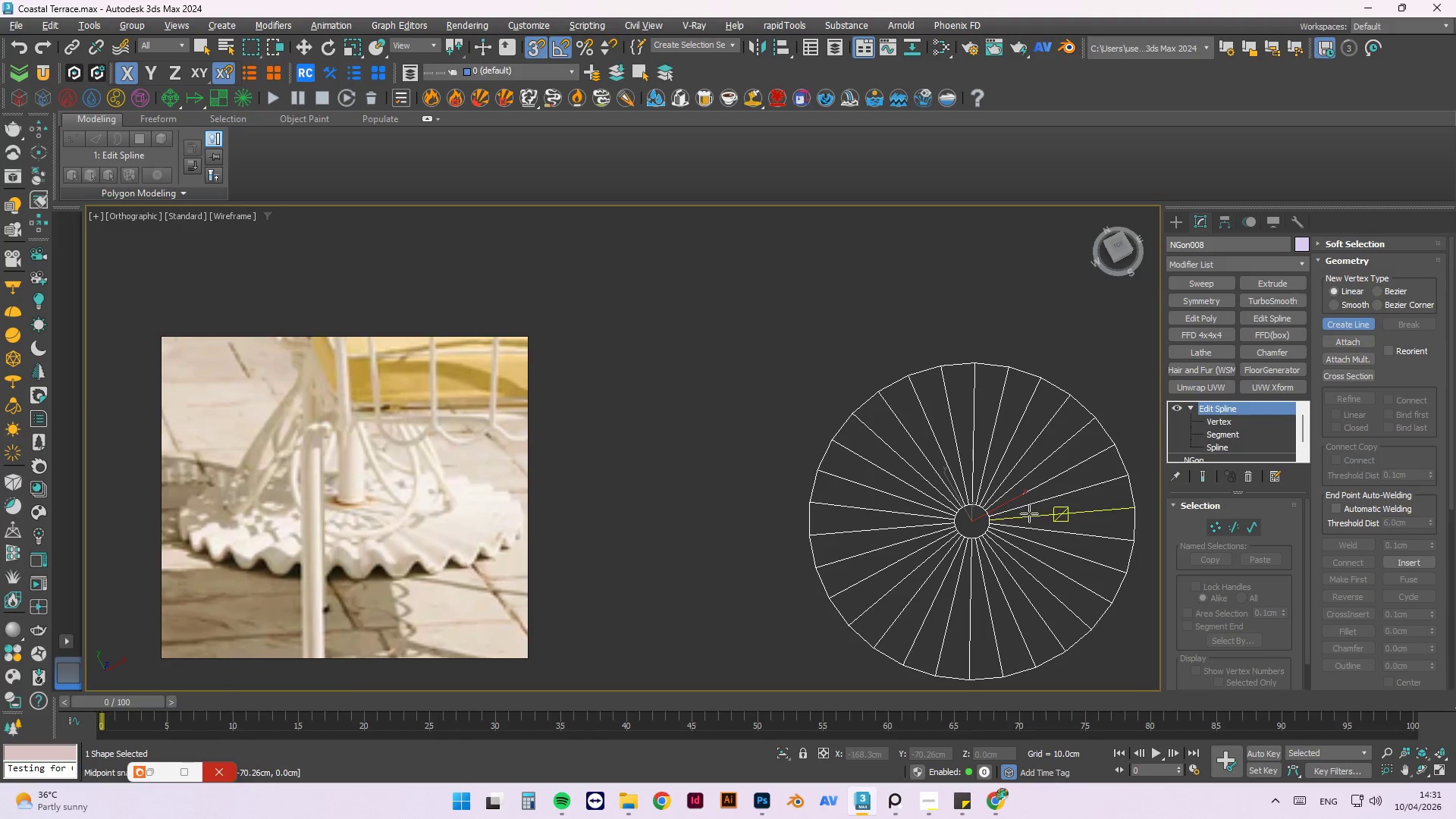 
scroll: coordinate [999, 507], scroll_direction: down, amount: 1.0
 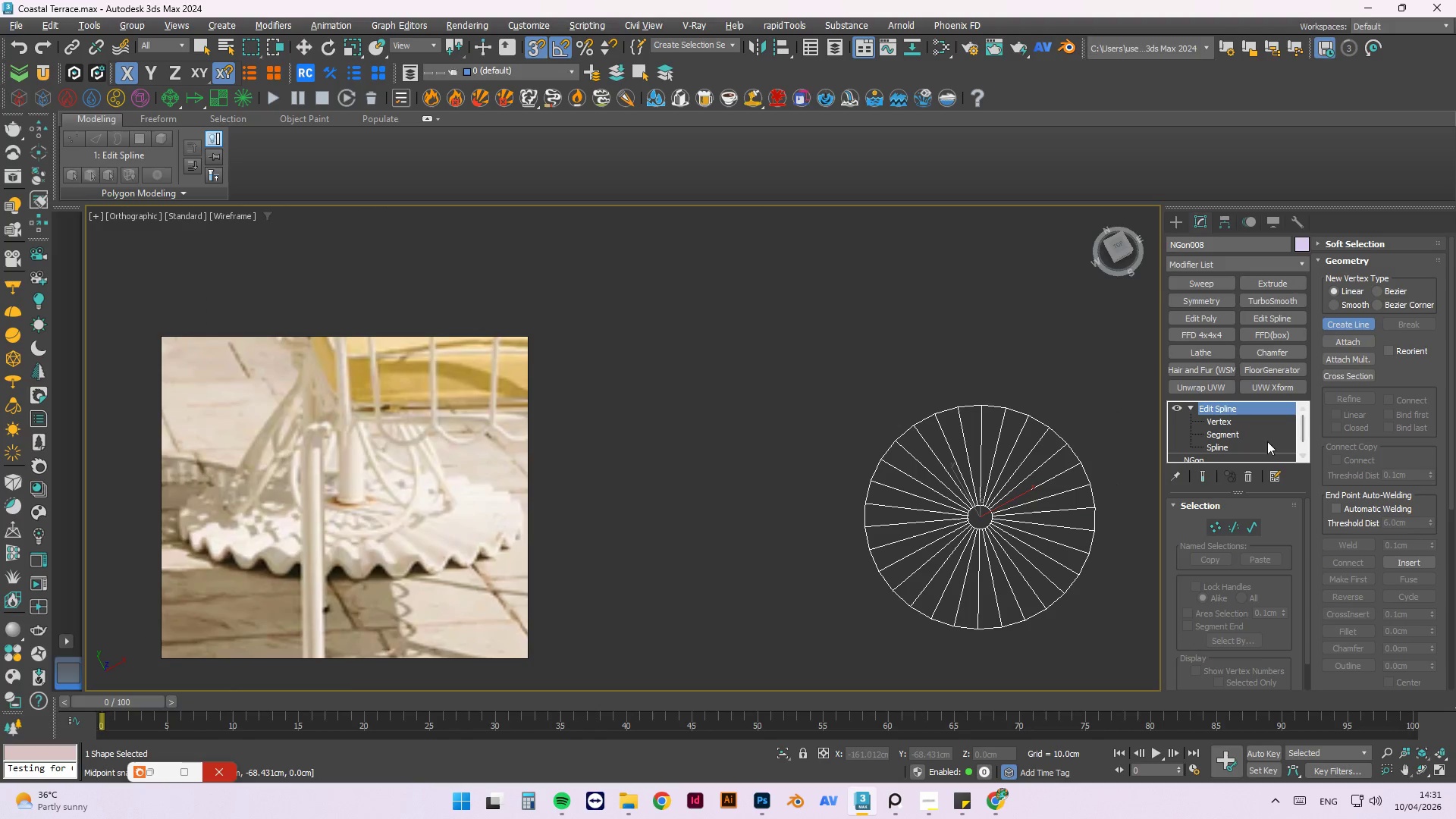 
left_click([1245, 419])
 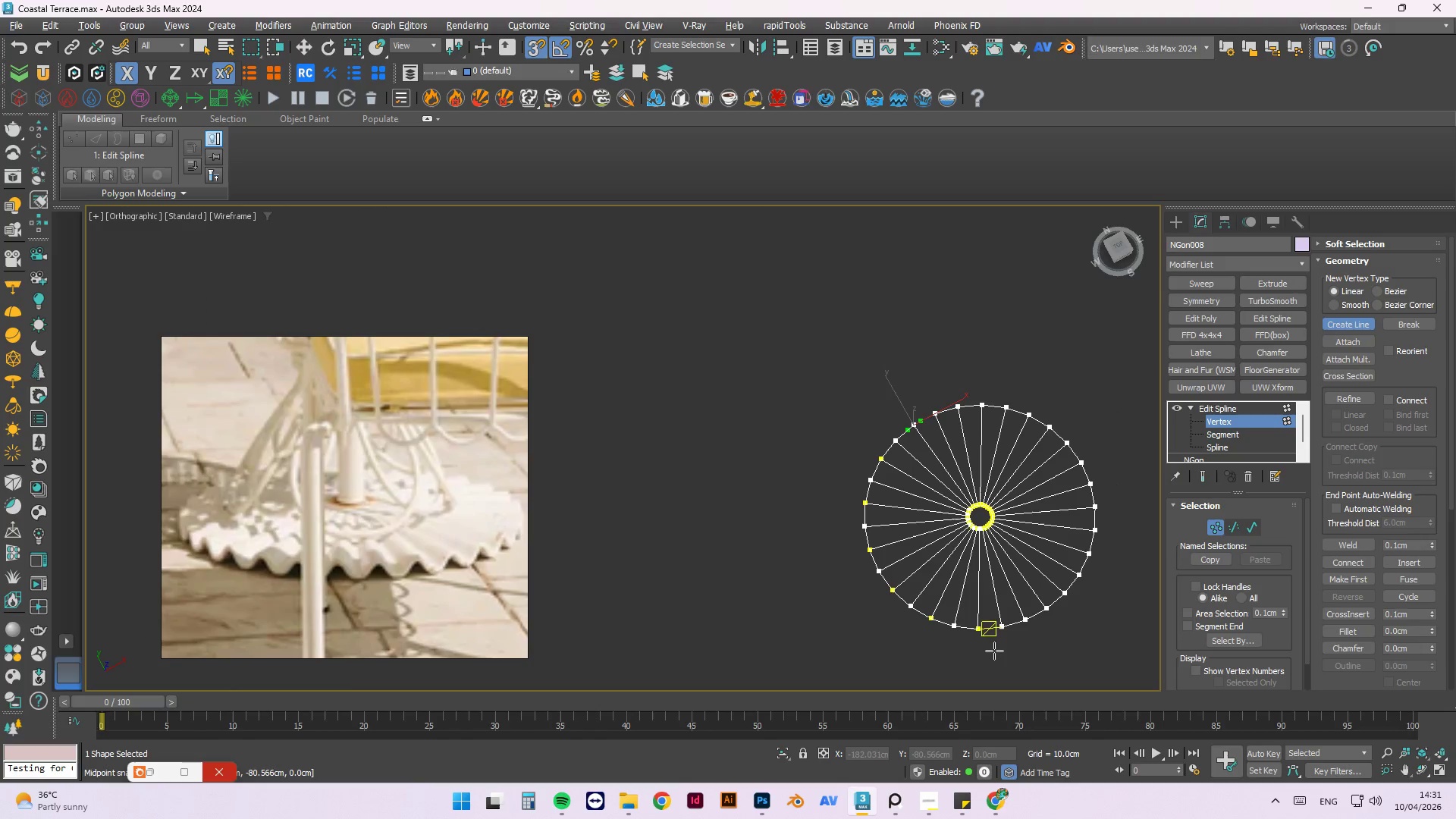 
scroll: coordinate [868, 588], scroll_direction: up, amount: 4.0
 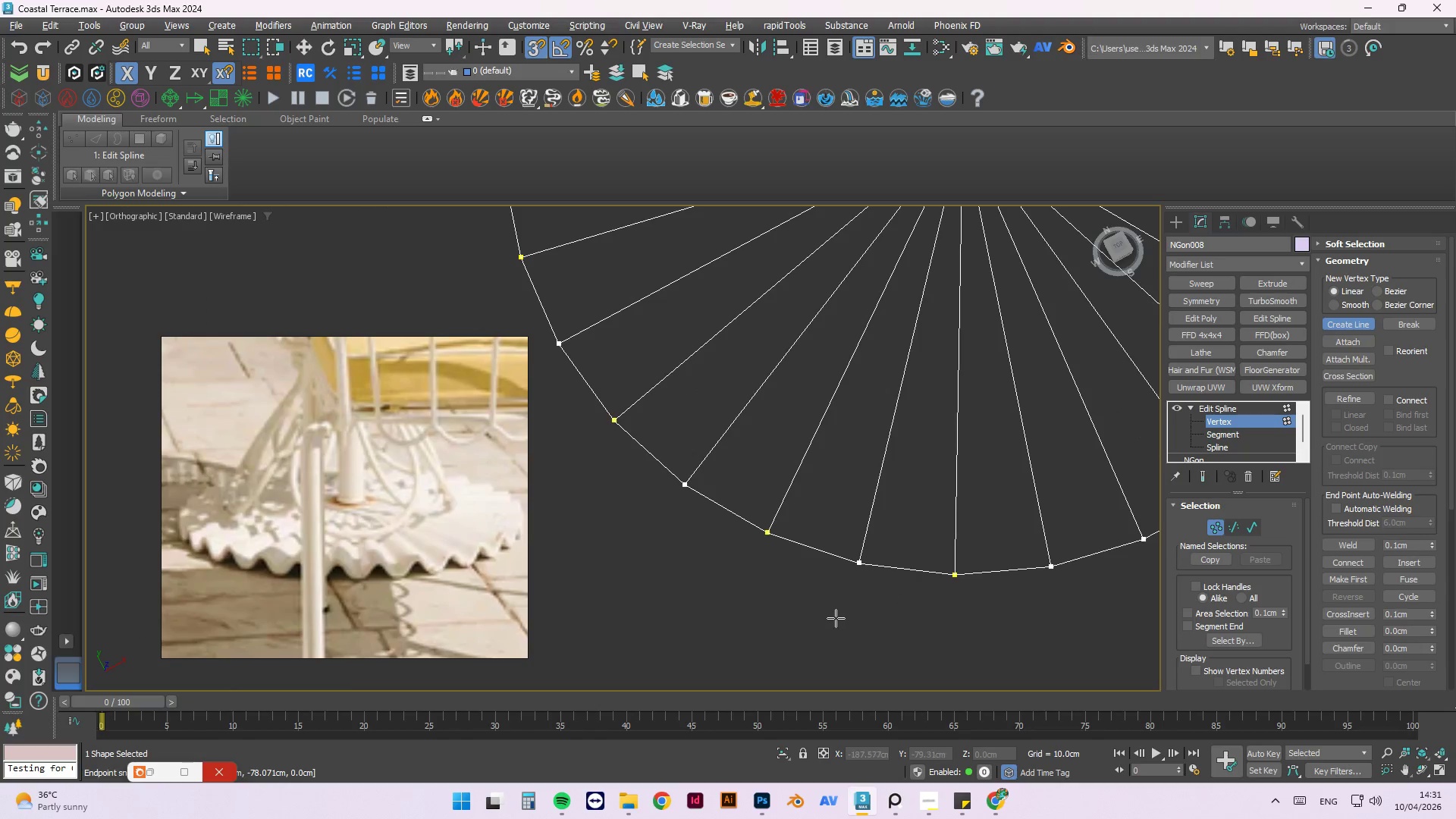 
left_click([852, 636])
 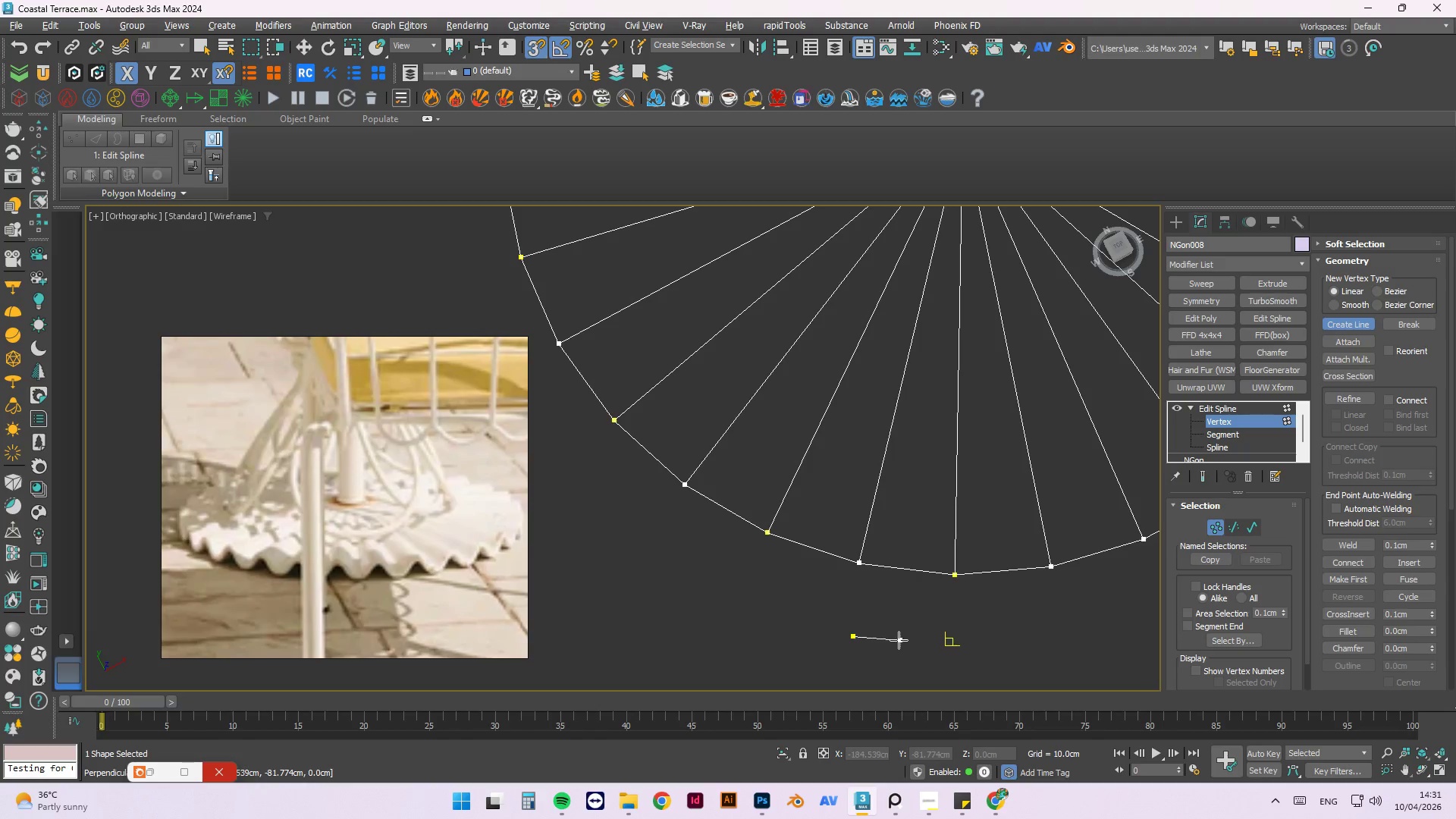 
key(Escape)
 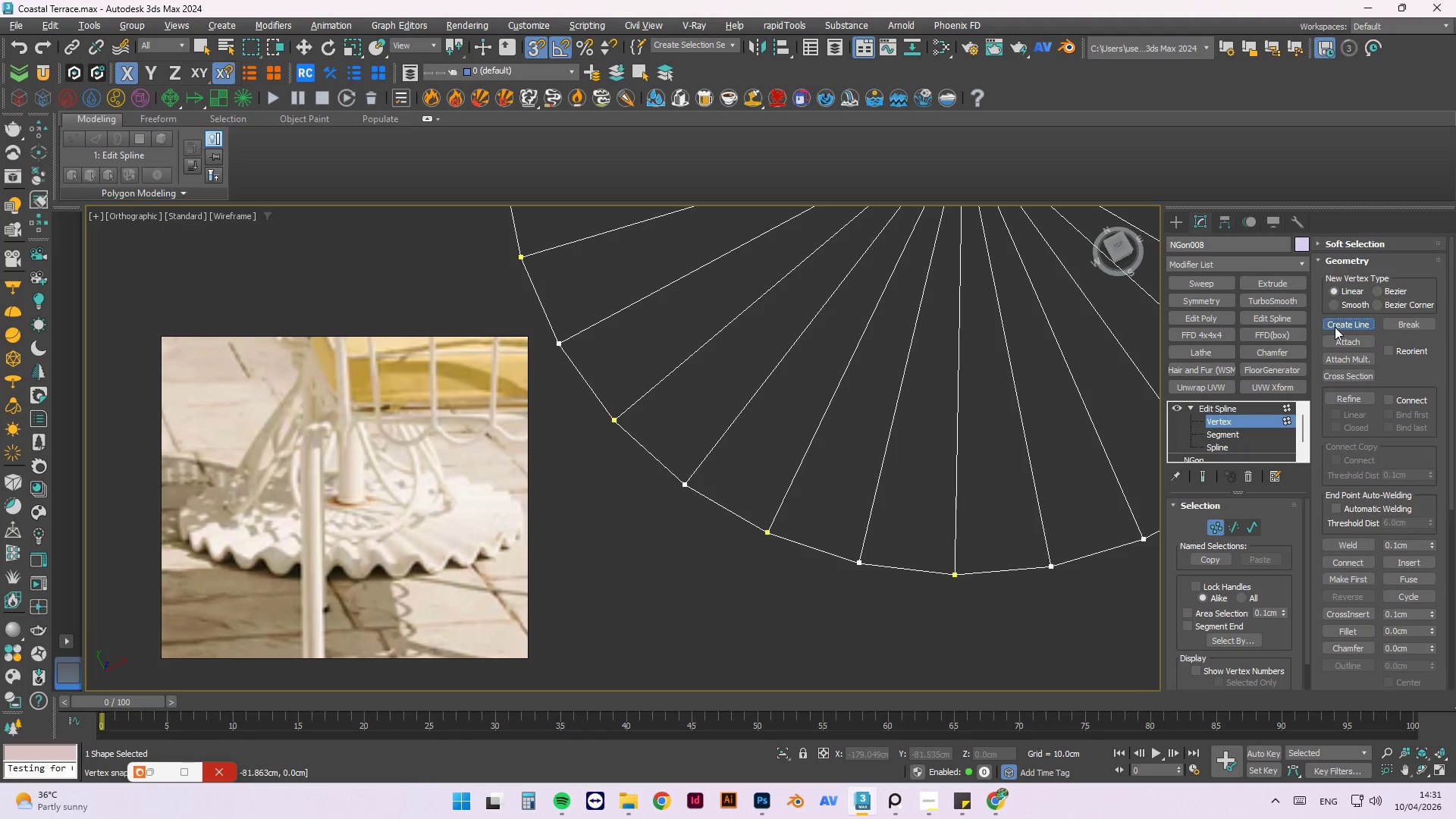 
left_click_drag(start_coordinate=[868, 651], to_coordinate=[777, 564])
 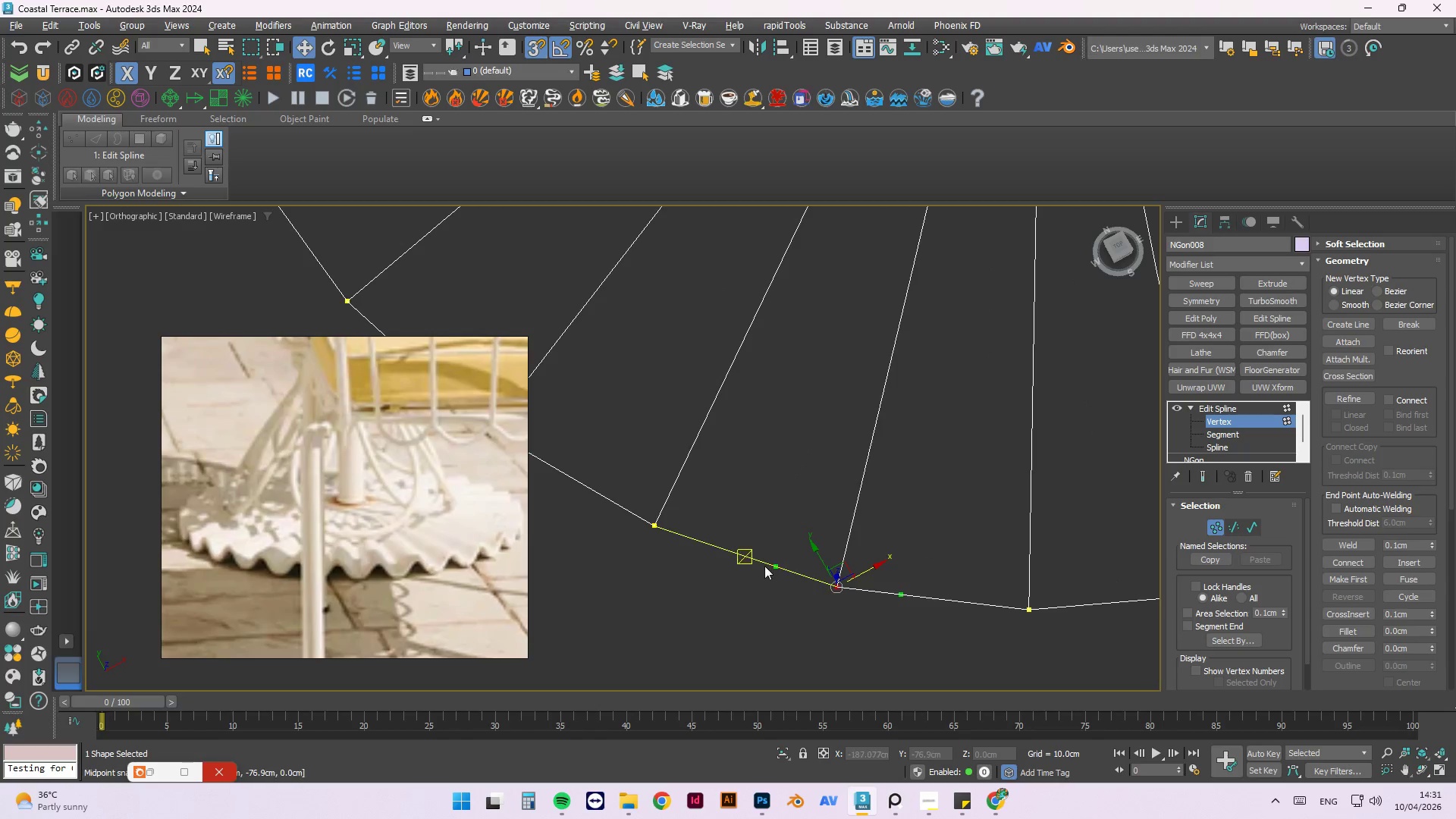 
scroll: coordinate [877, 551], scroll_direction: up, amount: 2.0
 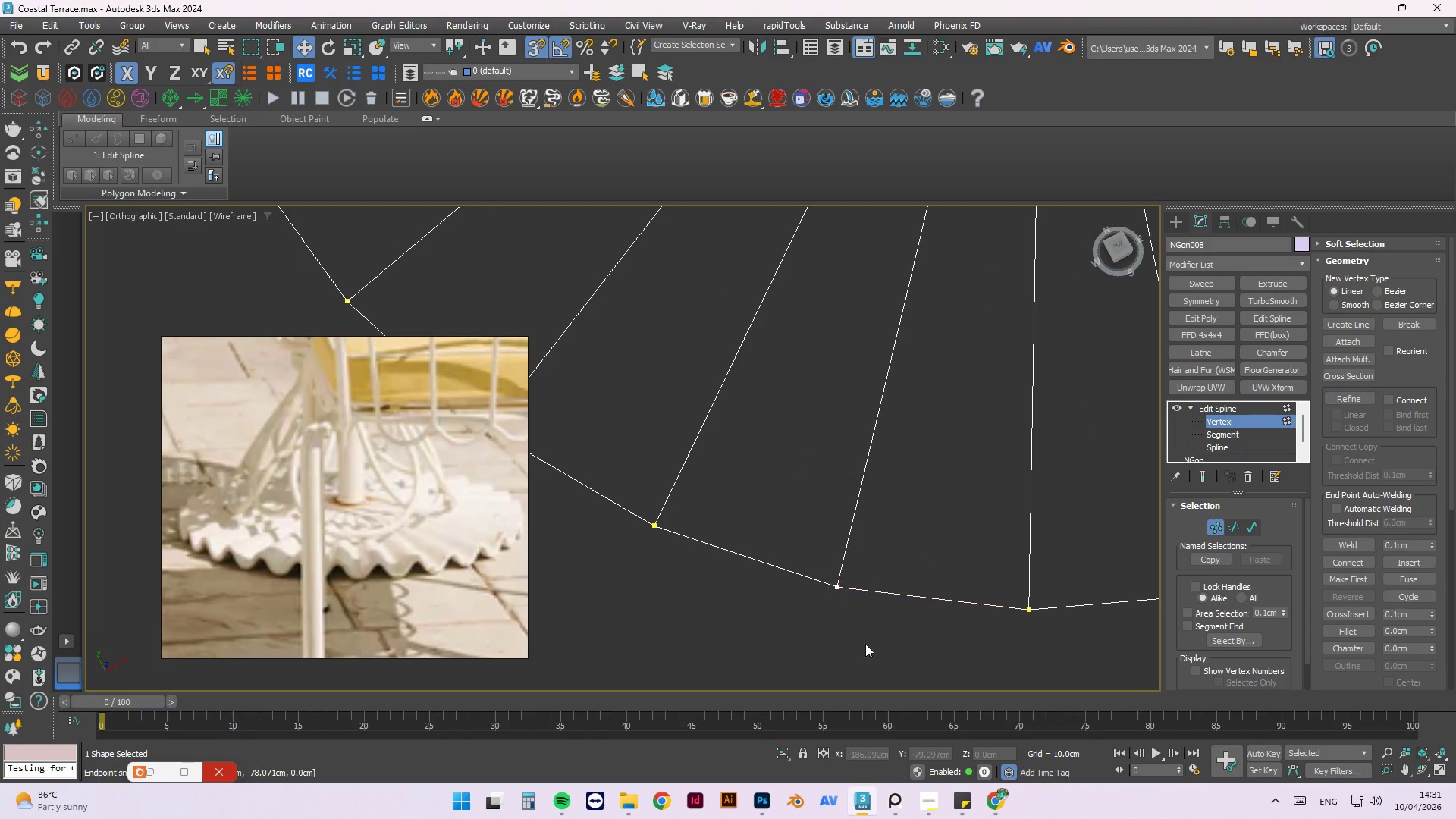 
scroll: coordinate [738, 554], scroll_direction: down, amount: 3.0
 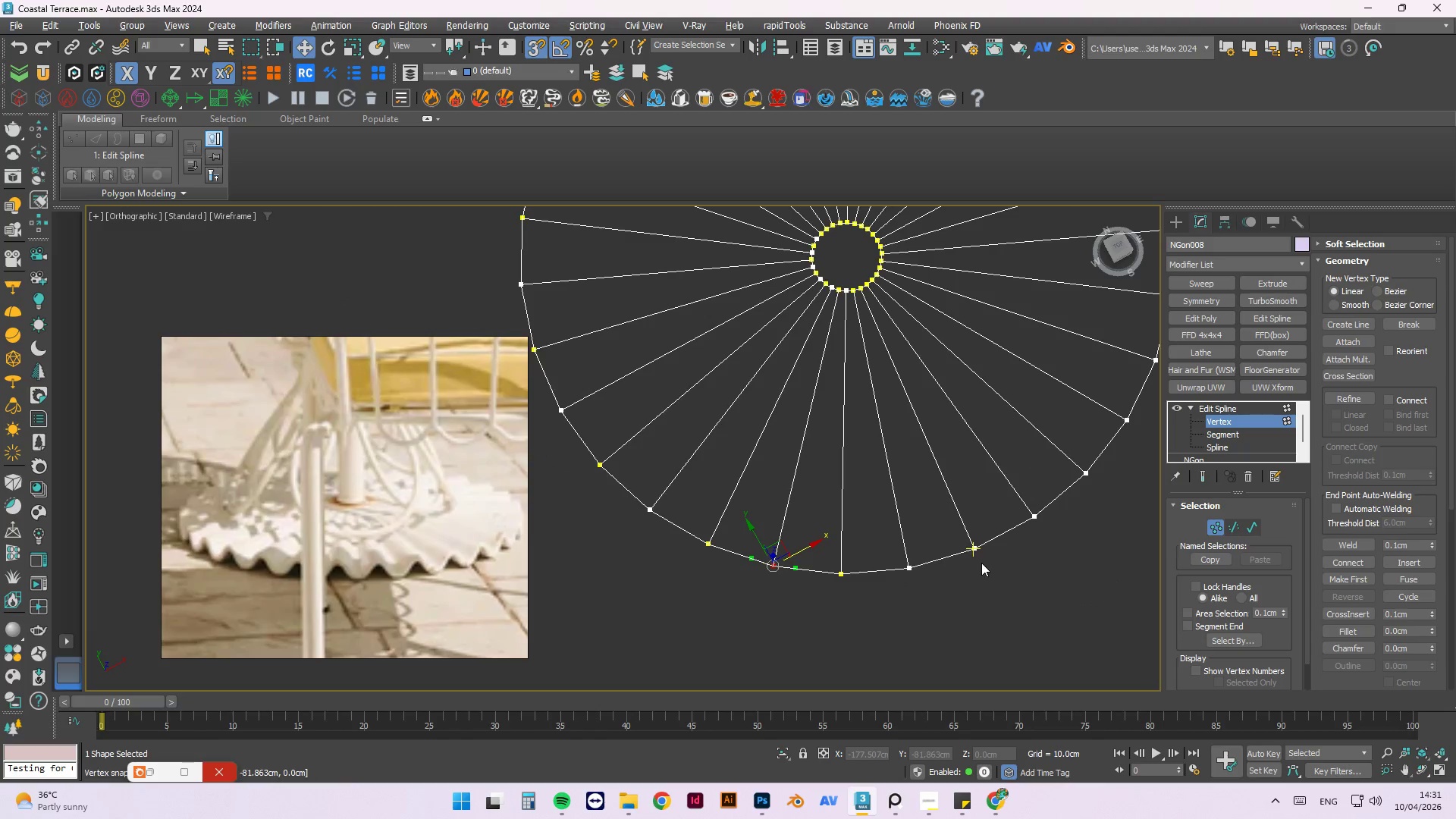 
hold_key(key=ControlLeft, duration=1.5)
left_click_drag(start_coordinate=[932, 593], to_coordinate=[889, 539])
 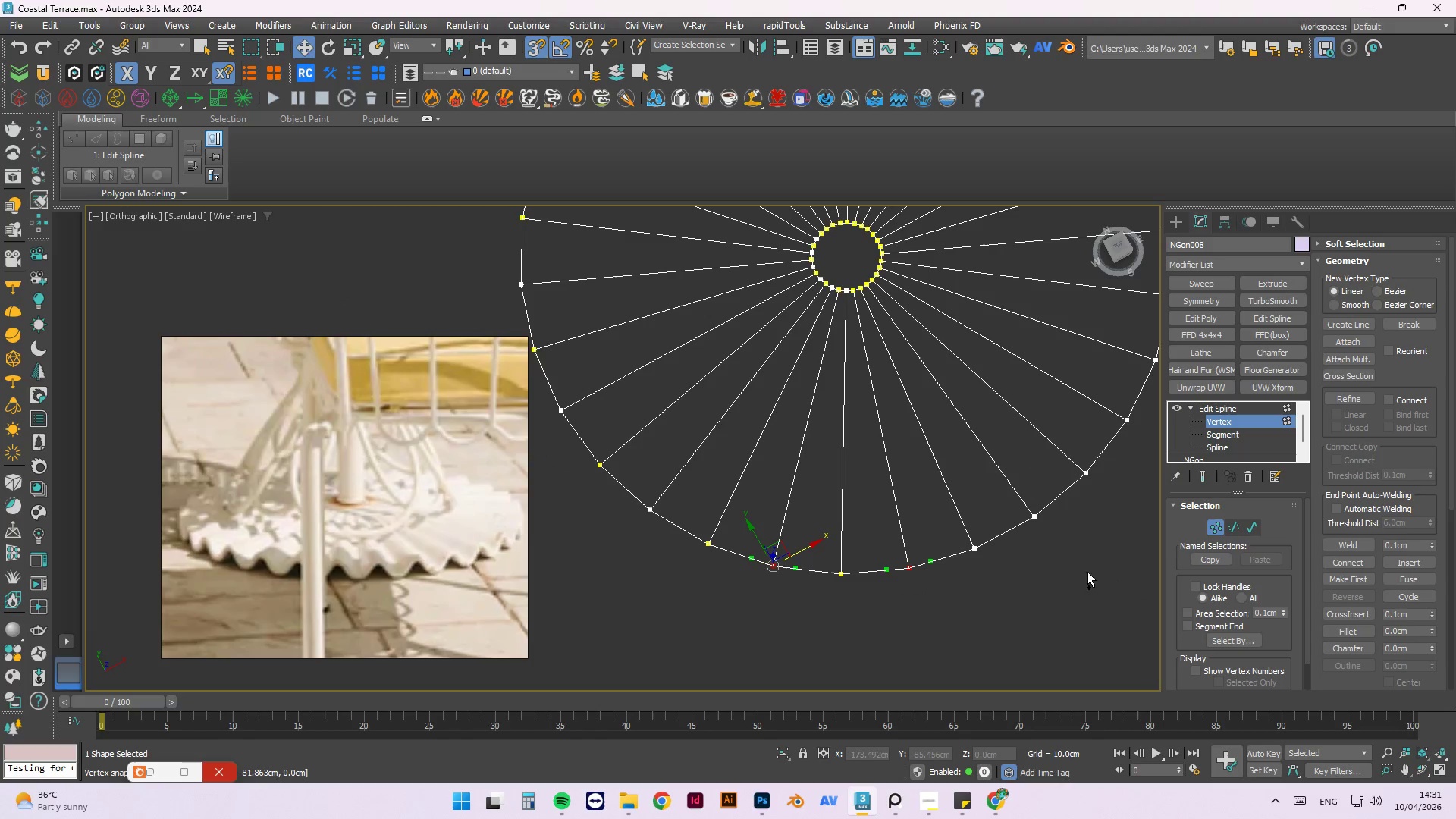 
left_click_drag(start_coordinate=[1066, 554], to_coordinate=[1018, 490])
 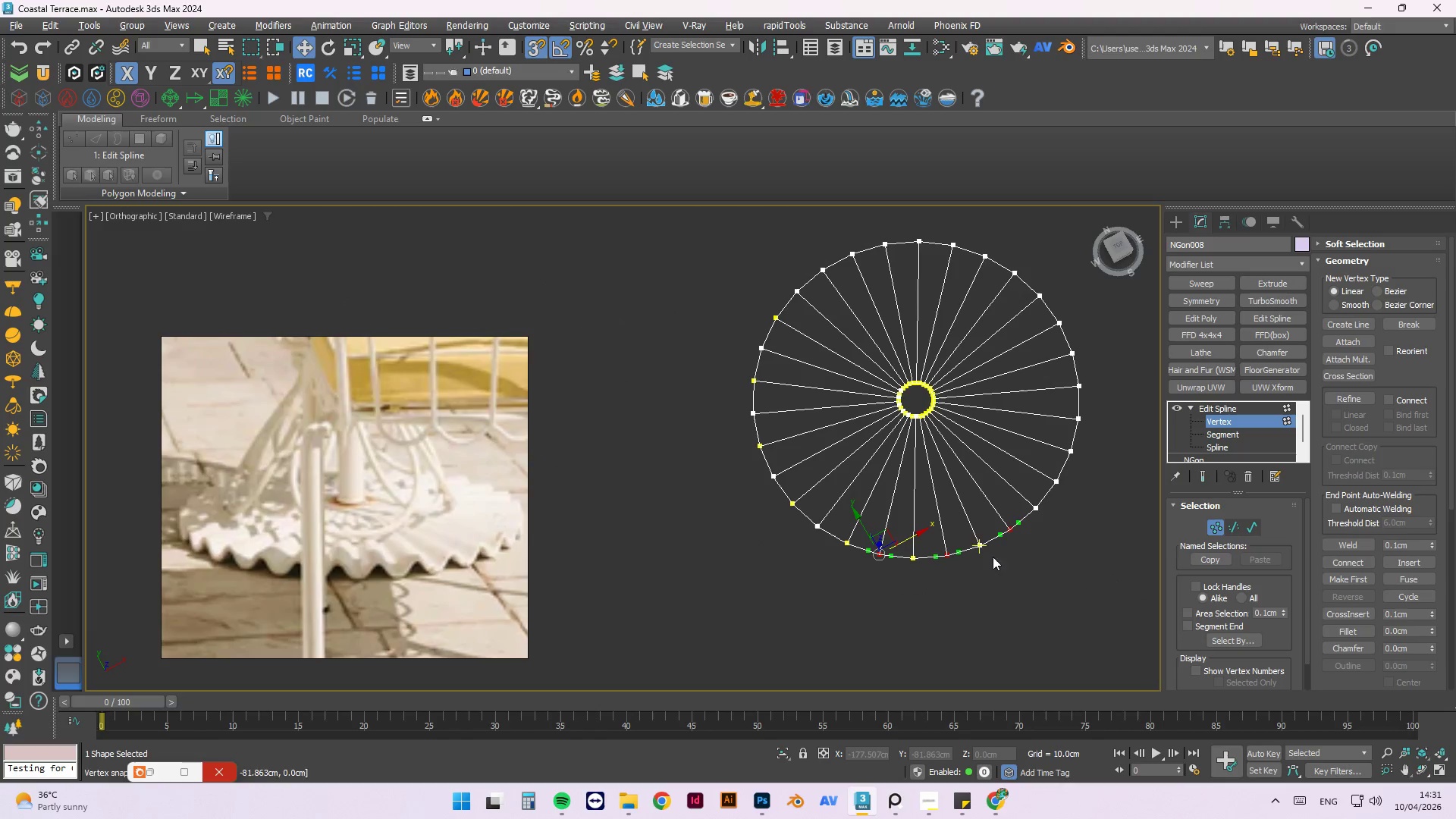 
hold_key(key=ControlLeft, duration=0.38)
 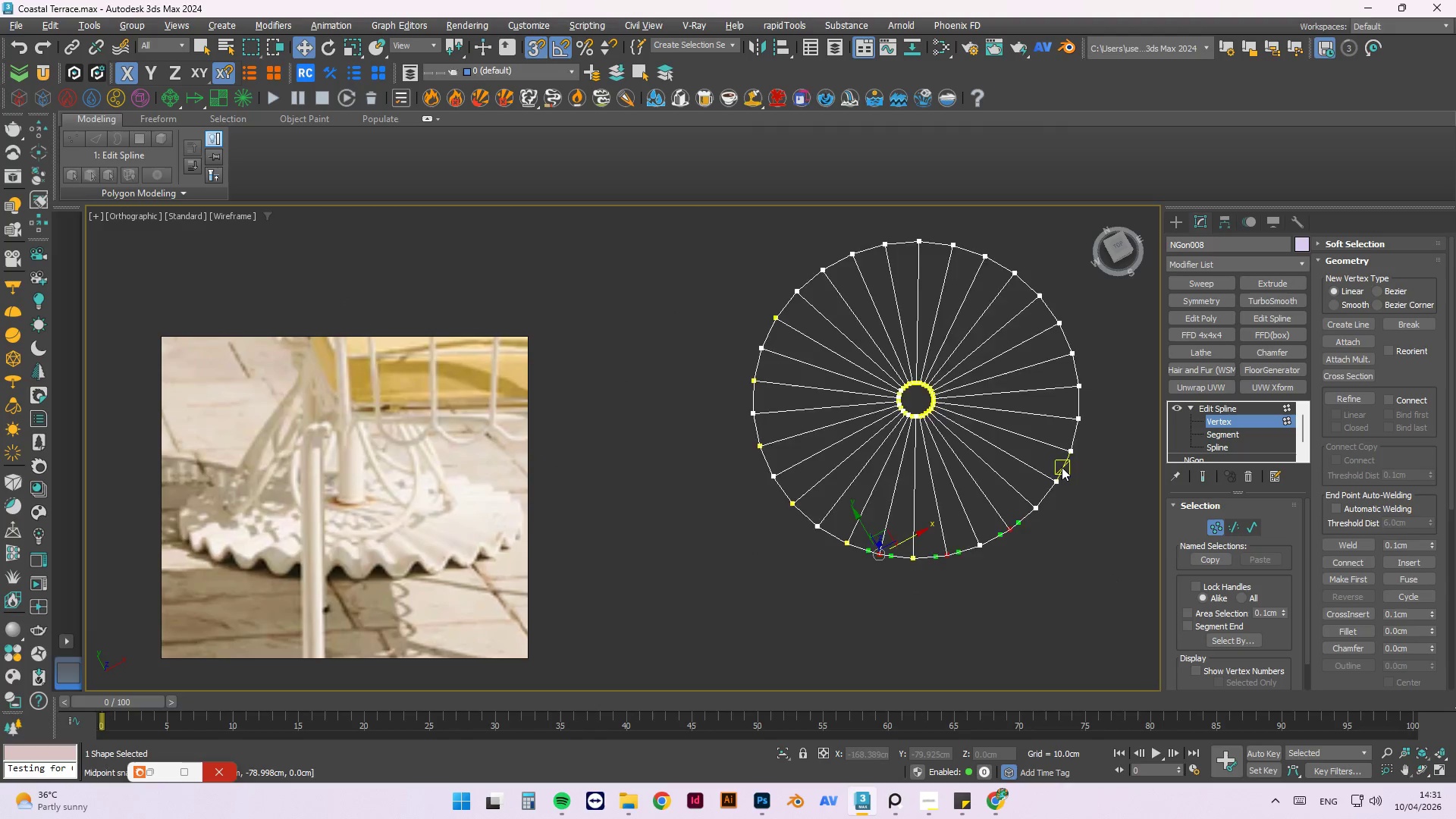 
hold_key(key=ControlLeft, duration=1.52)
scroll: coordinate [1059, 466], scroll_direction: none, amount: 0.0
 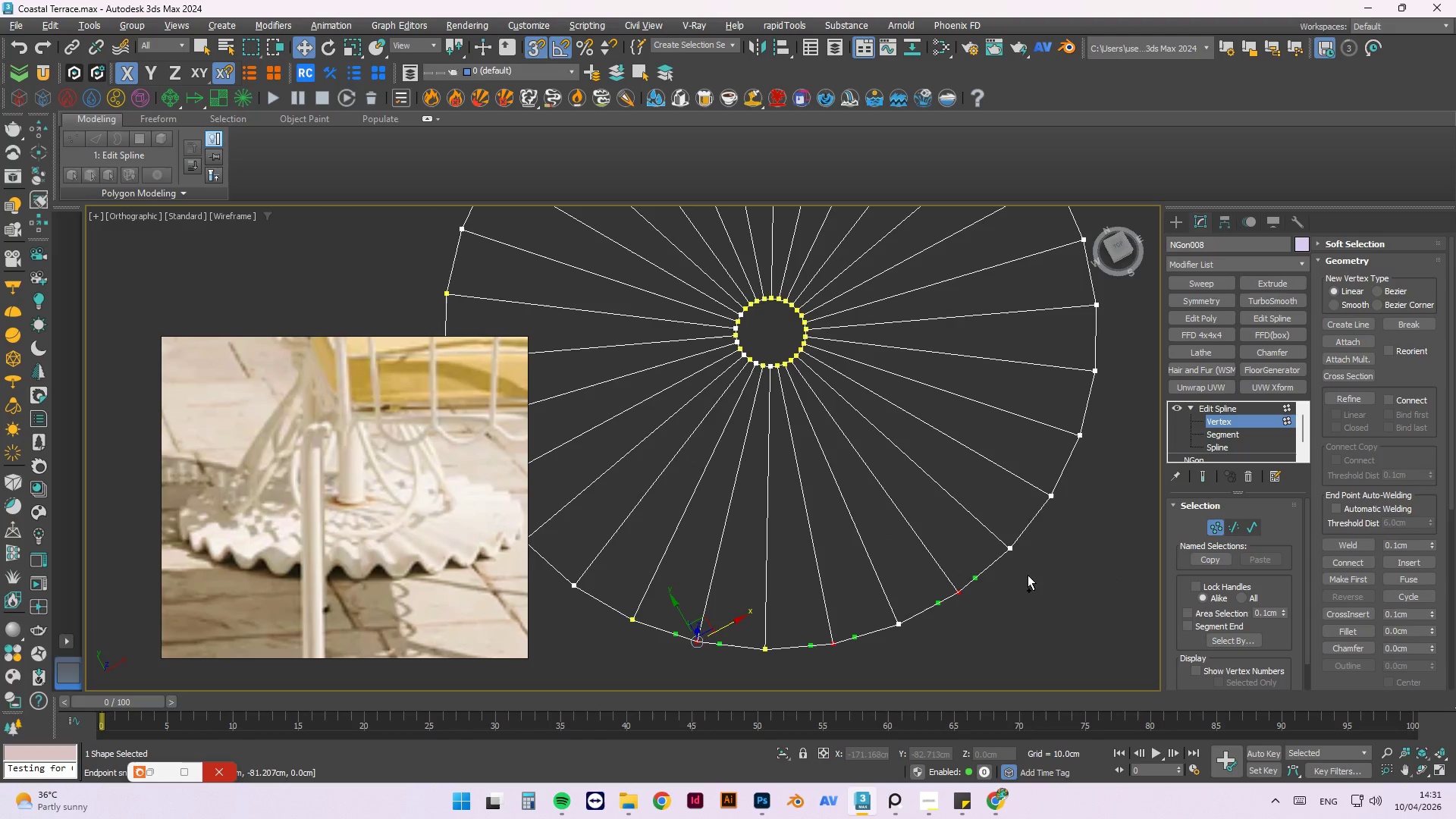 
hold_key(key=ControlLeft, duration=0.5)
 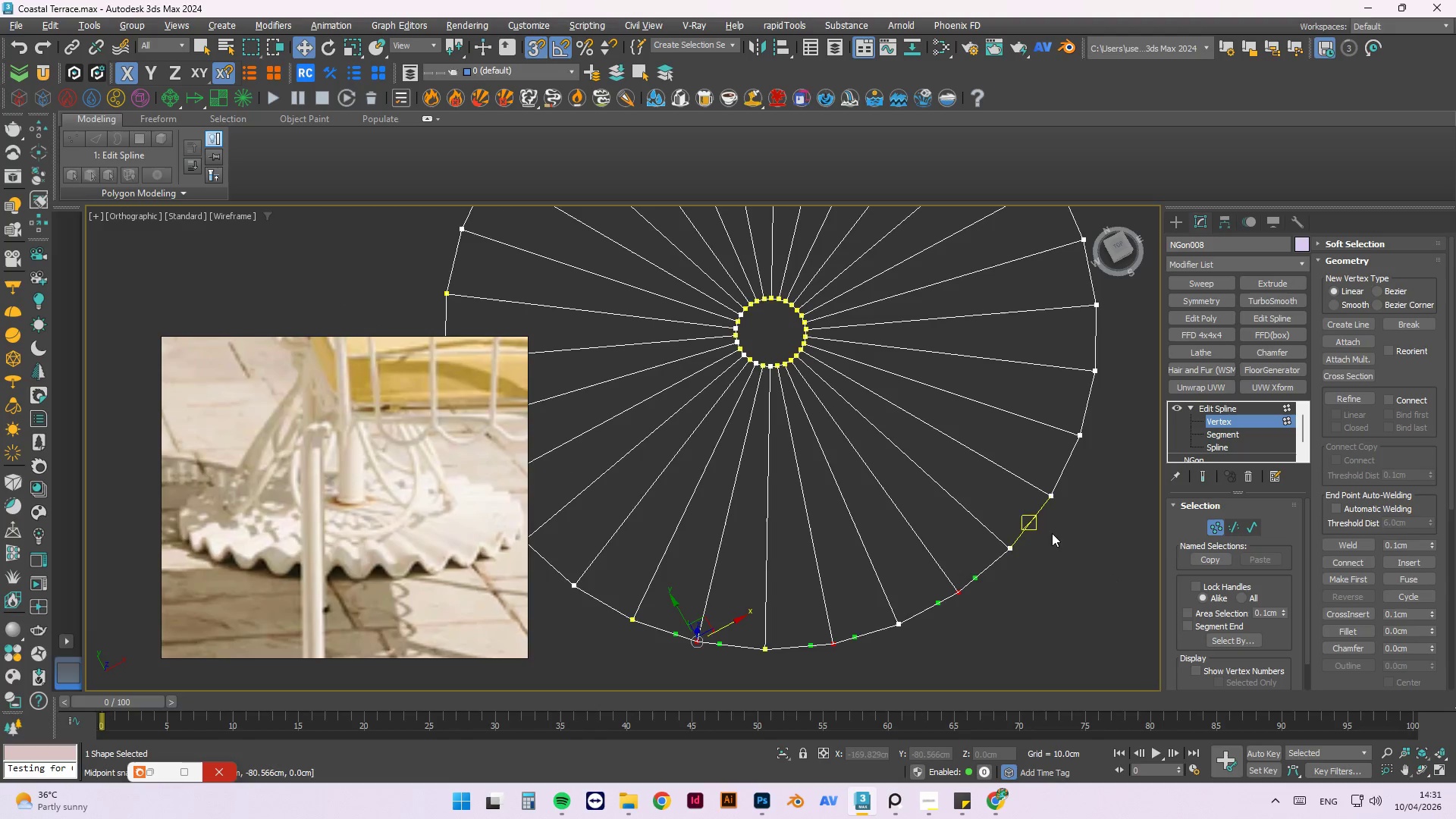 
scroll: coordinate [899, 646], scroll_direction: none, amount: 0.0
 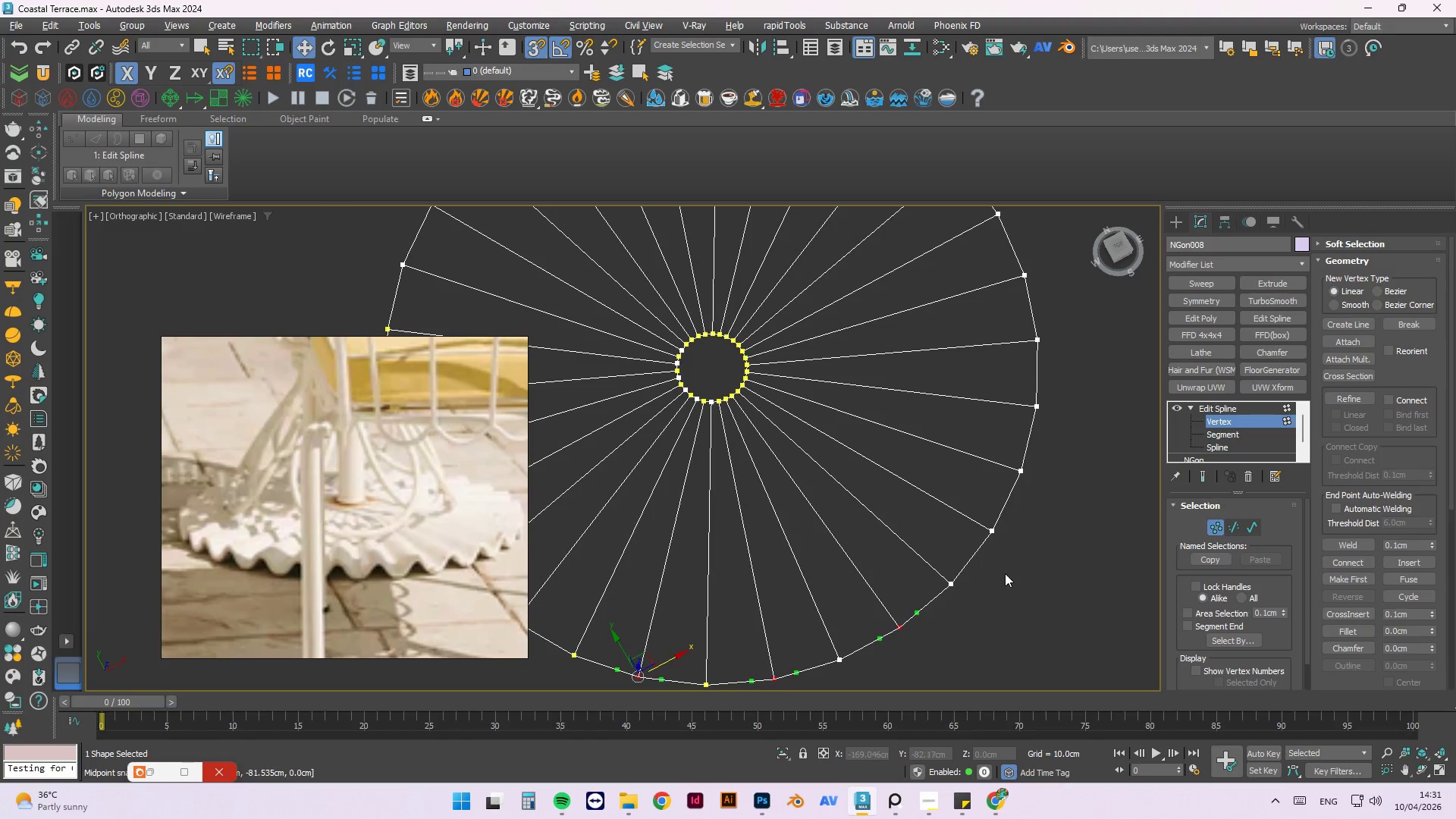 
hold_key(key=ControlLeft, duration=0.91)
left_click_drag(start_coordinate=[1015, 552], to_coordinate=[977, 507])
 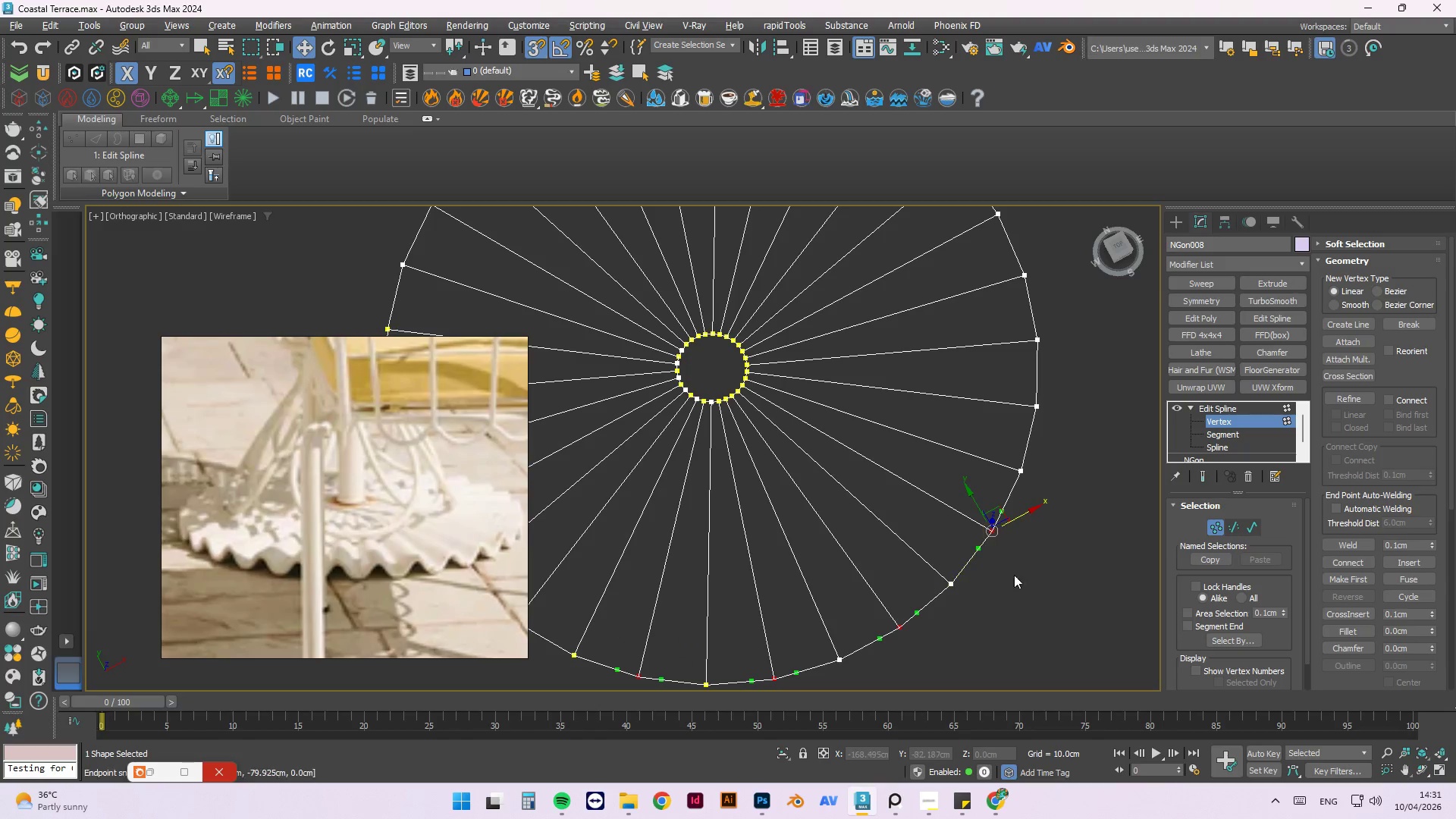 
hold_key(key=ControlLeft, duration=0.64)
left_click_drag(start_coordinate=[1074, 457], to_coordinate=[997, 505])
 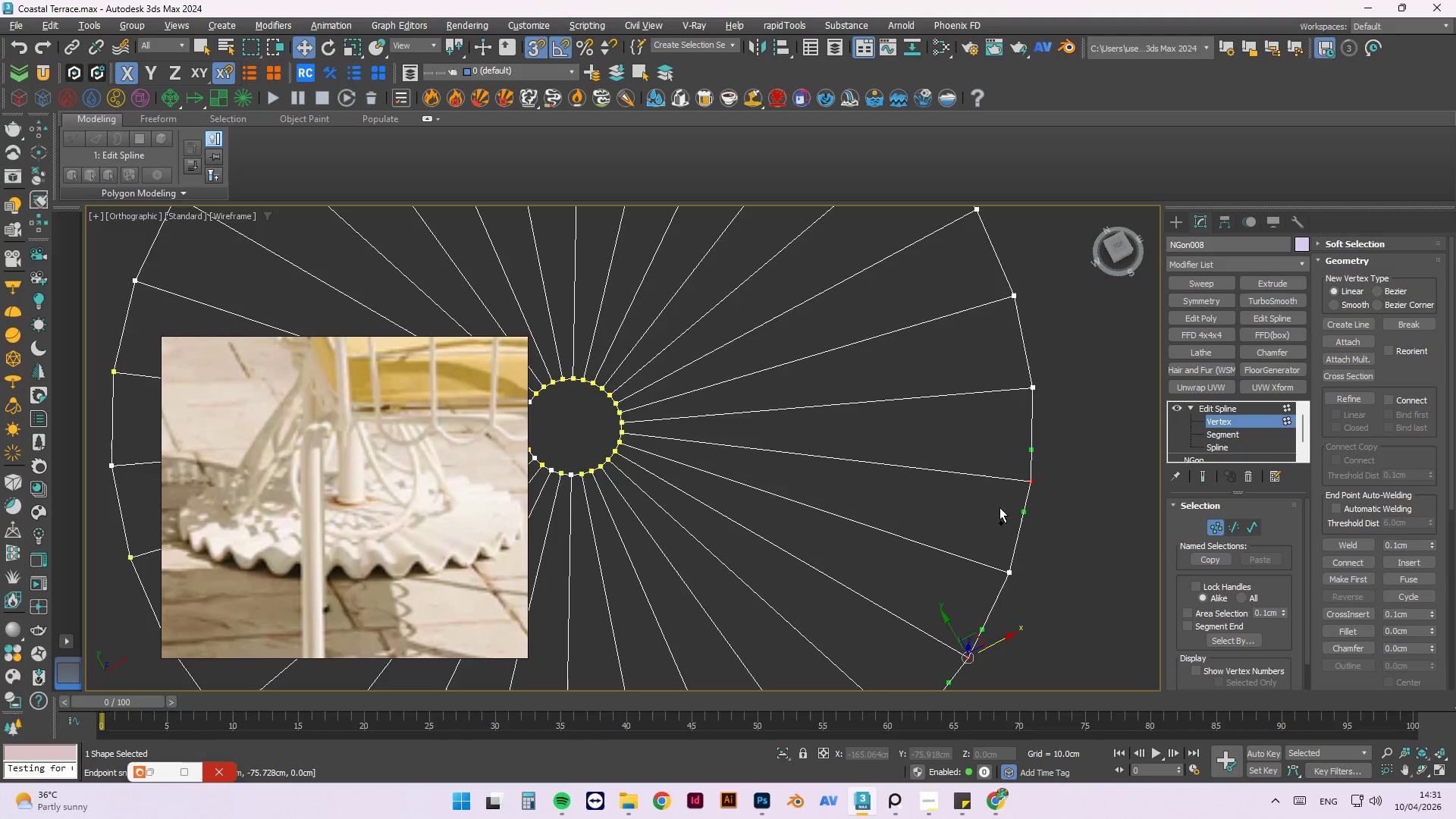 
scroll: coordinate [1030, 436], scroll_direction: up, amount: 1.0
 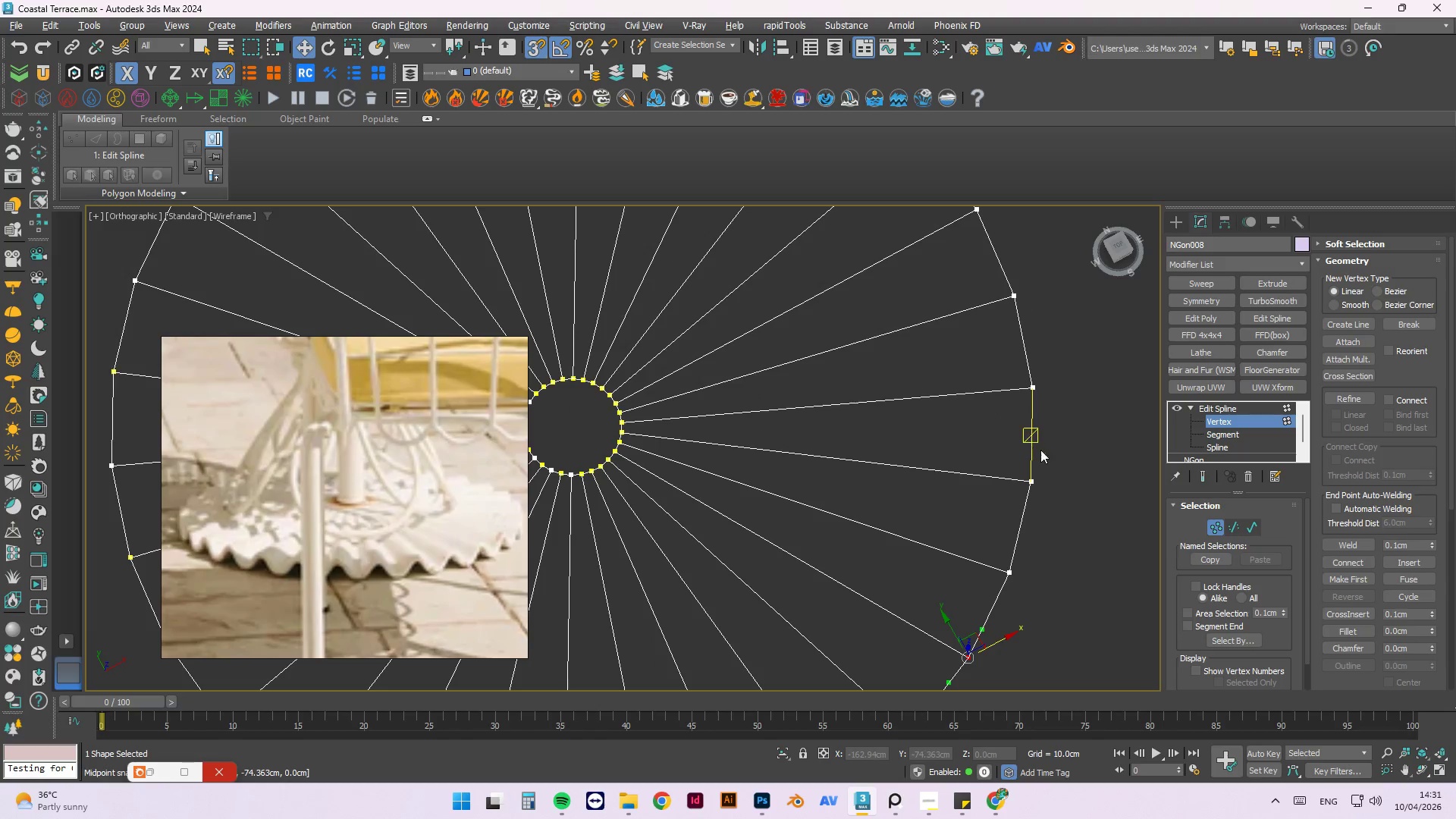 
hold_key(key=ControlLeft, duration=1.51)
 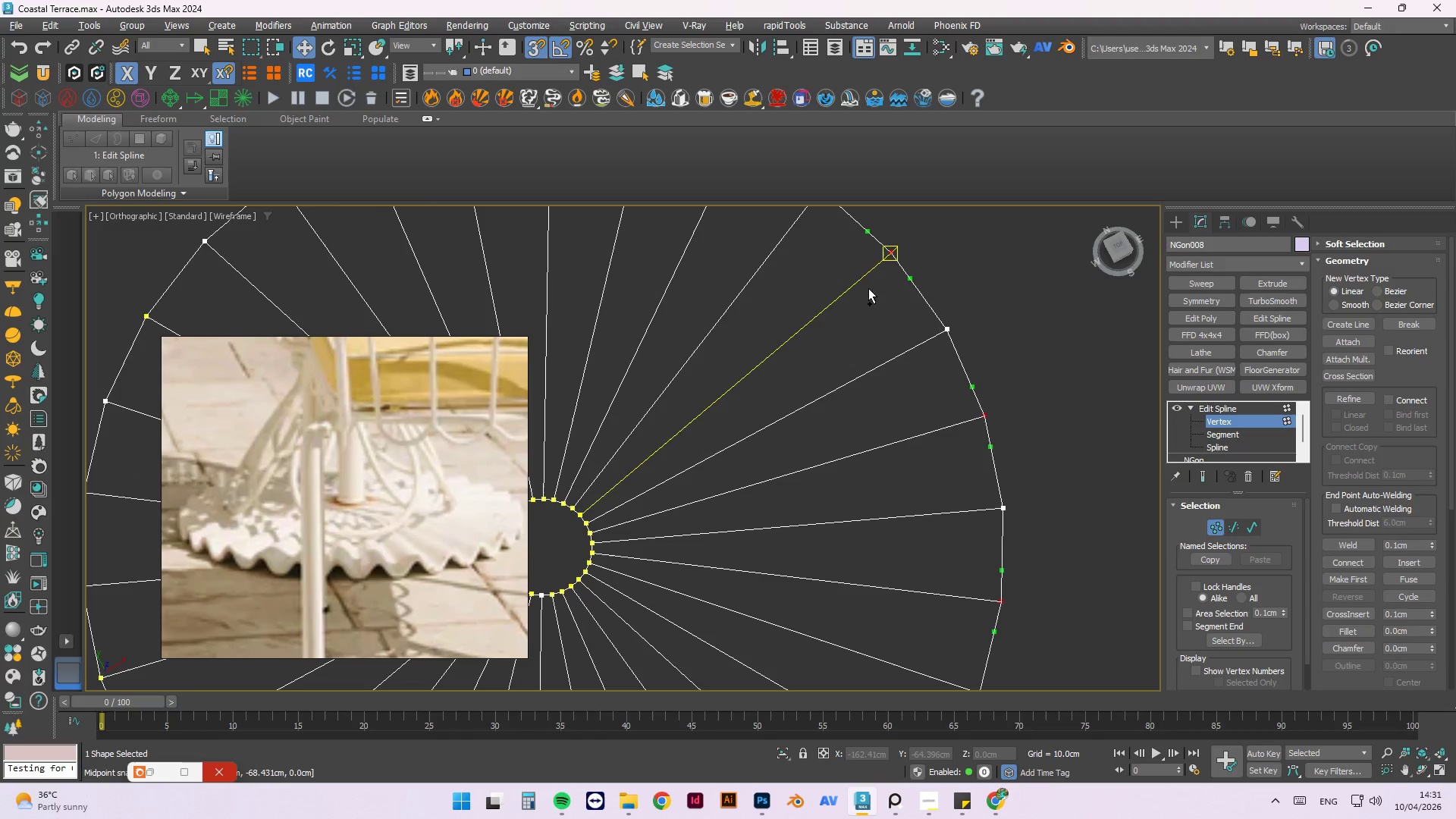 
scroll: coordinate [1036, 405], scroll_direction: none, amount: 0.0
 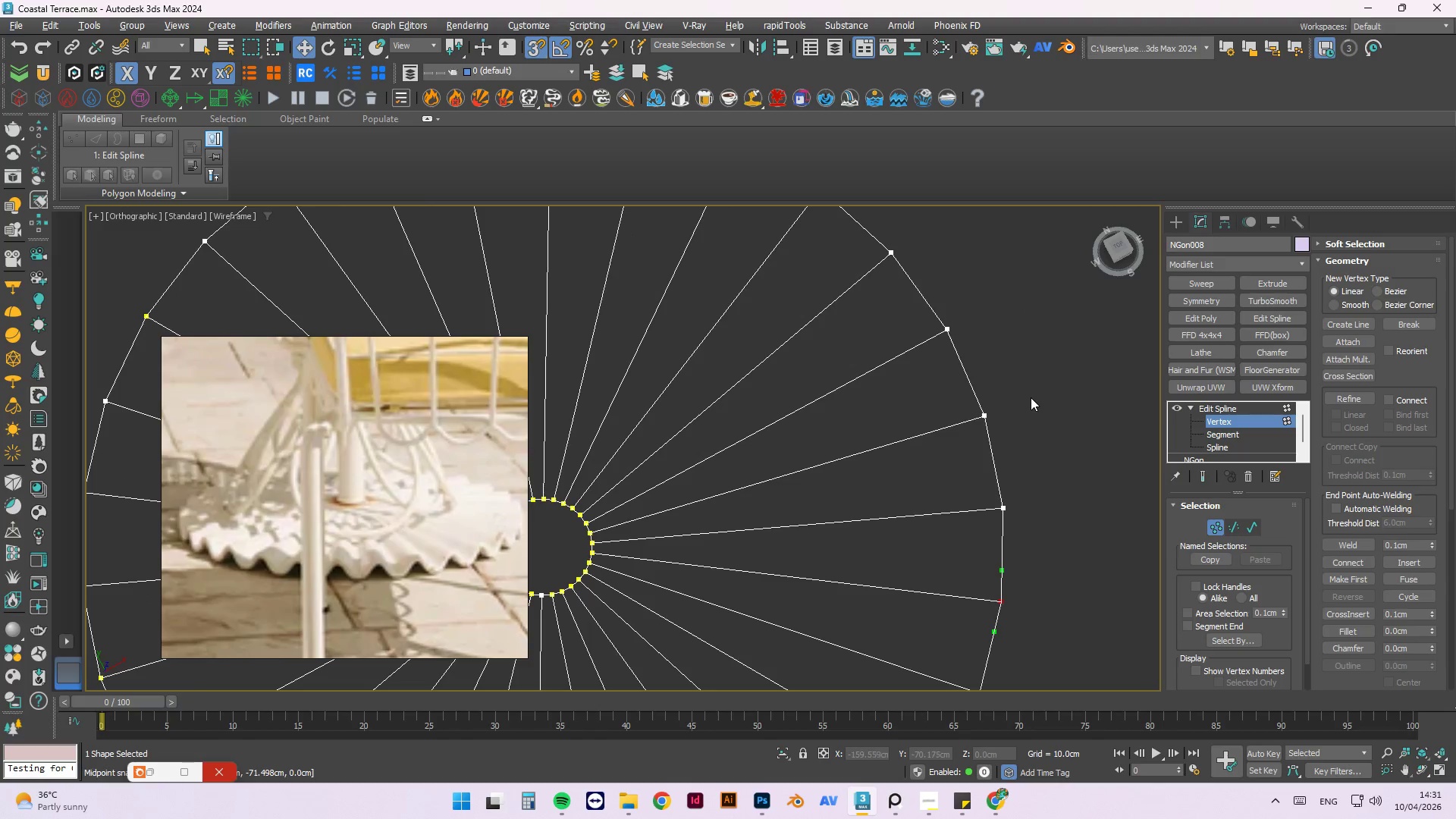 
left_click_drag(start_coordinate=[1023, 389], to_coordinate=[951, 448])
 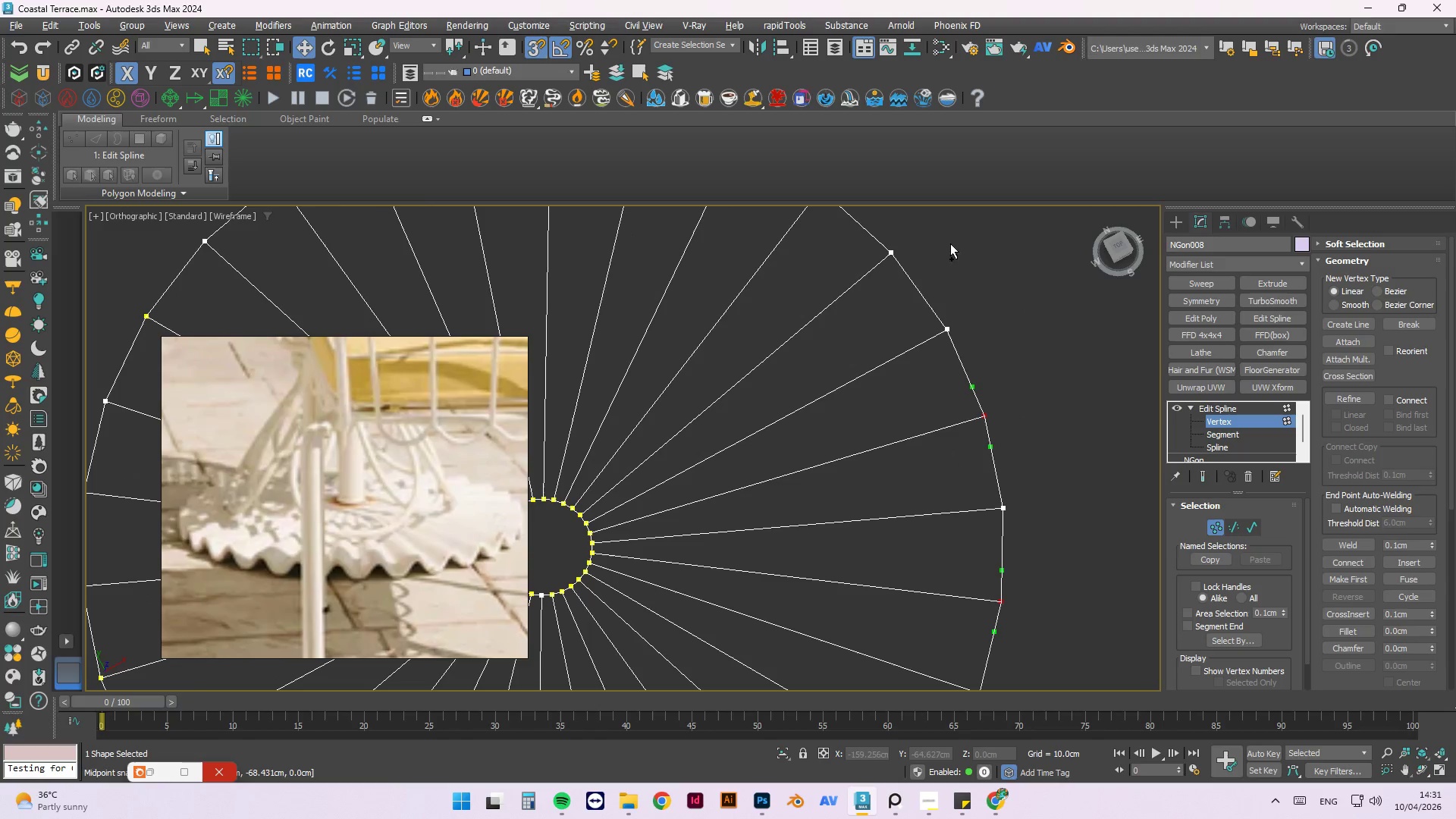 
hold_key(key=ControlLeft, duration=0.62)
left_click_drag(start_coordinate=[910, 231], to_coordinate=[868, 287])
 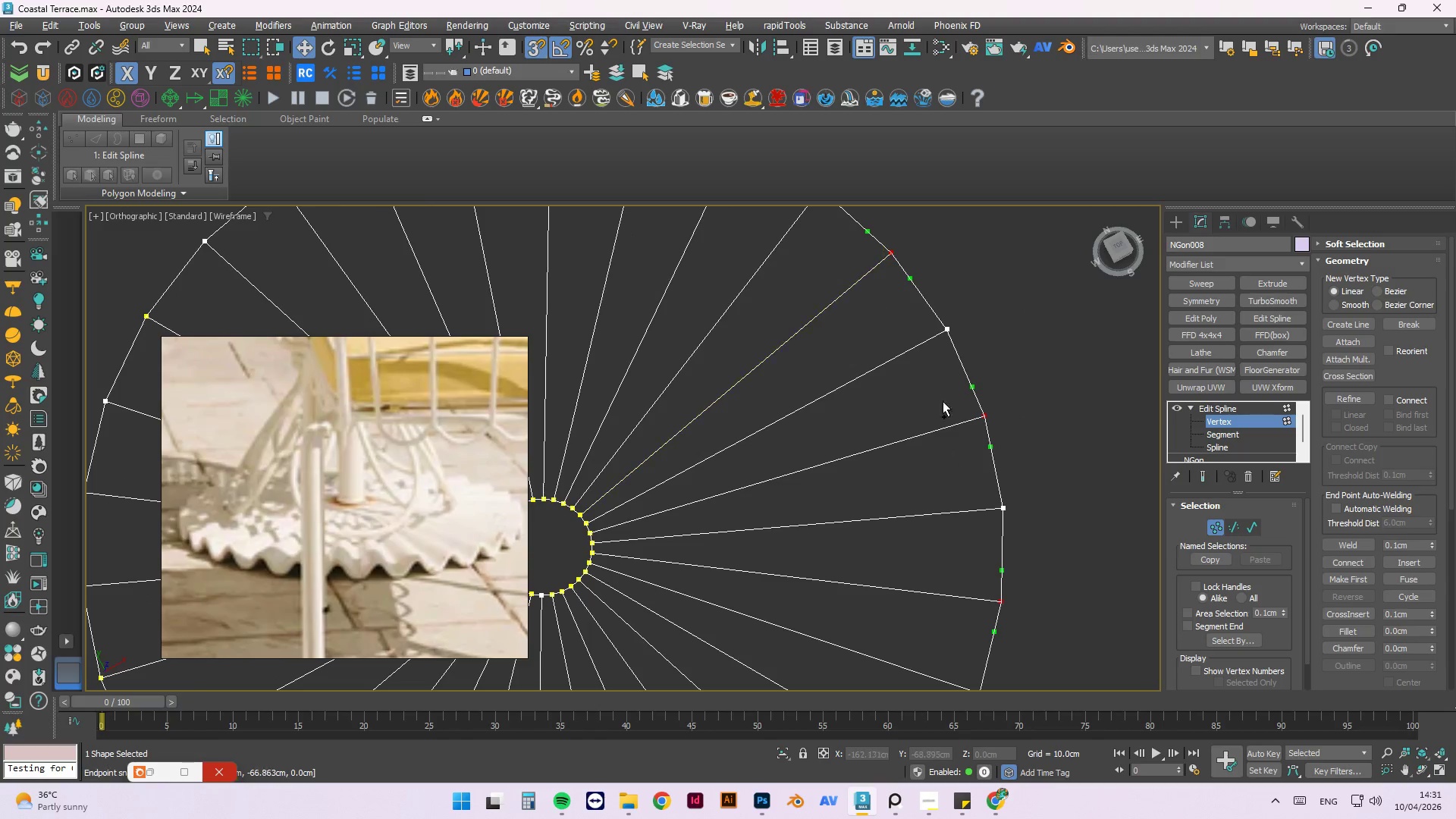 
scroll: coordinate [996, 517], scroll_direction: down, amount: 2.0
 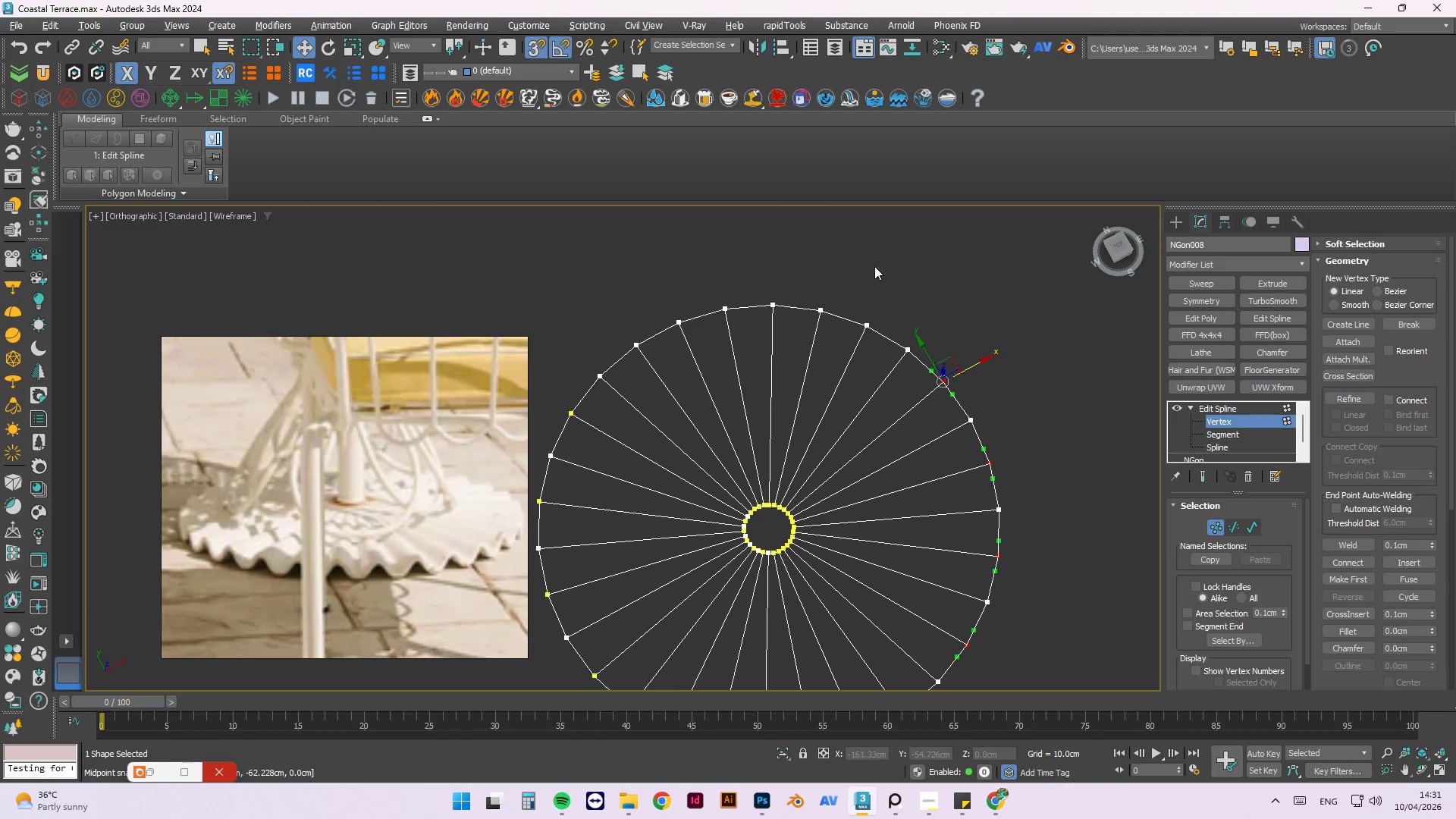 
hold_key(key=ControlLeft, duration=1.5)
left_click_drag(start_coordinate=[874, 315], to_coordinate=[836, 459])
 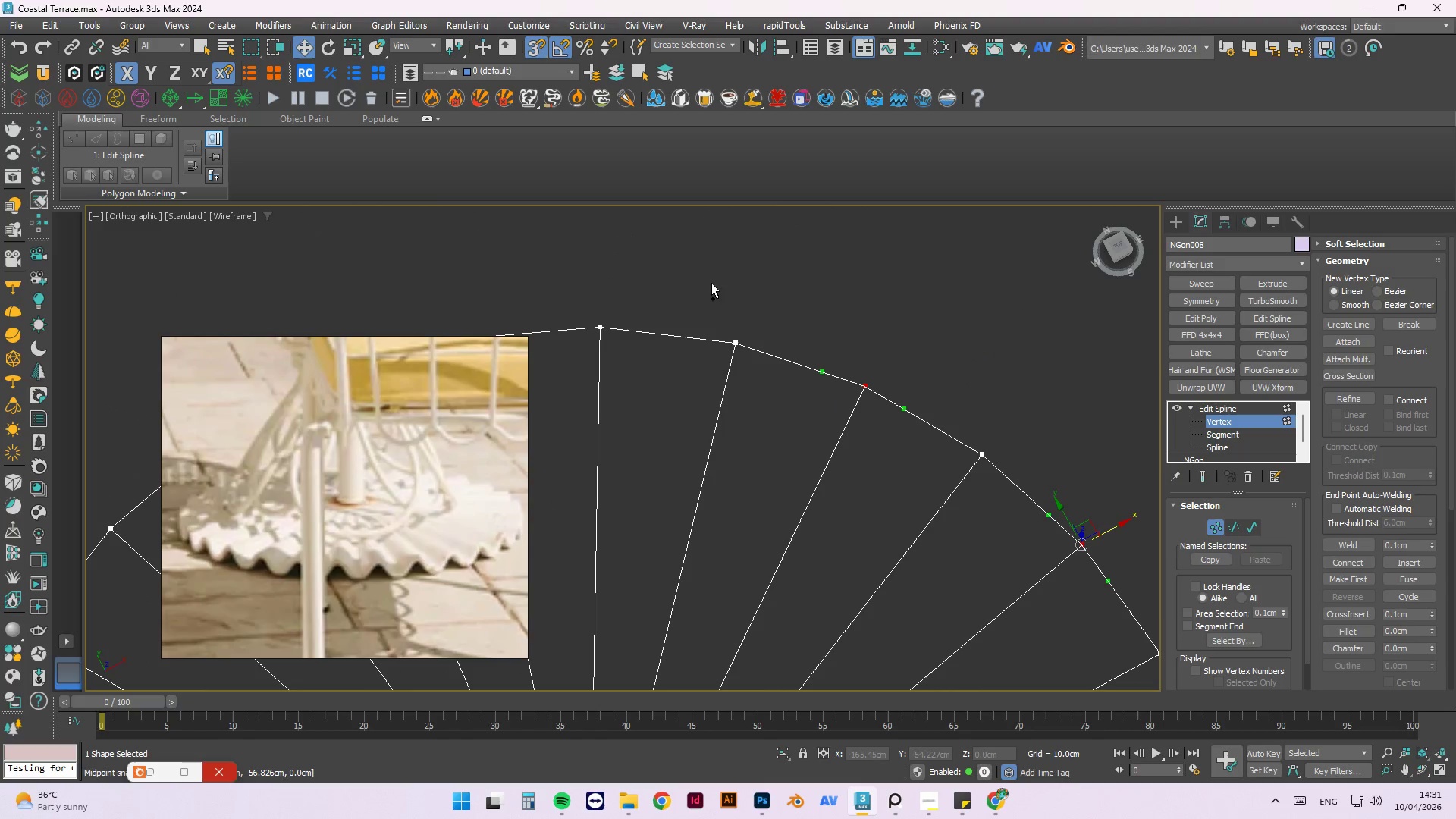 
scroll: coordinate [865, 304], scroll_direction: up, amount: 3.0
 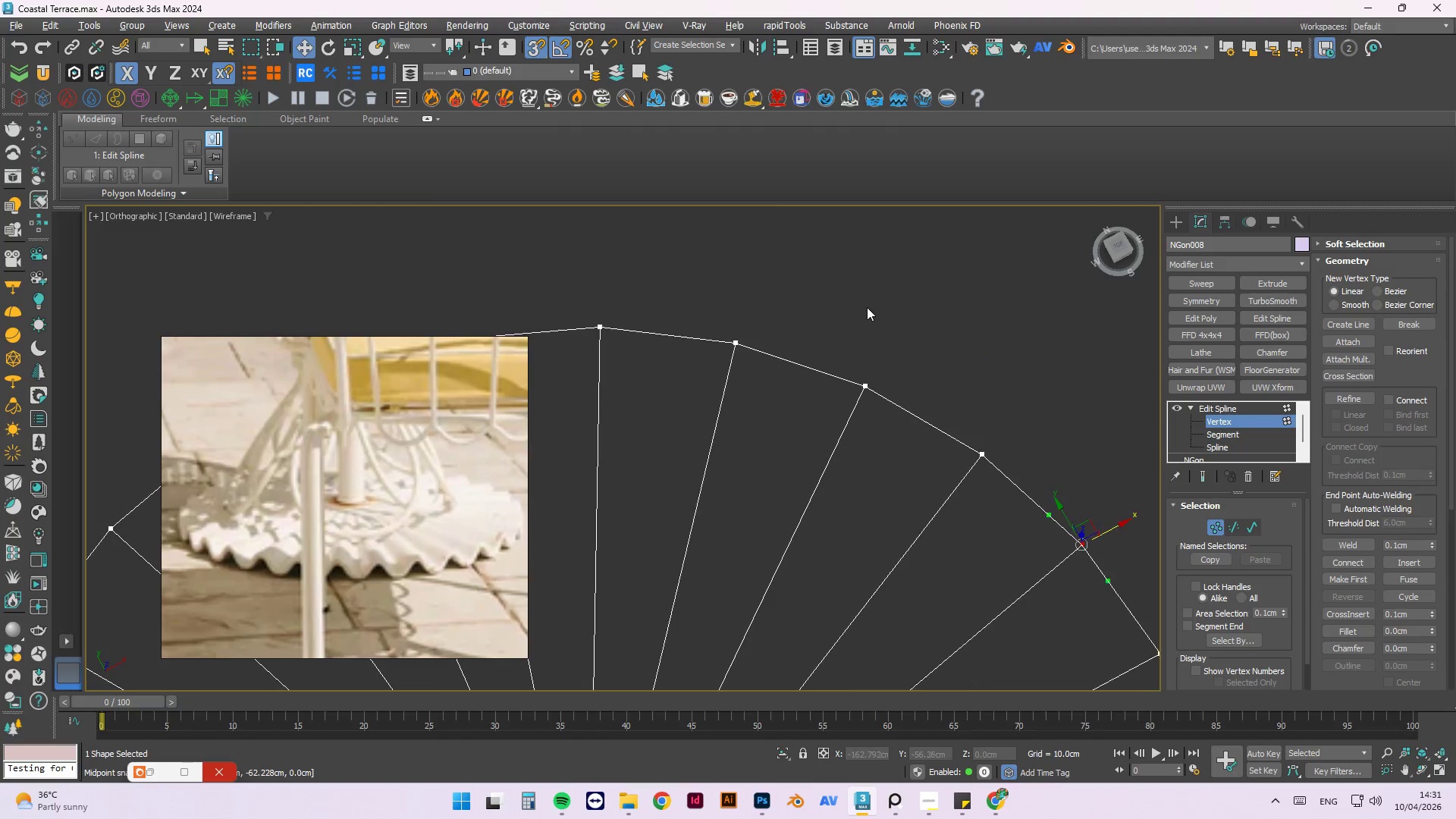 
hold_key(key=ControlLeft, duration=0.61)
left_click_drag(start_coordinate=[658, 279], to_coordinate=[567, 368])
 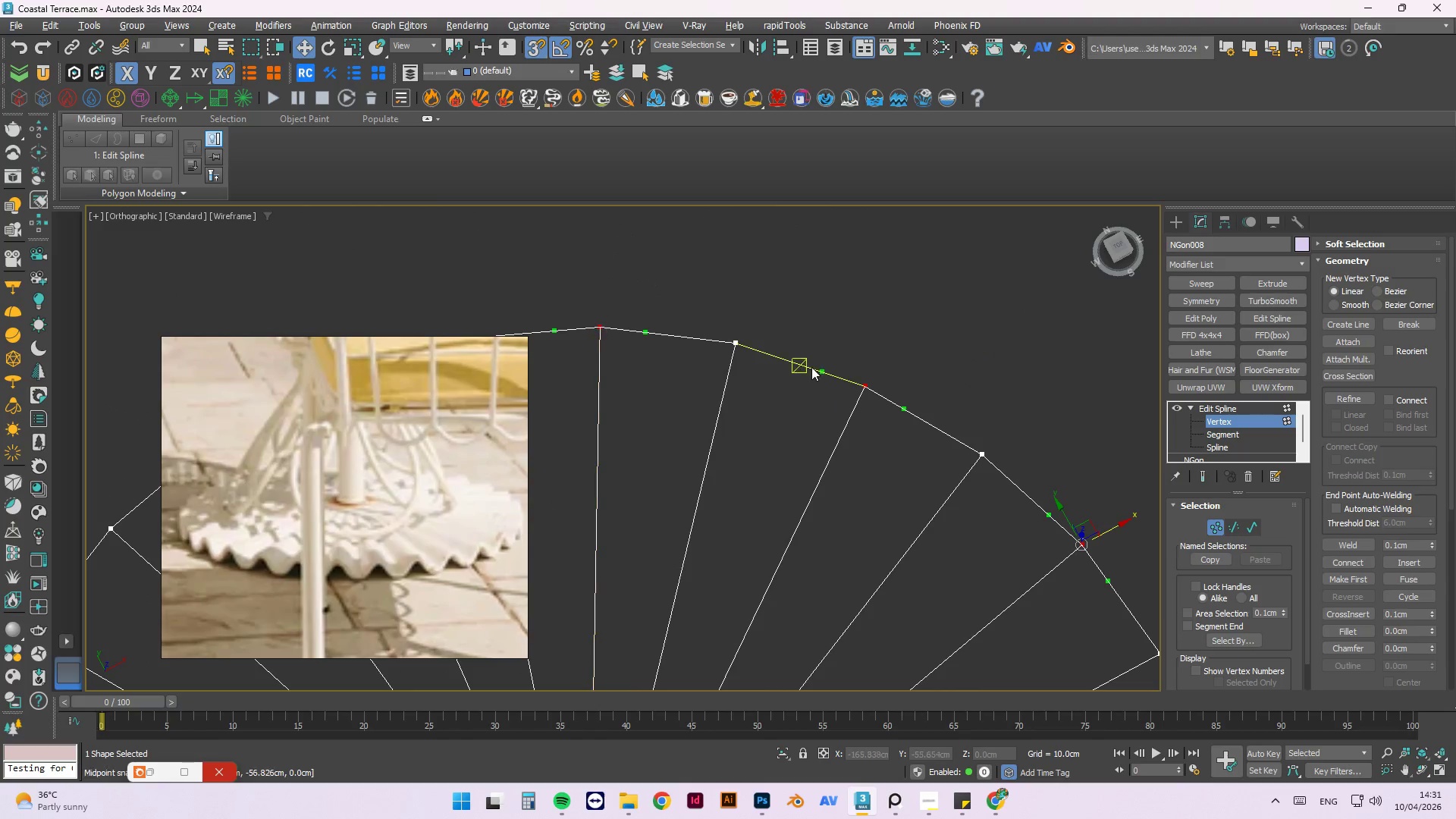 
hold_key(key=ControlLeft, duration=1.5)
 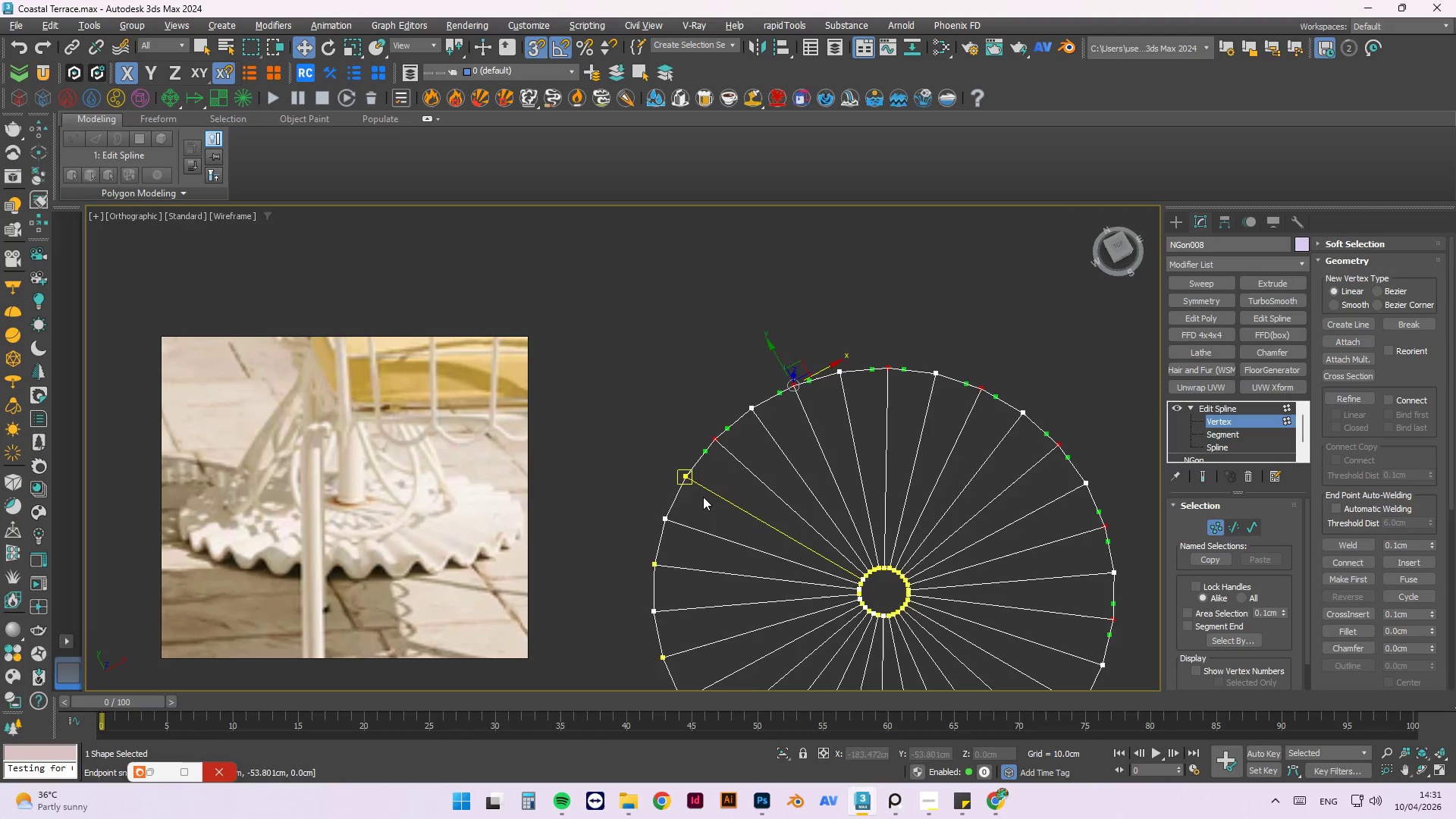 
scroll: coordinate [671, 332], scroll_direction: down, amount: 1.0
 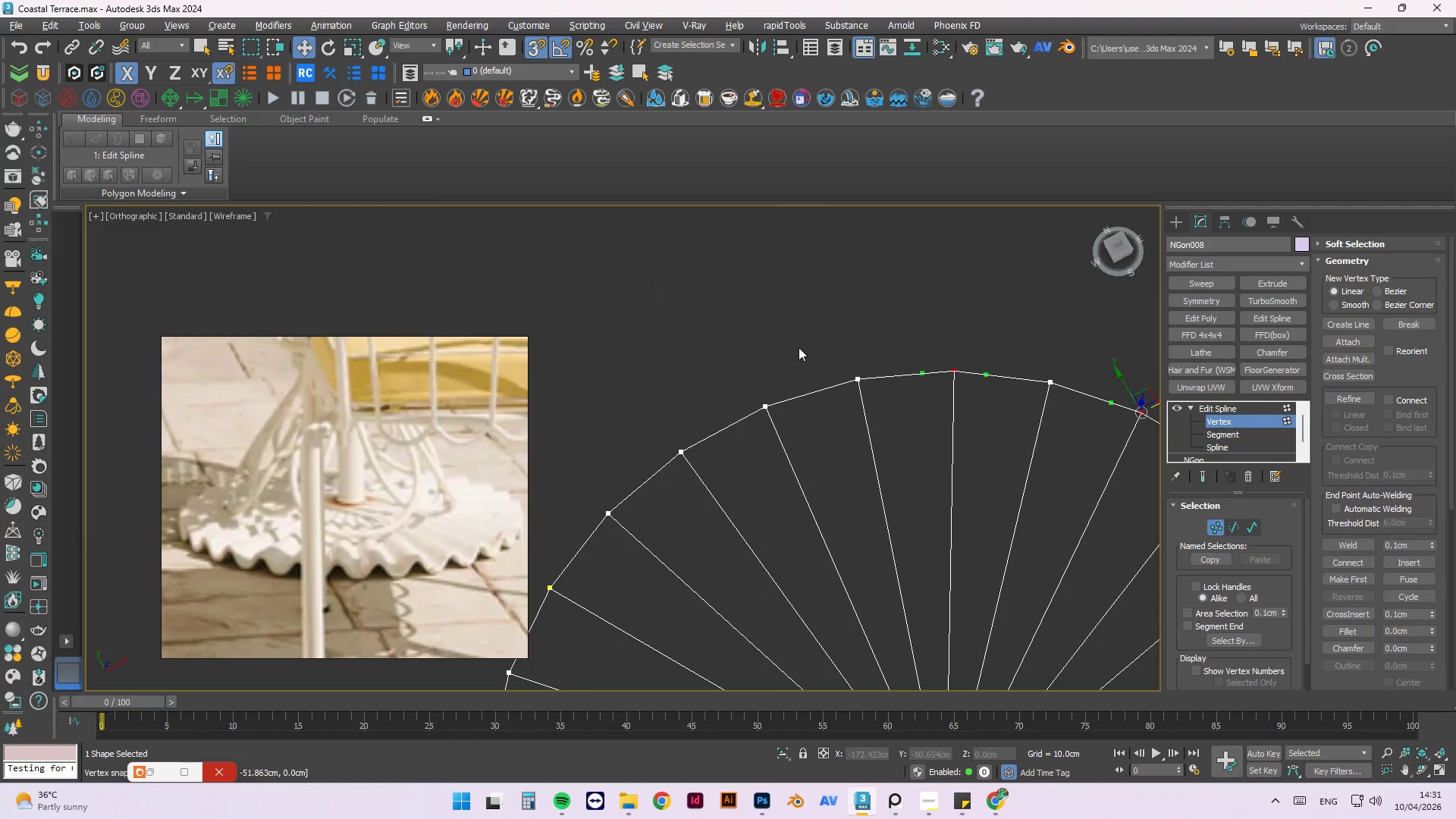 
left_click_drag(start_coordinate=[799, 369], to_coordinate=[730, 430])
 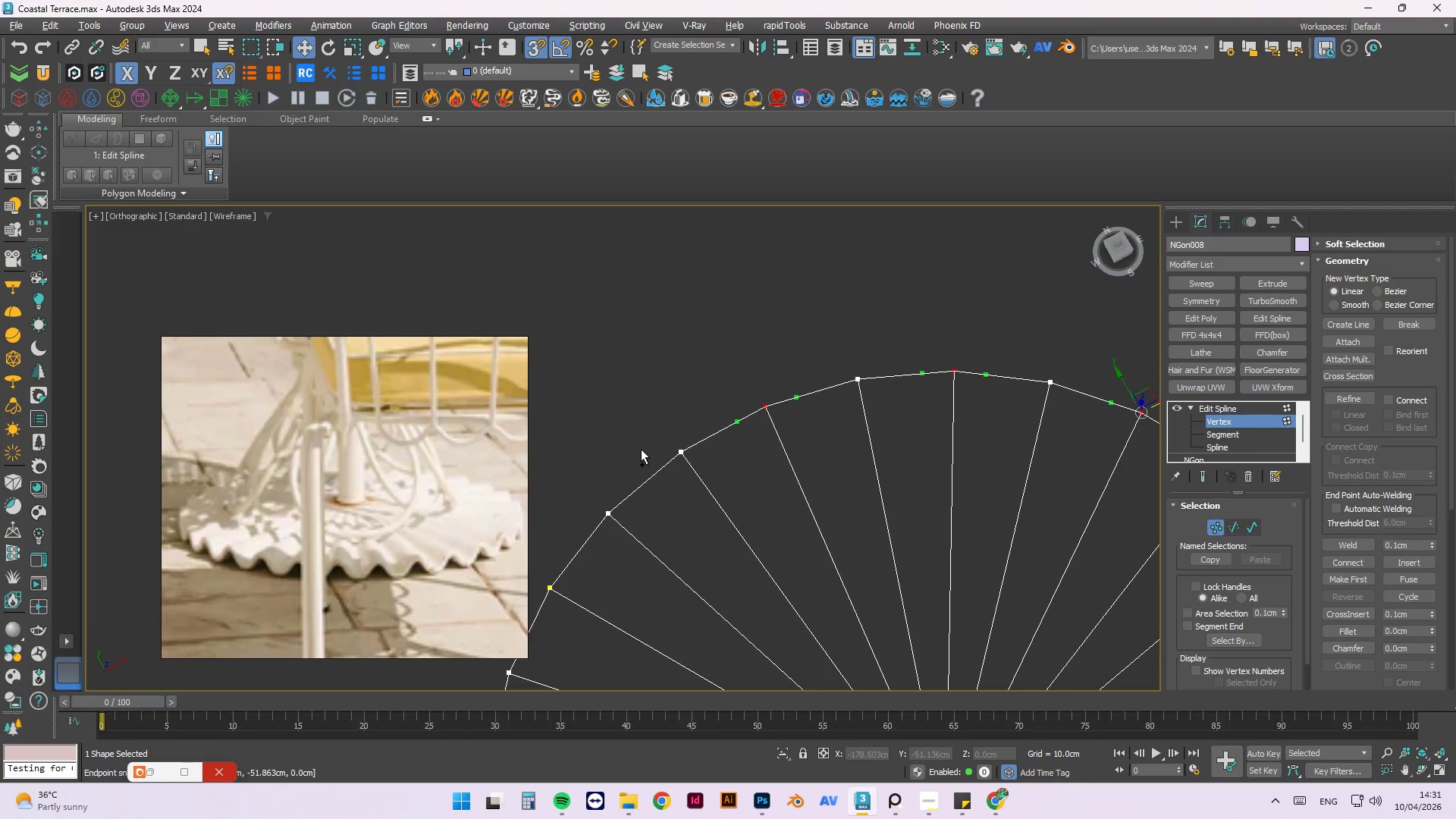 
left_click_drag(start_coordinate=[639, 453], to_coordinate=[590, 536])
 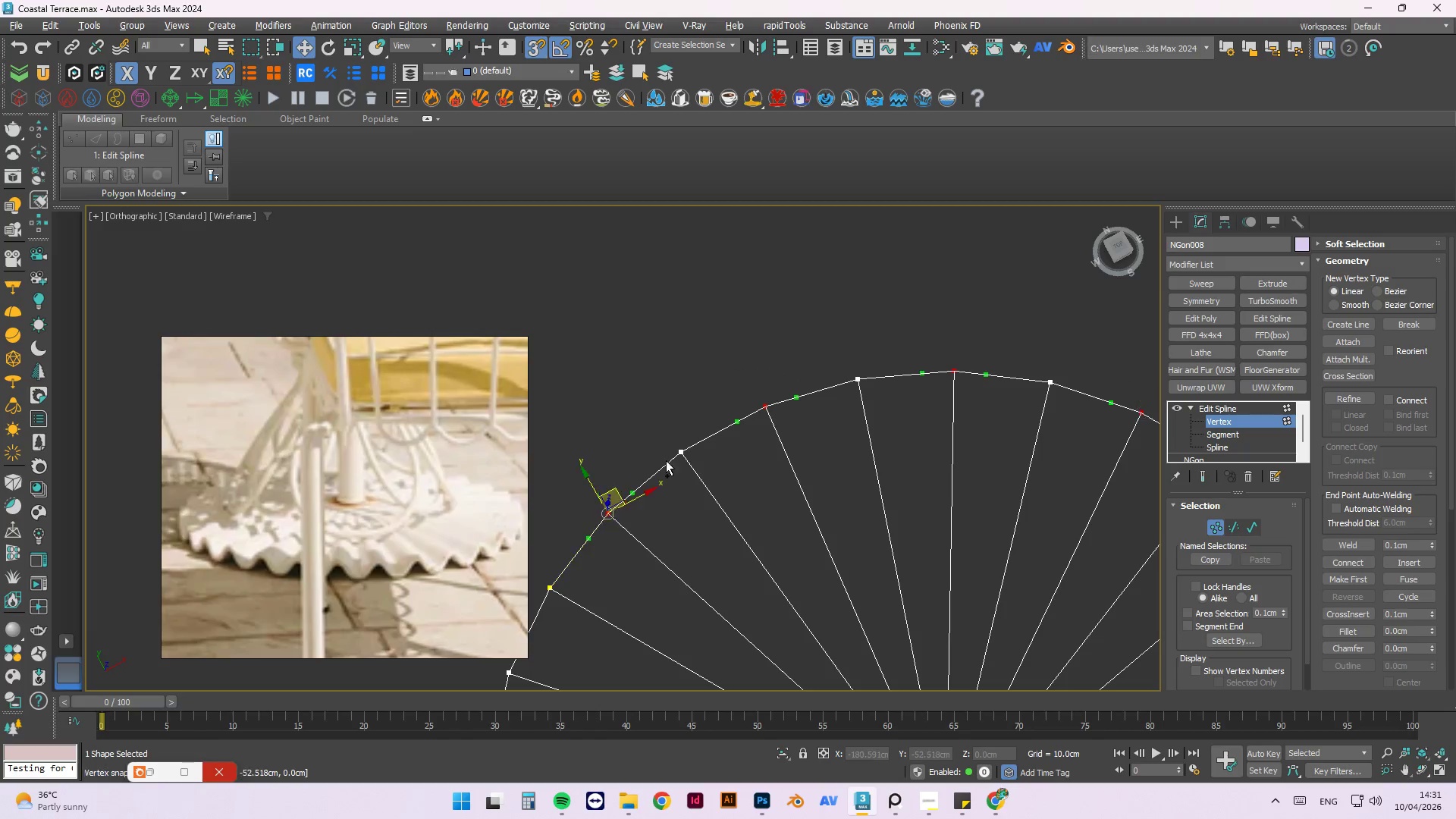 
key(Control+ControlLeft)
 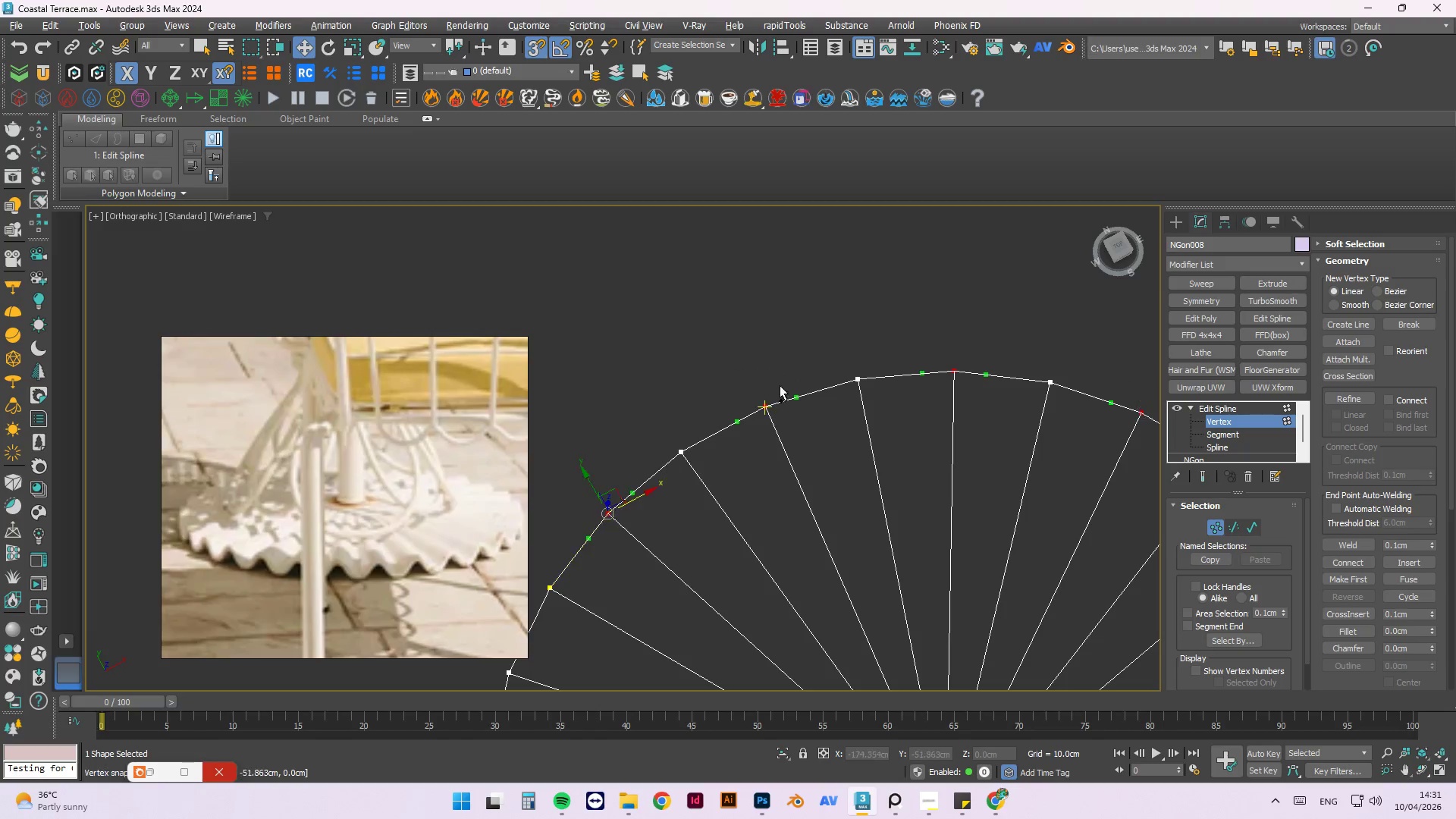 
key(Control+ControlLeft)
 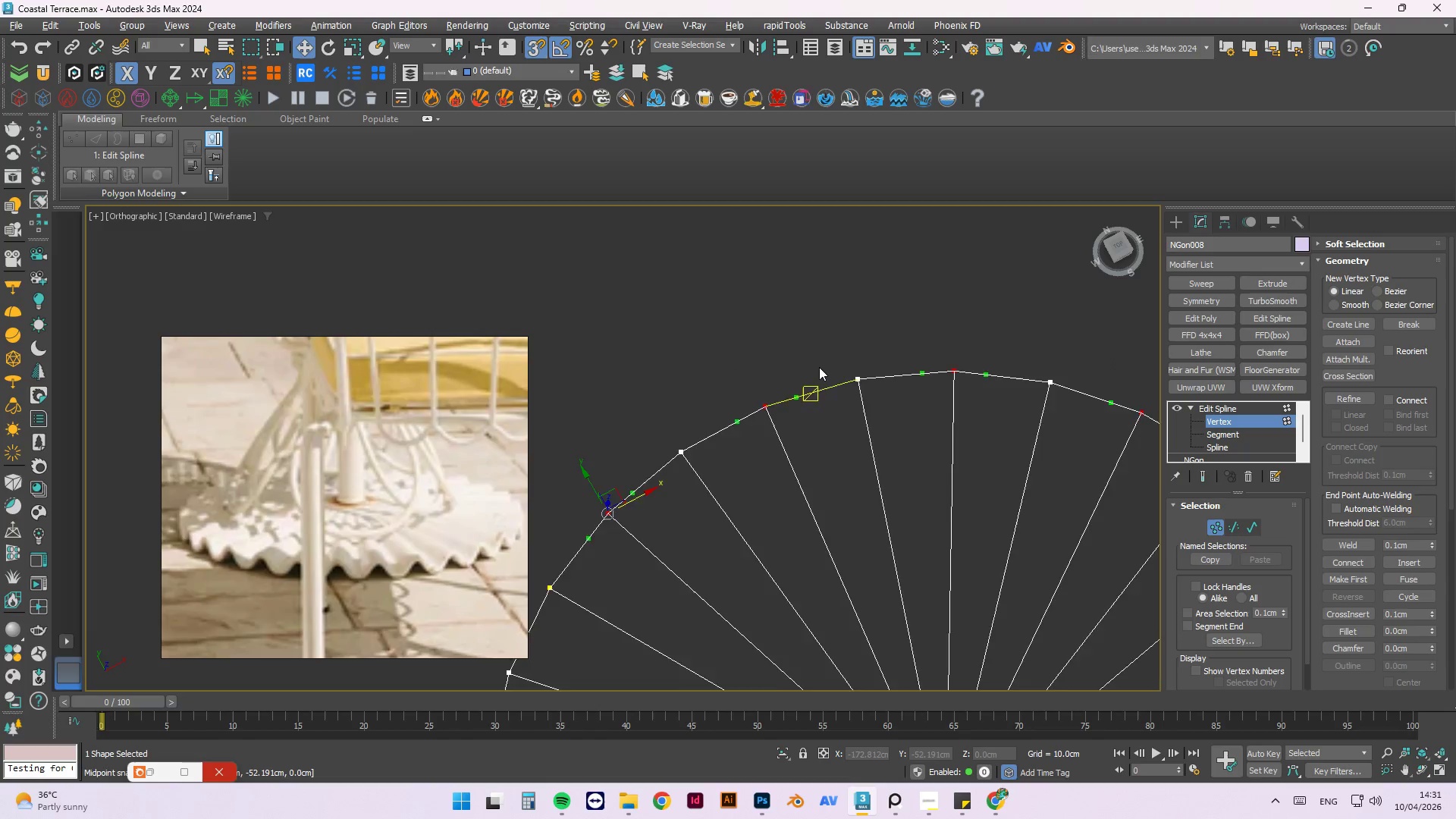 
hold_key(key=ControlLeft, duration=1.5)
left_click_drag(start_coordinate=[617, 500], to_coordinate=[674, 550])
 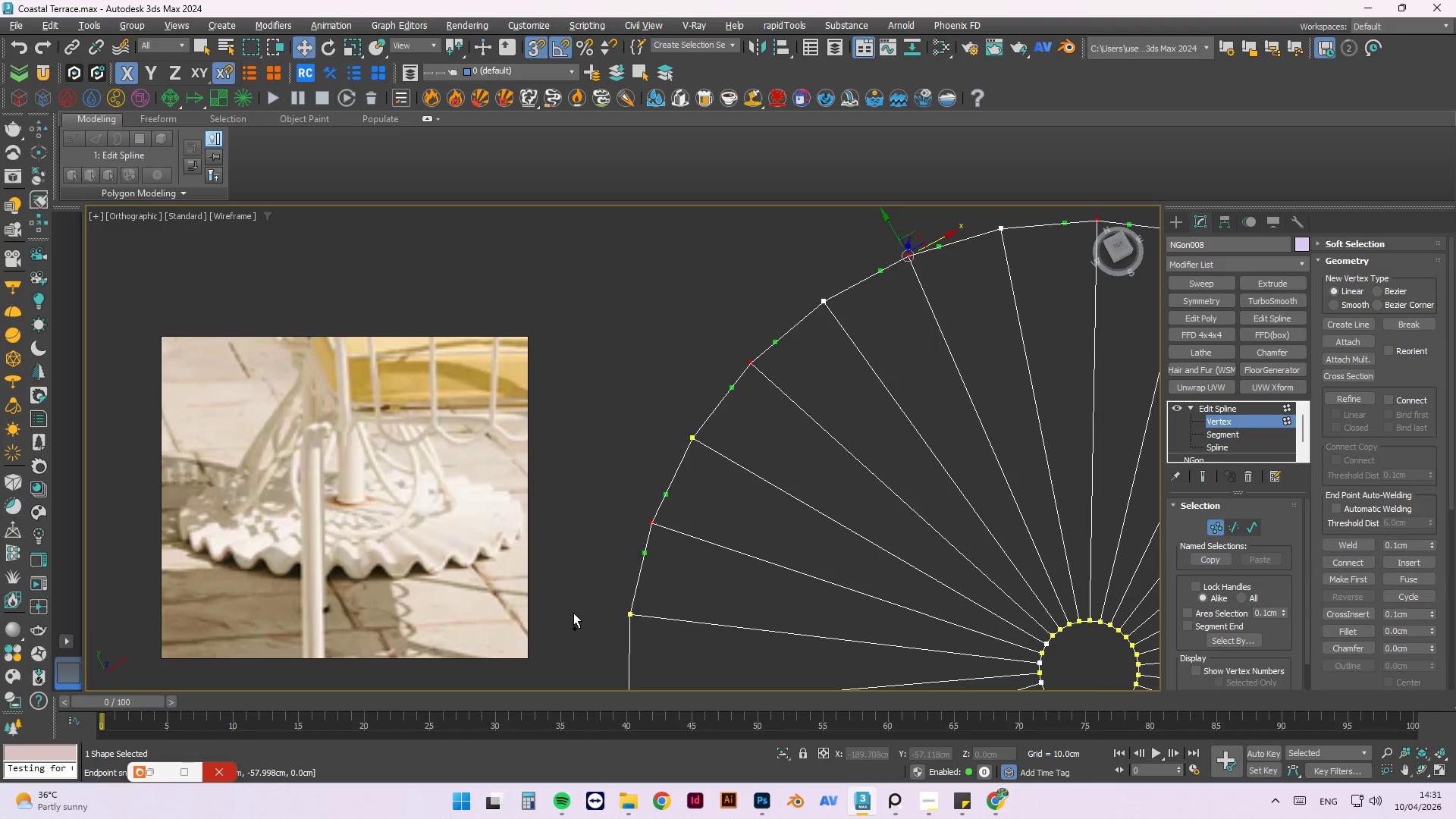 
scroll: coordinate [674, 517], scroll_direction: none, amount: 0.0
 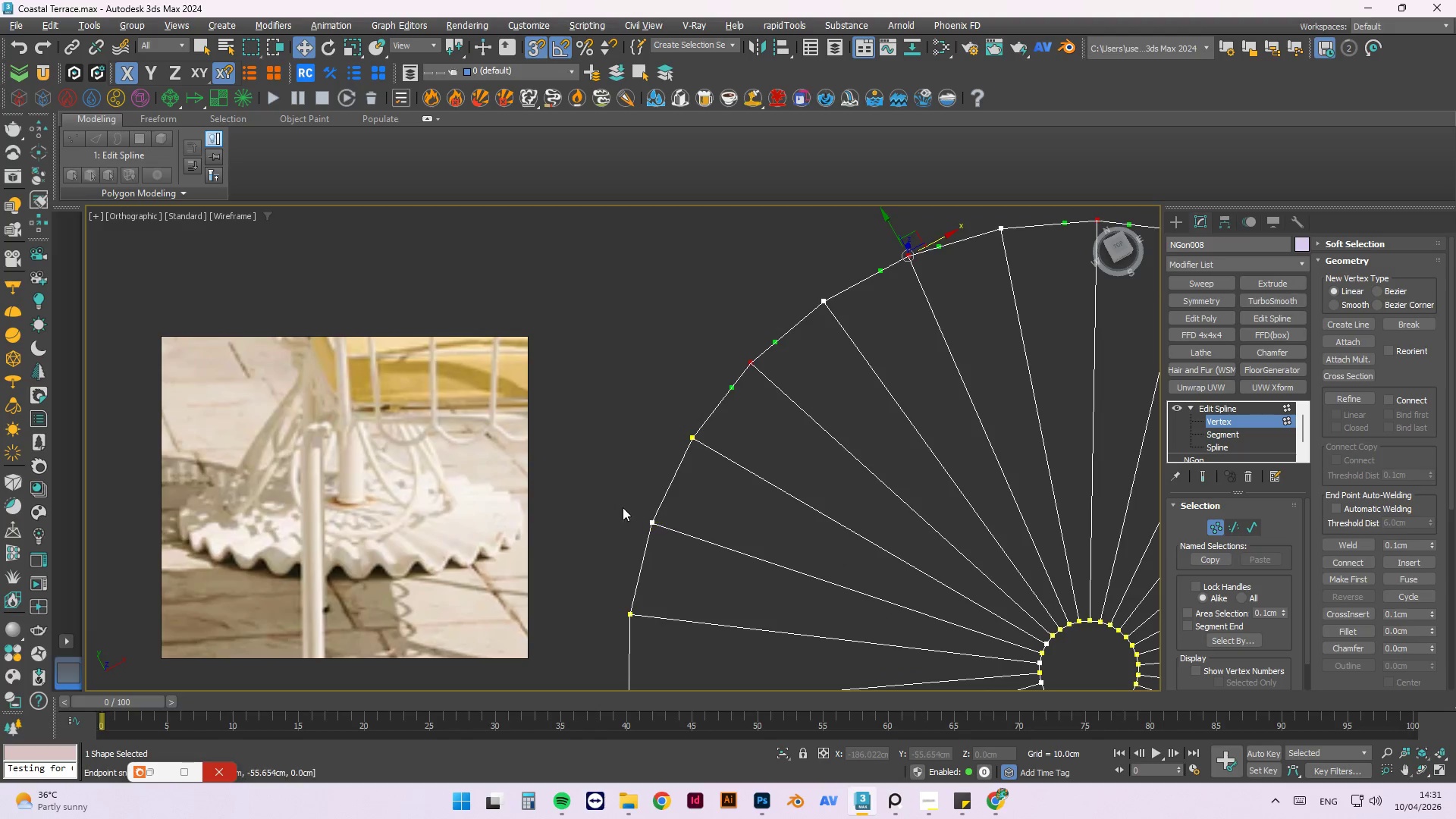 
left_click_drag(start_coordinate=[584, 595], to_coordinate=[674, 645])
 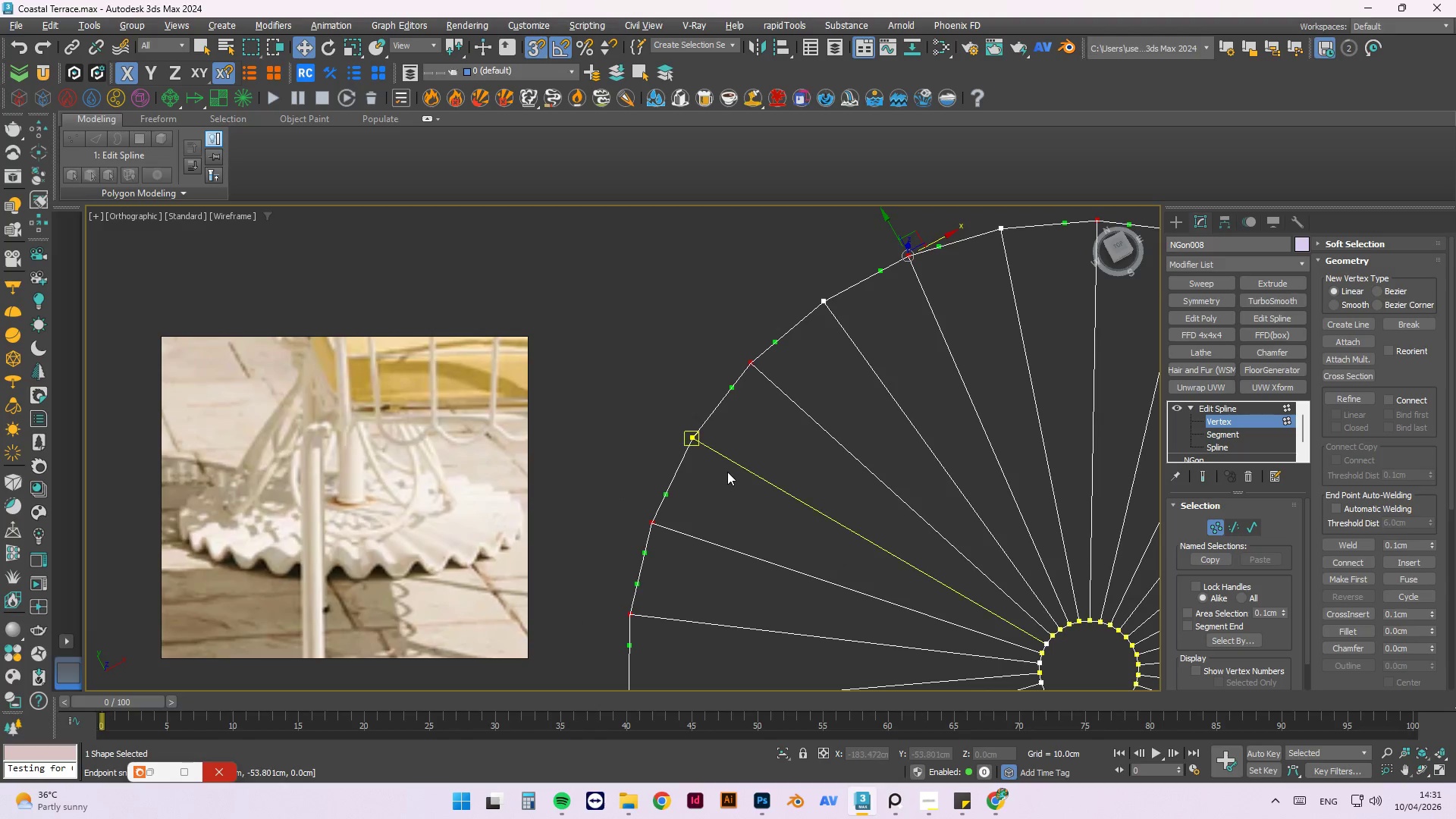 
key(Control+ControlLeft)
 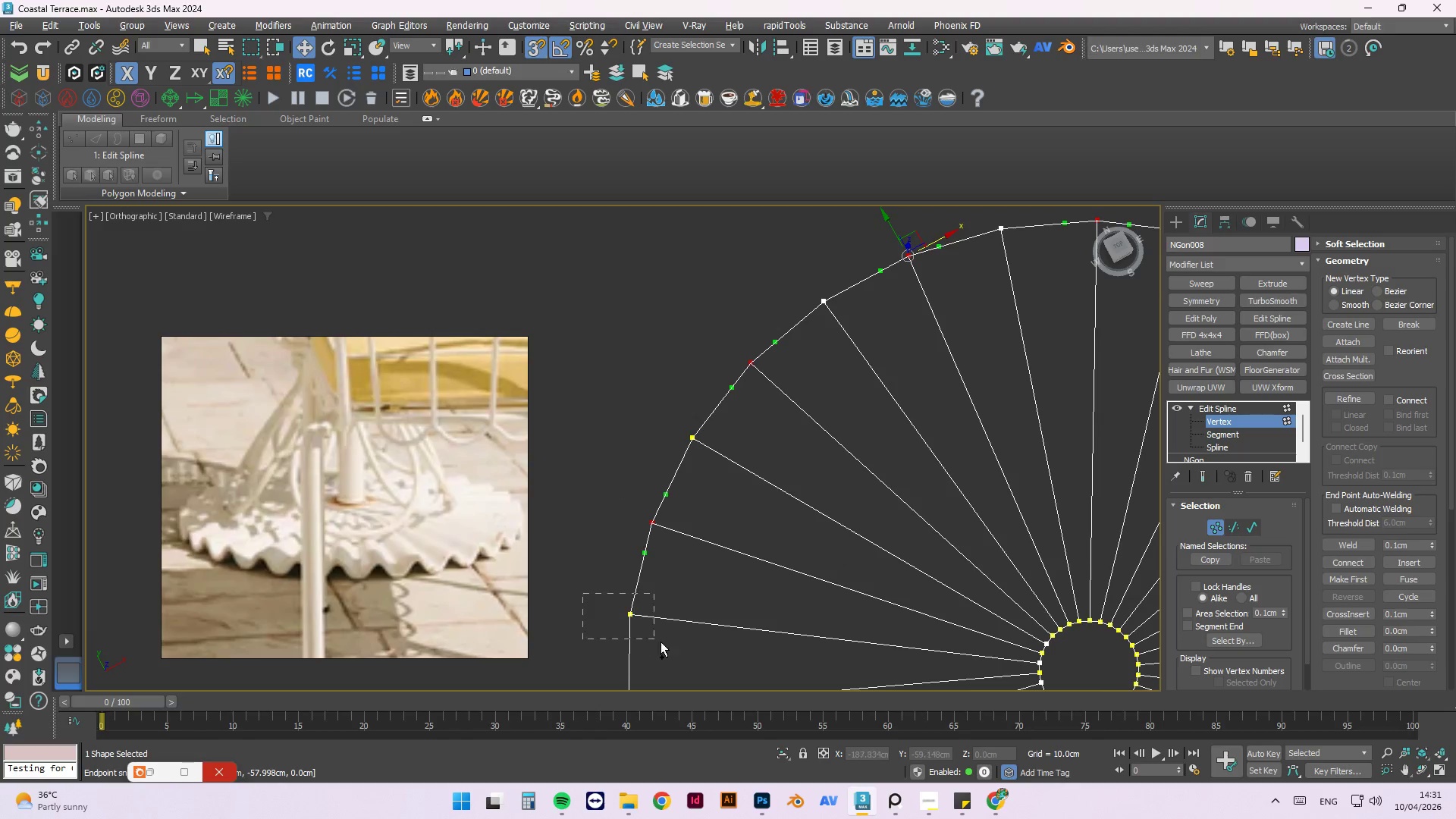 
key(Control+ControlLeft)
 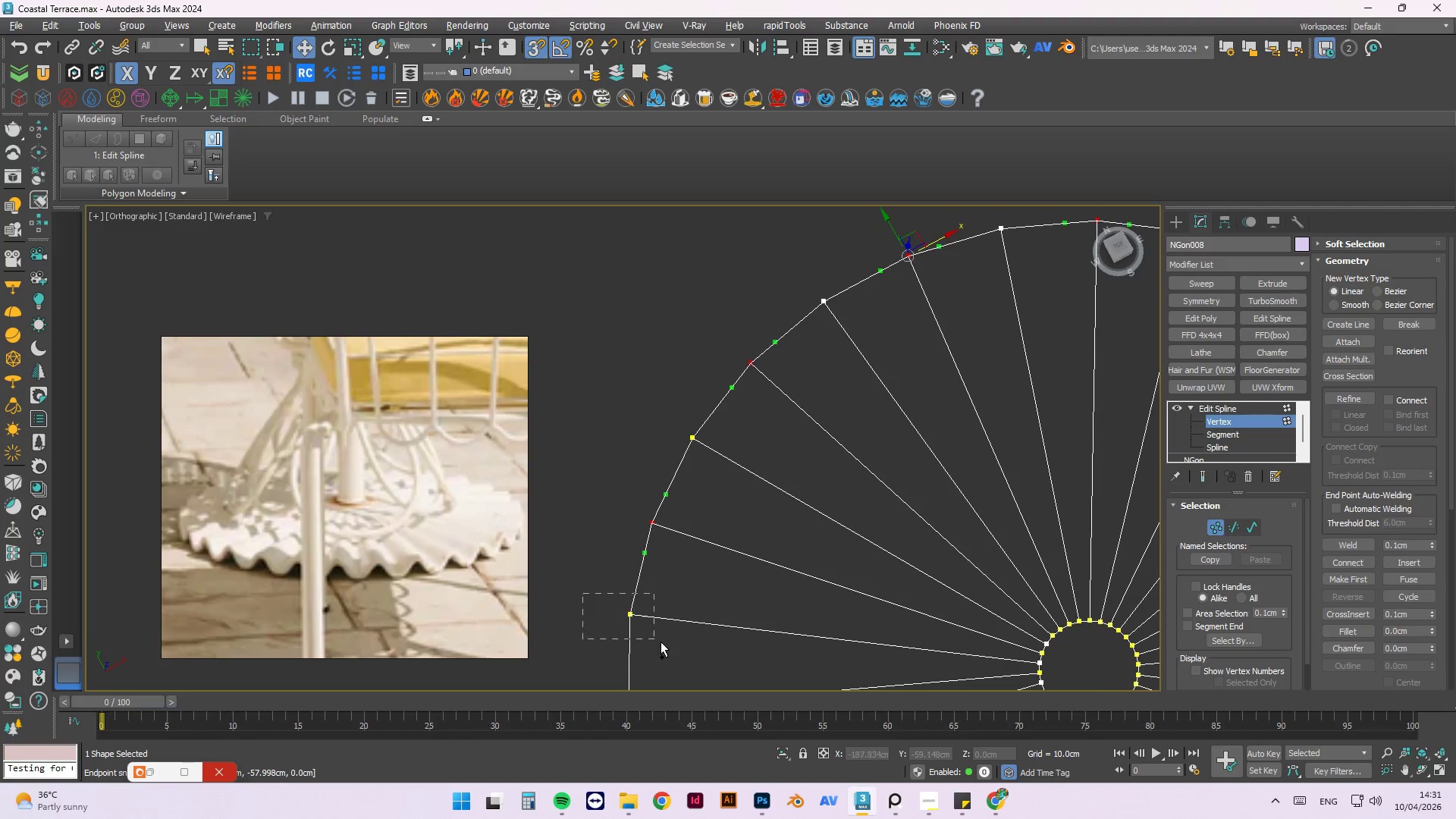 
key(Control+ControlLeft)
 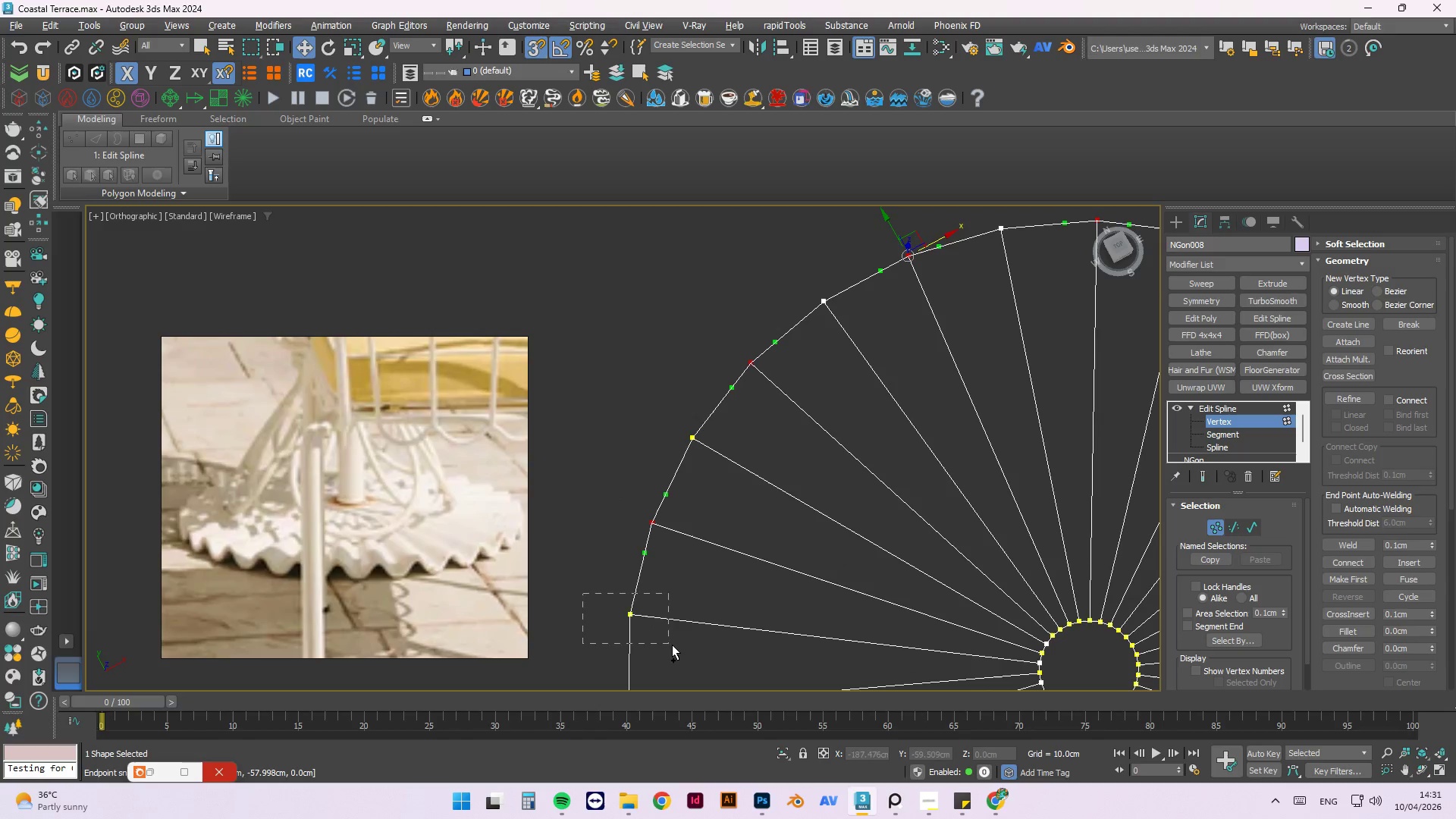 
key(Control+ControlLeft)
 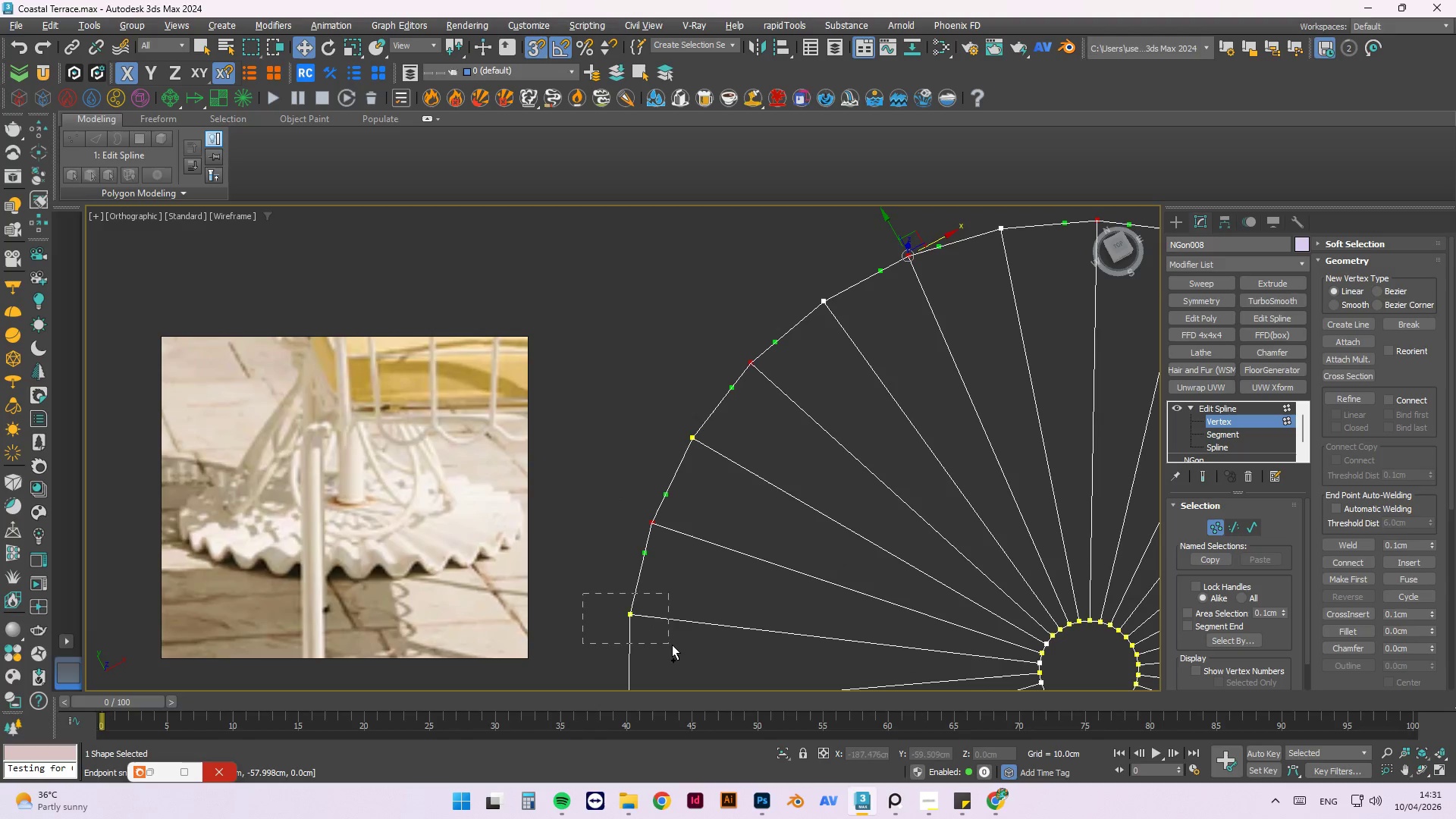 
key(Control+ControlLeft)
 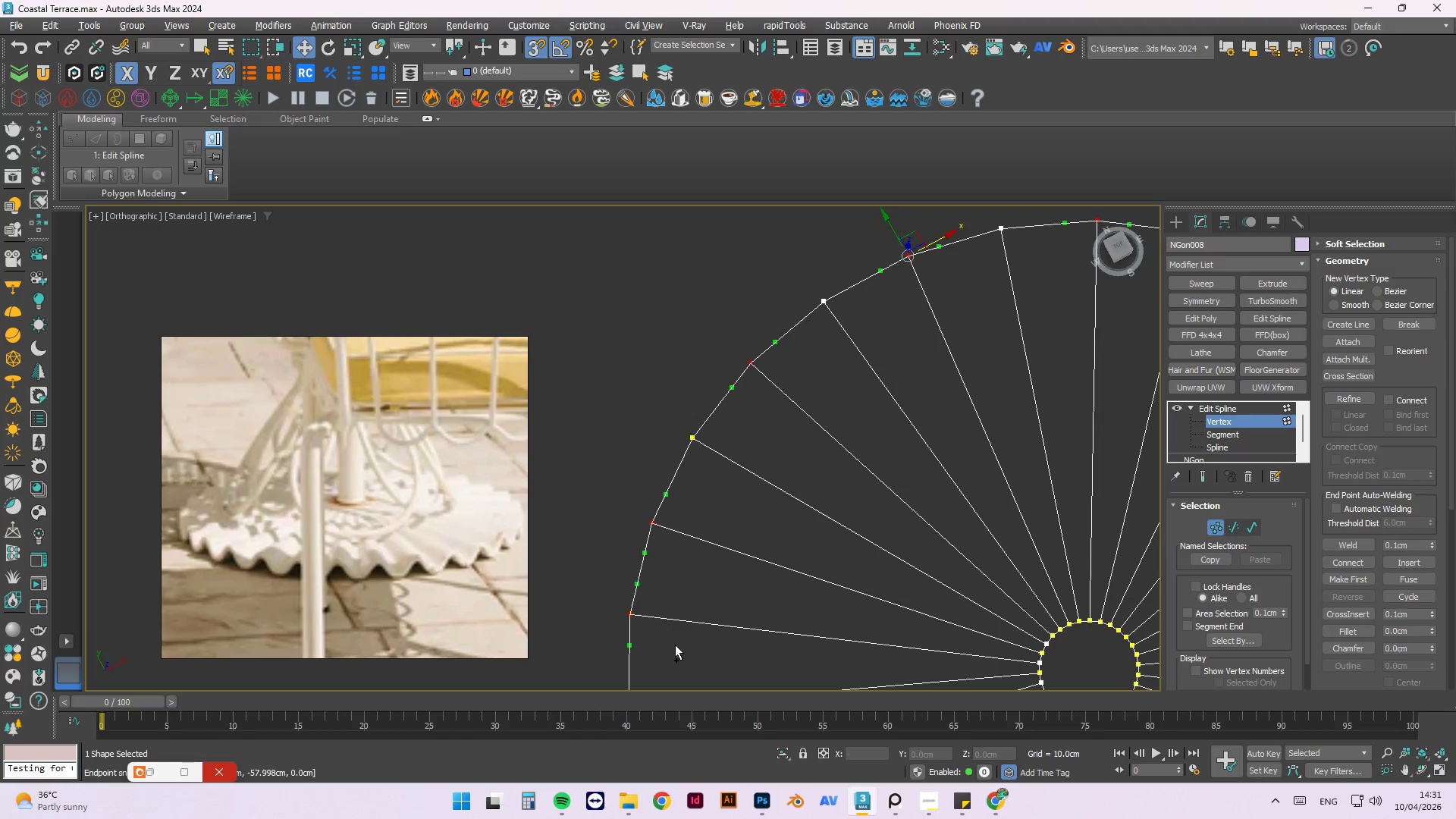 
key(Control+ControlLeft)
 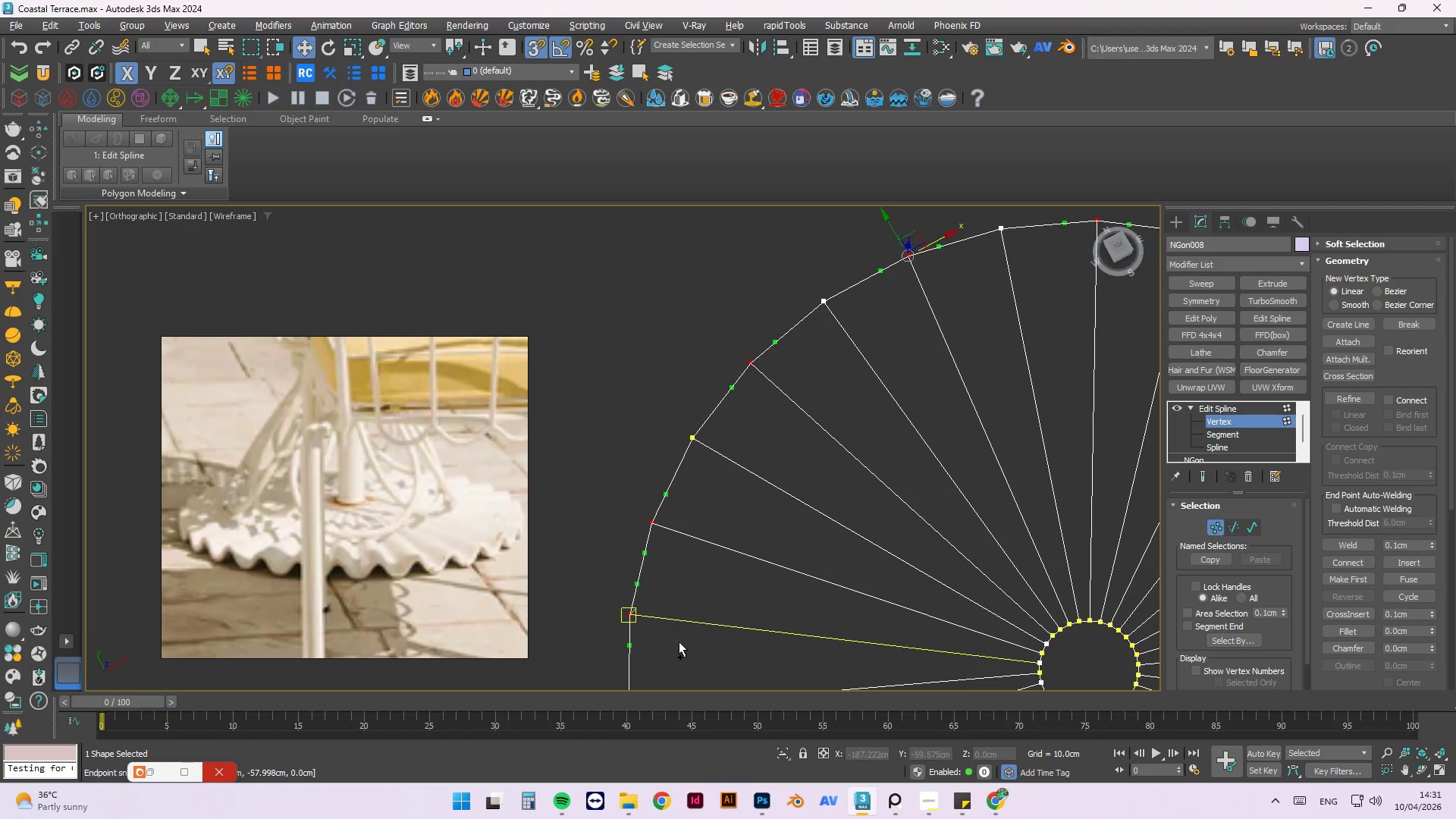 
key(Control+ControlLeft)
 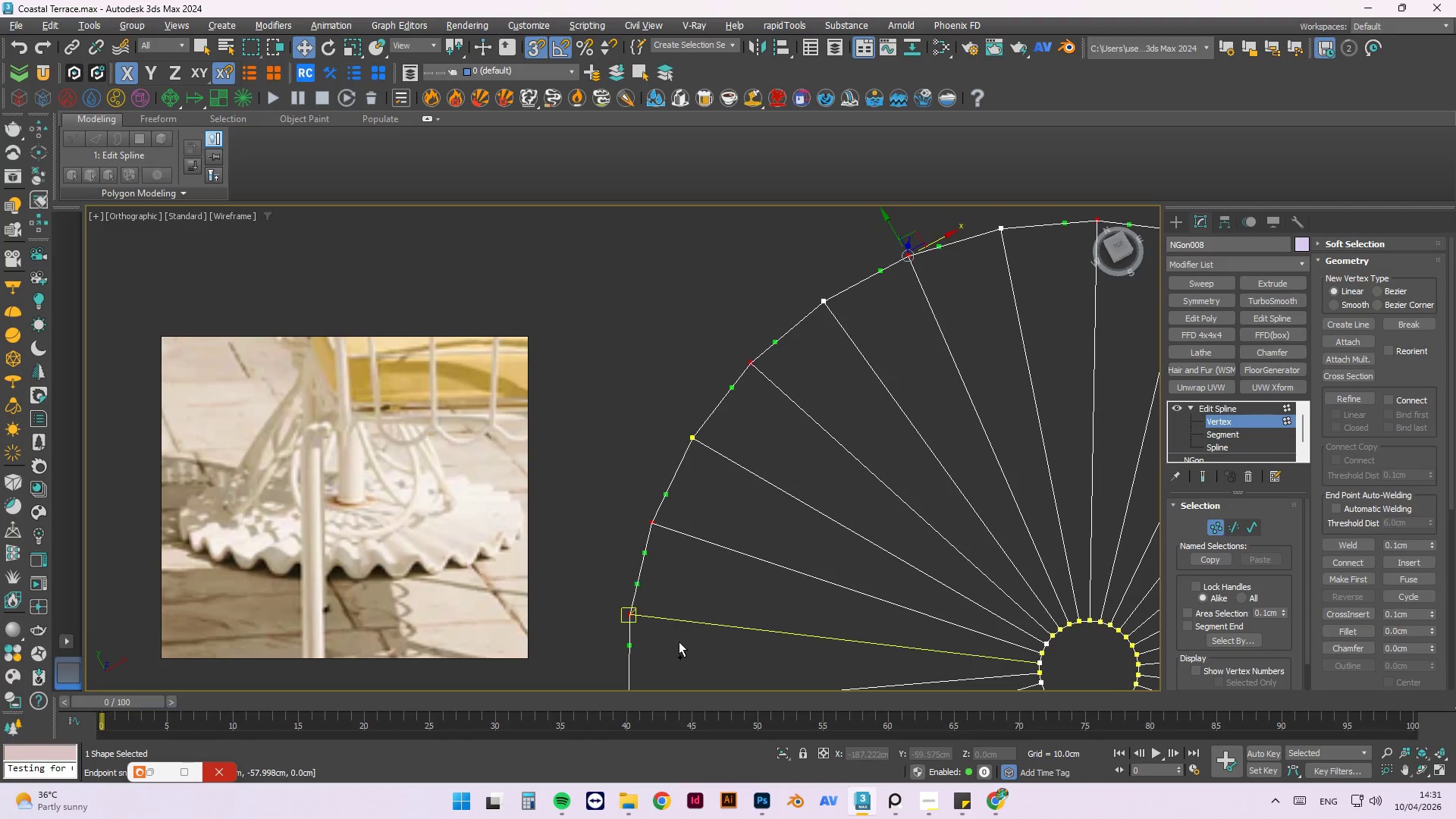 
key(Control+ControlLeft)
 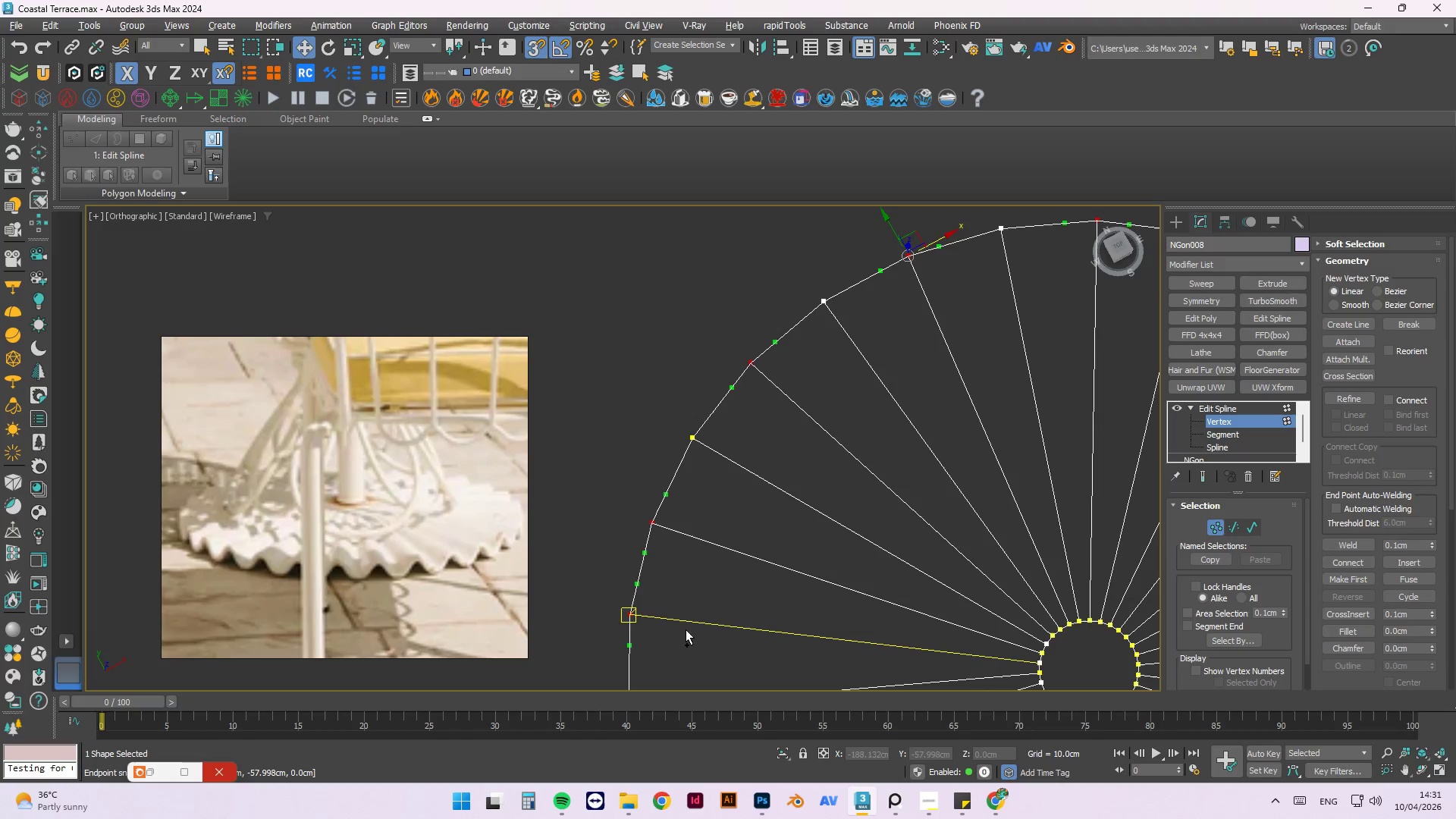 
hold_key(key=ControlLeft, duration=3.89)
scroll: coordinate [736, 438], scroll_direction: down, amount: 1.0
 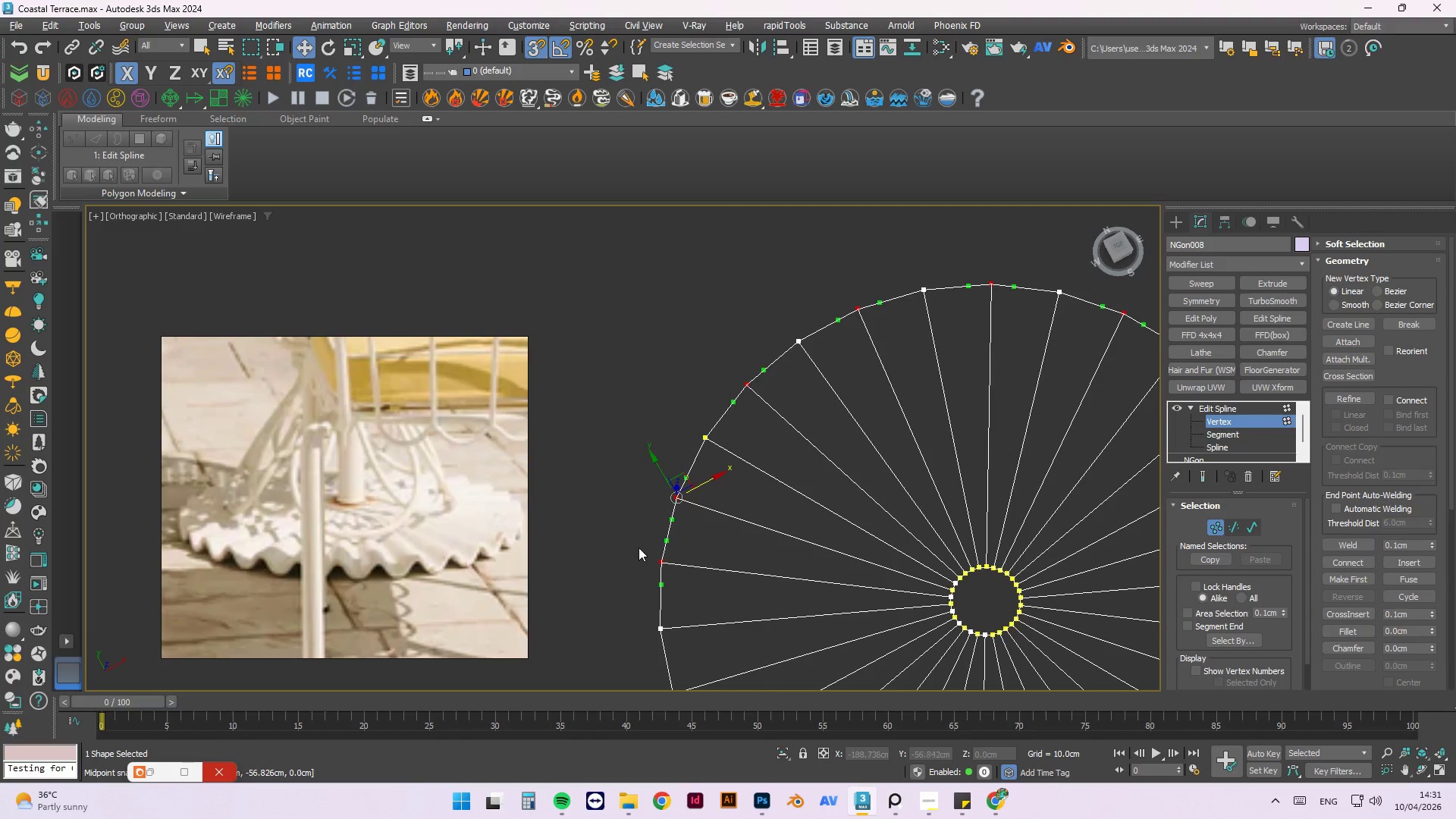 
hold_key(key=AltLeft, duration=0.97)
 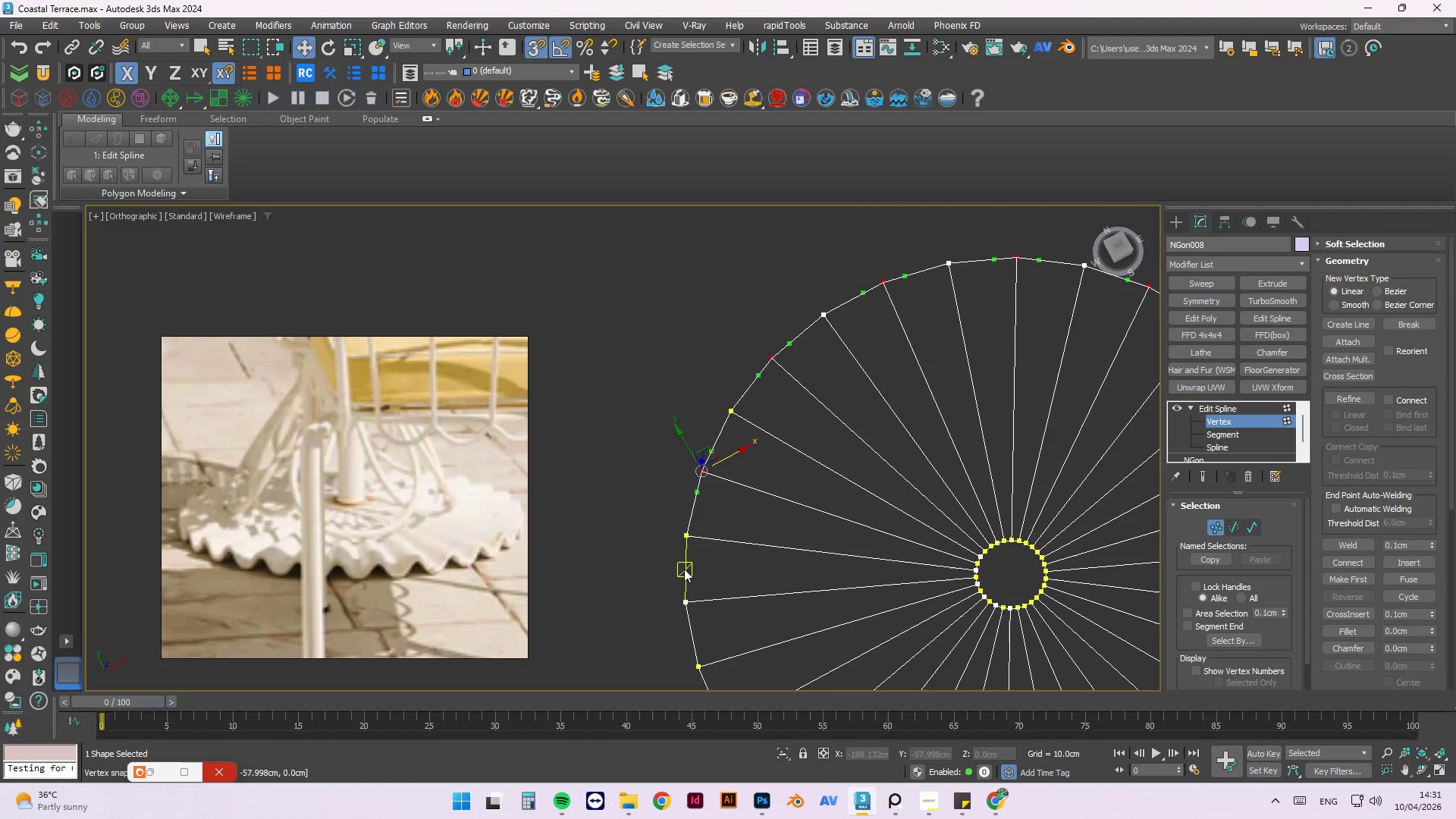 
scroll: coordinate [654, 560], scroll_direction: up, amount: 2.0
 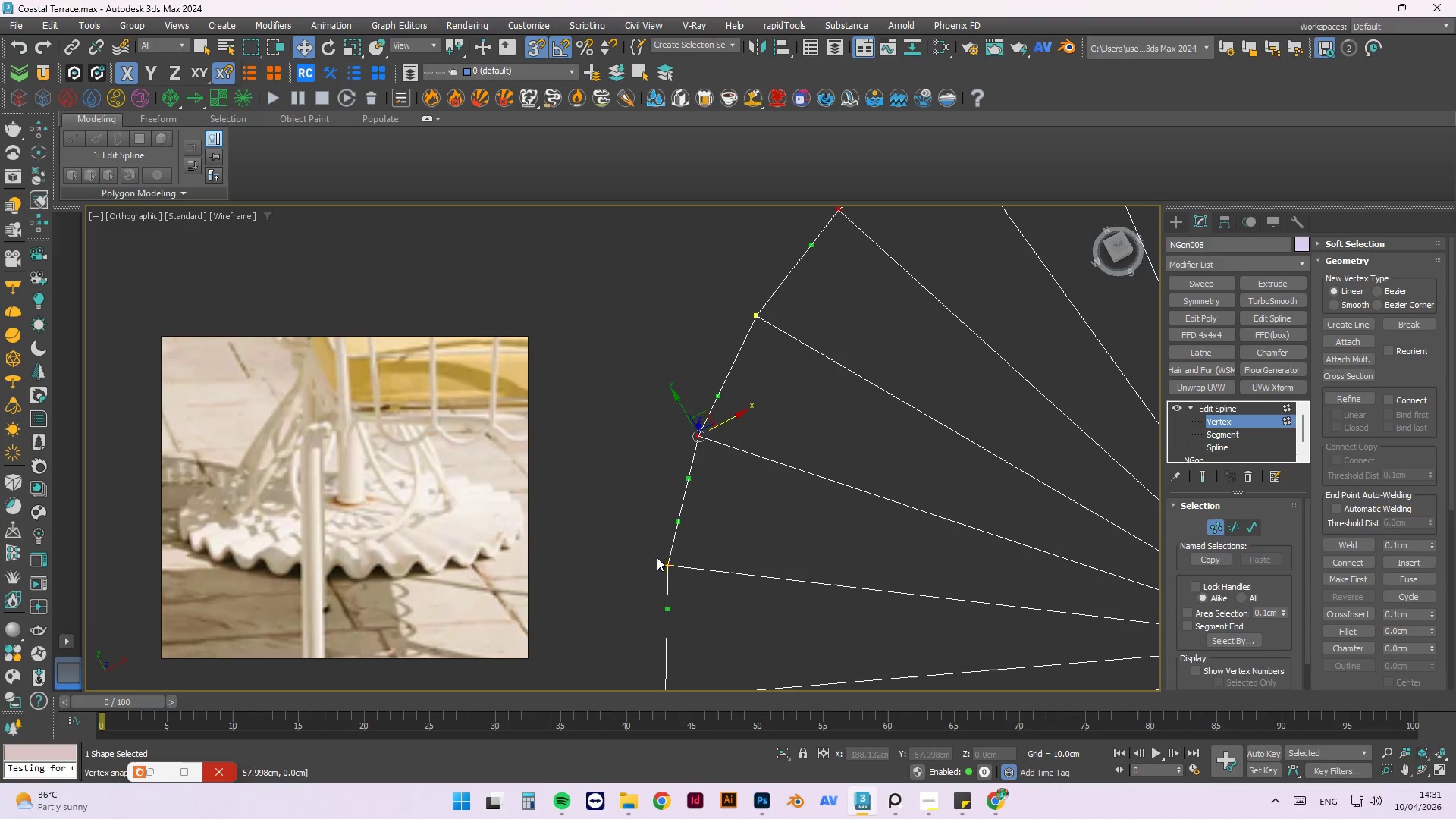 
left_click_drag(start_coordinate=[634, 531], to_coordinate=[717, 601])
 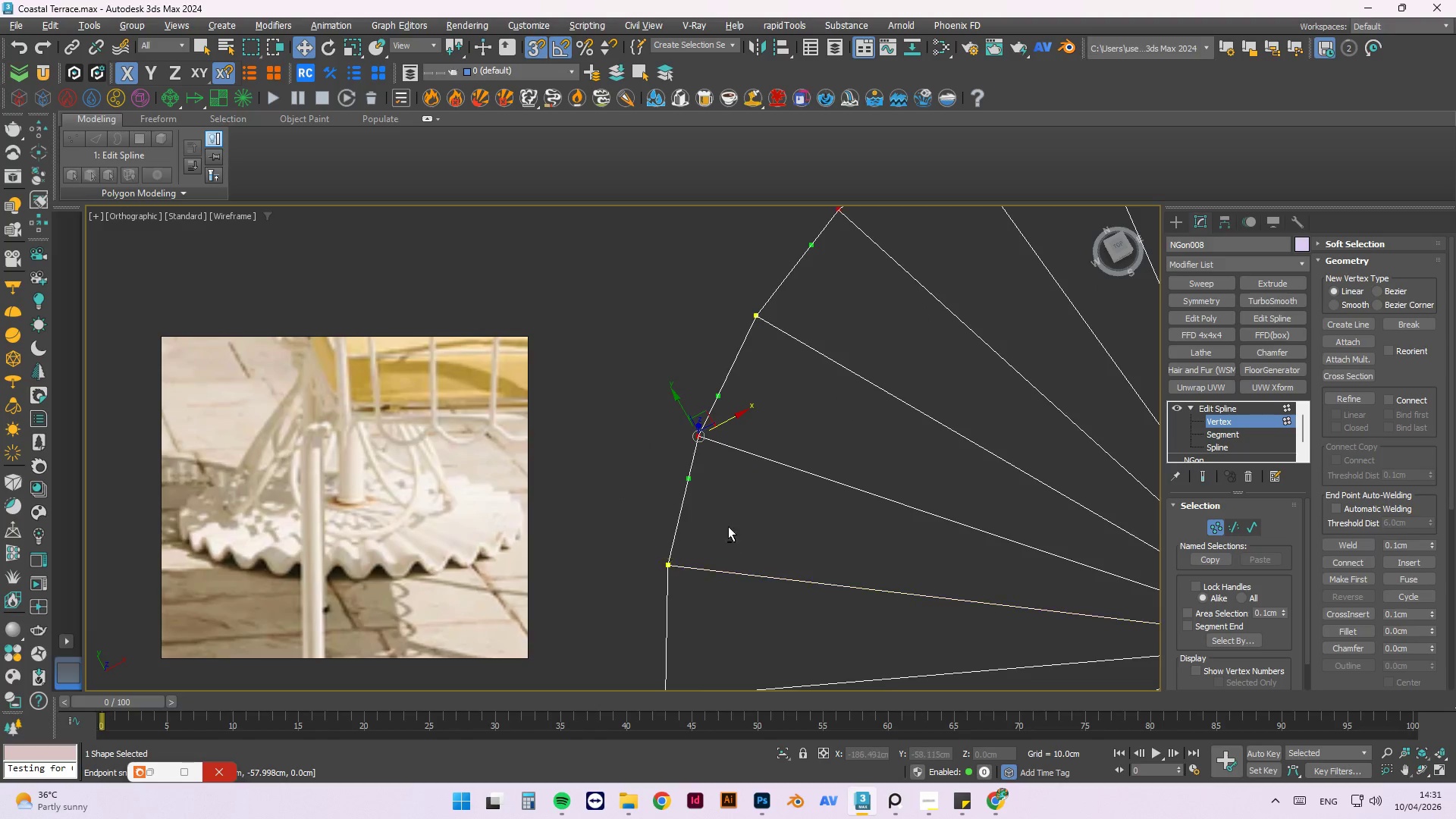 
scroll: coordinate [704, 507], scroll_direction: down, amount: 2.0
 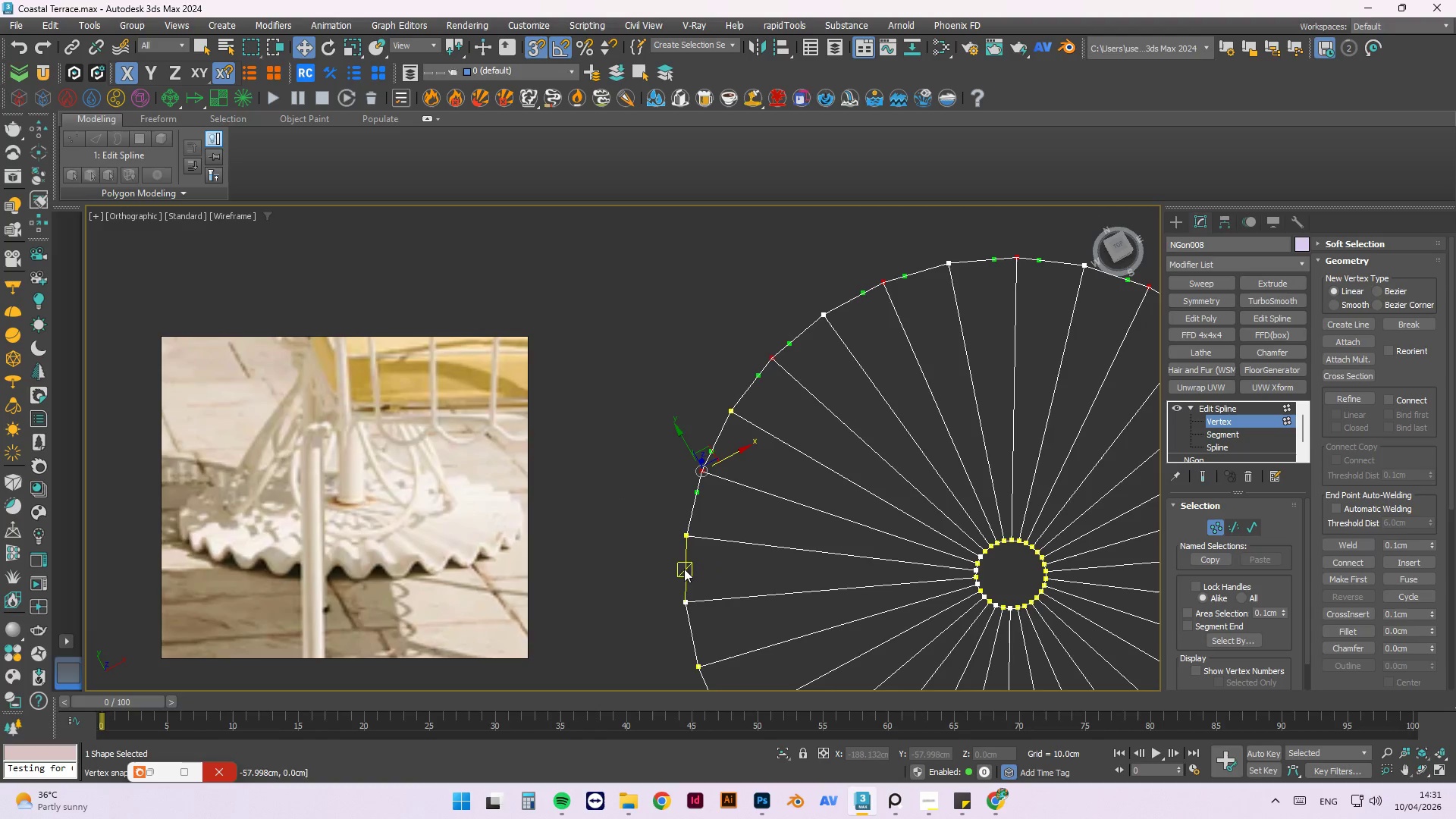 
hold_key(key=ControlLeft, duration=0.58)
left_click_drag(start_coordinate=[654, 597], to_coordinate=[752, 666])
 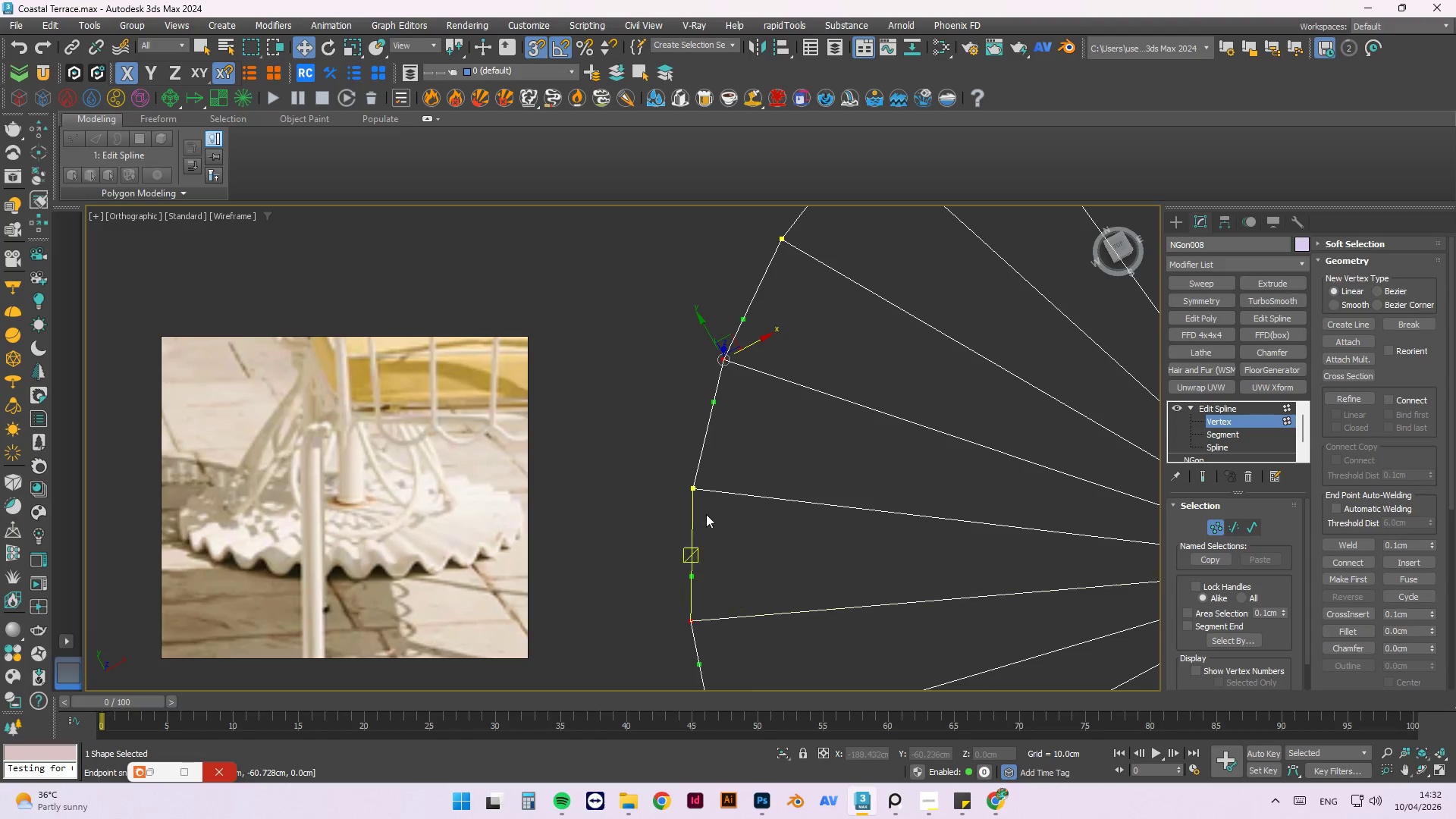 
scroll: coordinate [679, 583], scroll_direction: up, amount: 2.0
 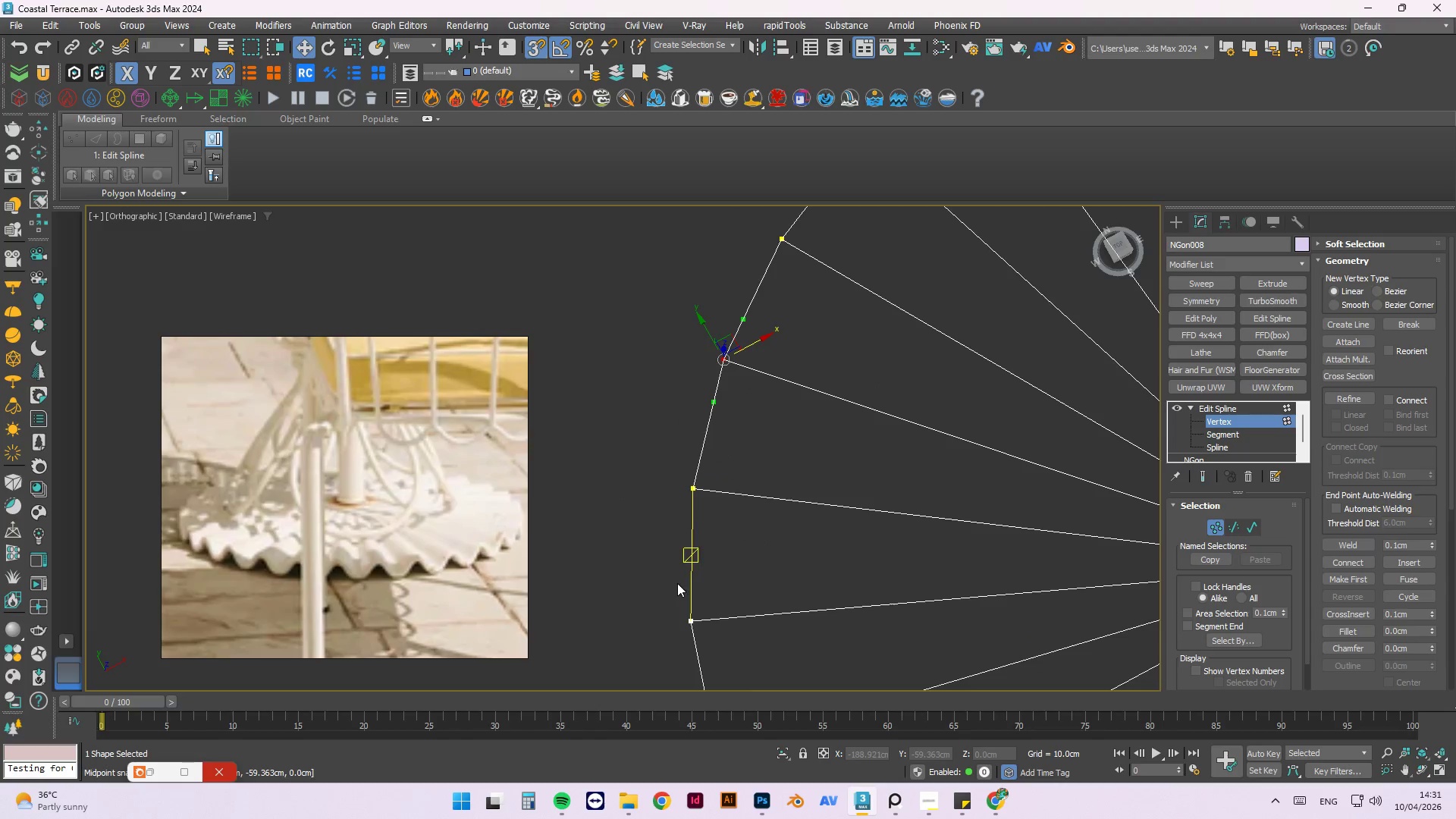 
hold_key(key=ControlLeft, duration=1.22)
 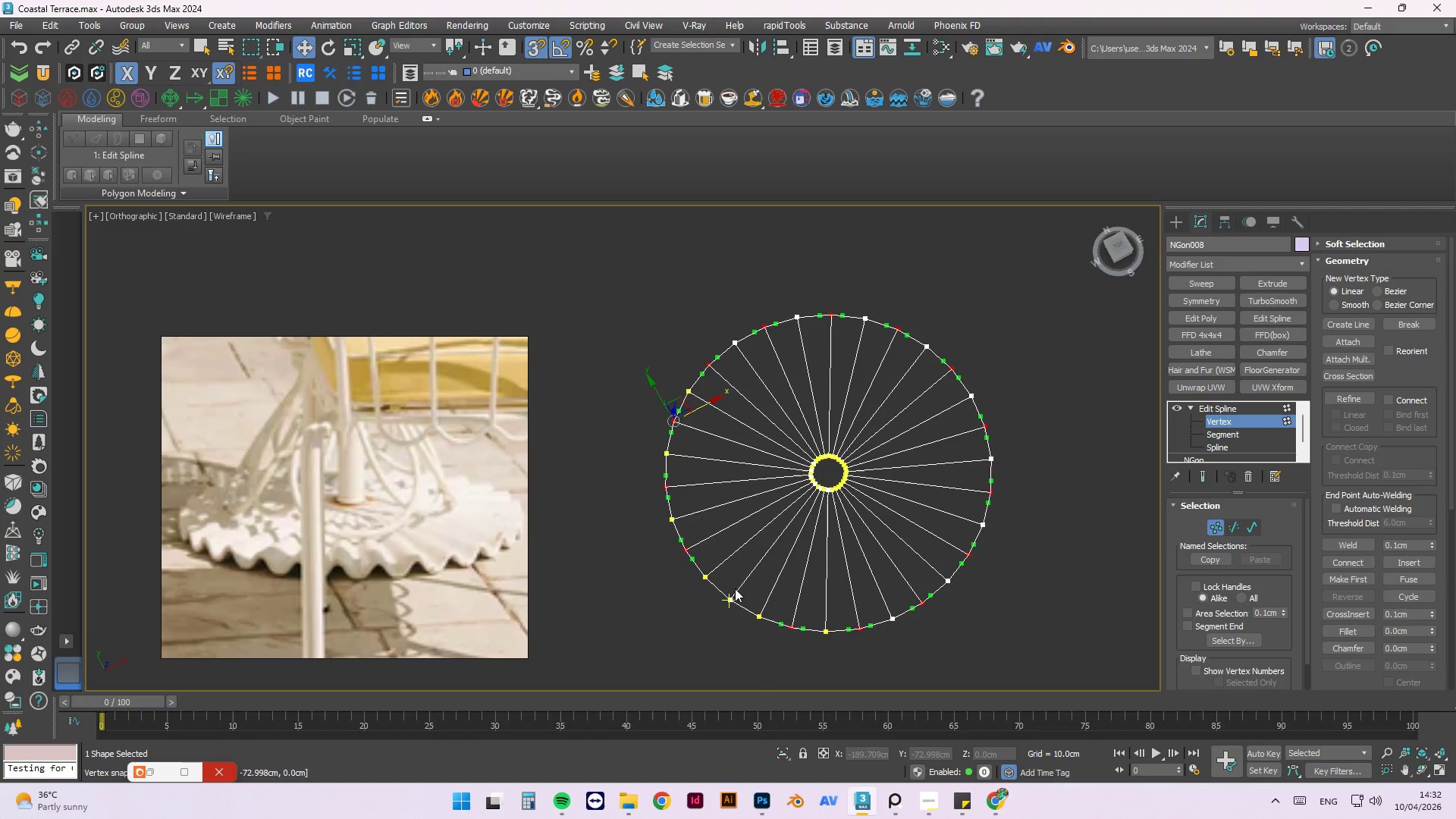 
scroll: coordinate [713, 604], scroll_direction: down, amount: 1.0
 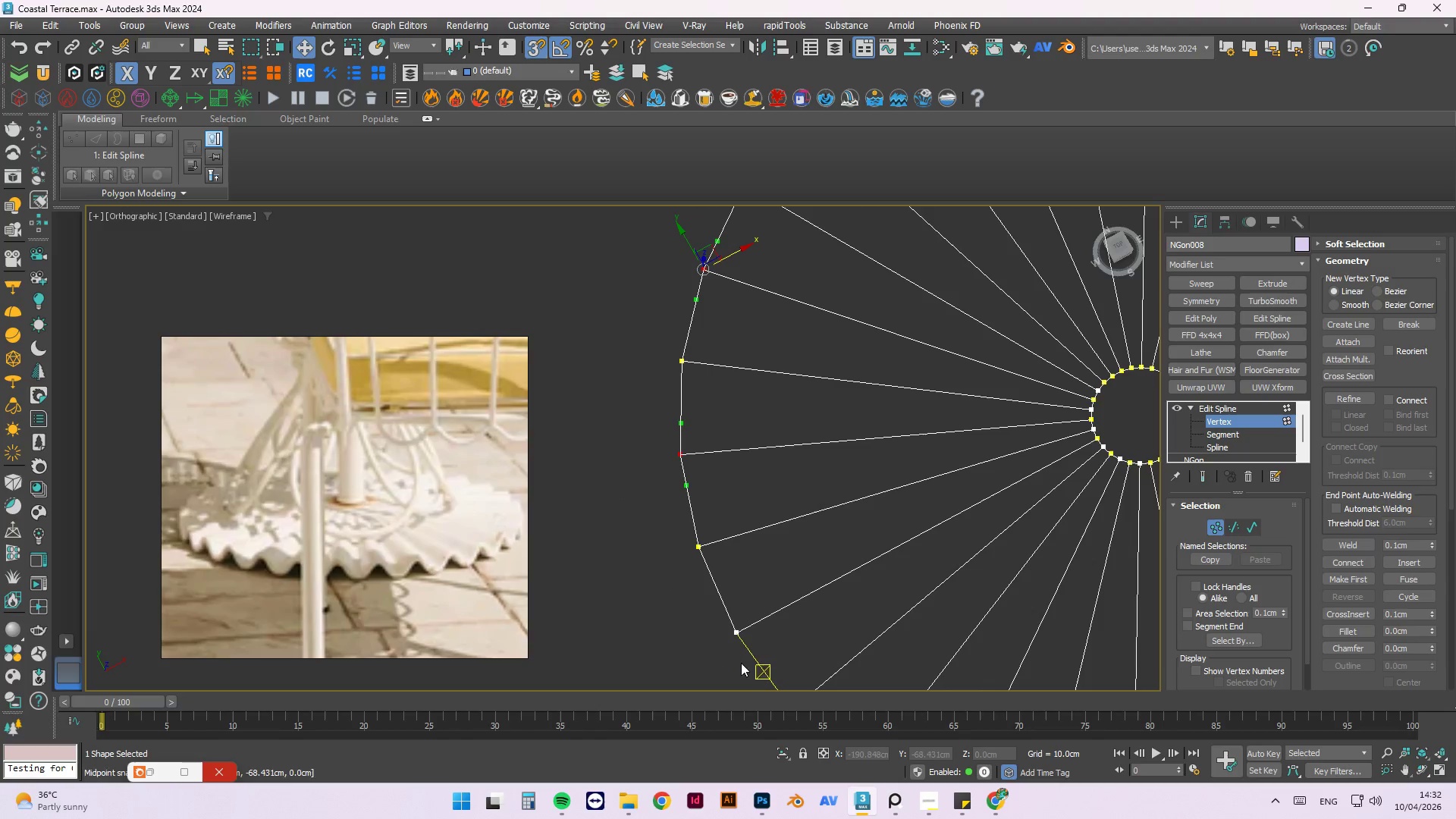 
left_click_drag(start_coordinate=[687, 604], to_coordinate=[768, 660])
 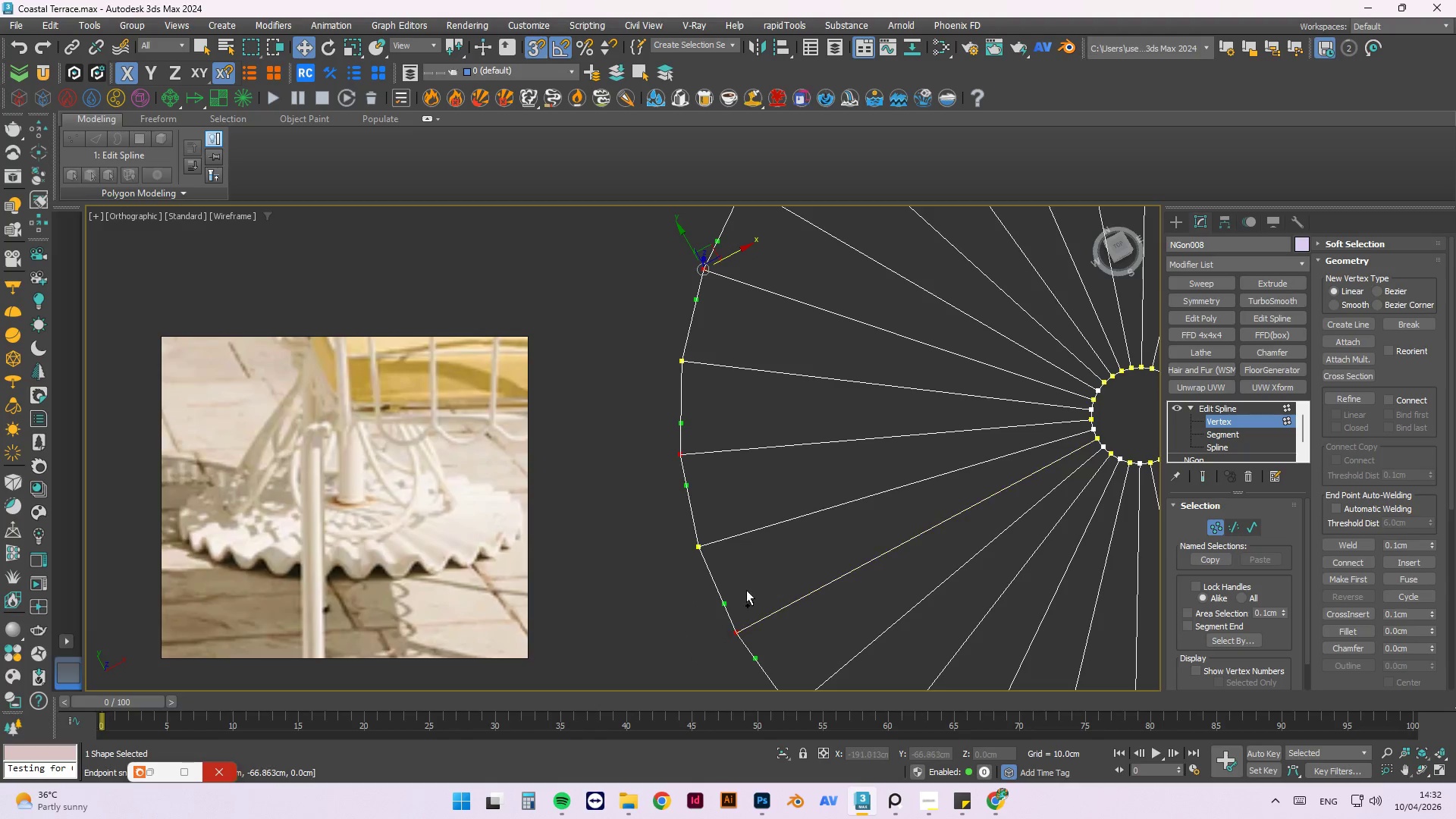 
hold_key(key=ControlLeft, duration=1.52)
 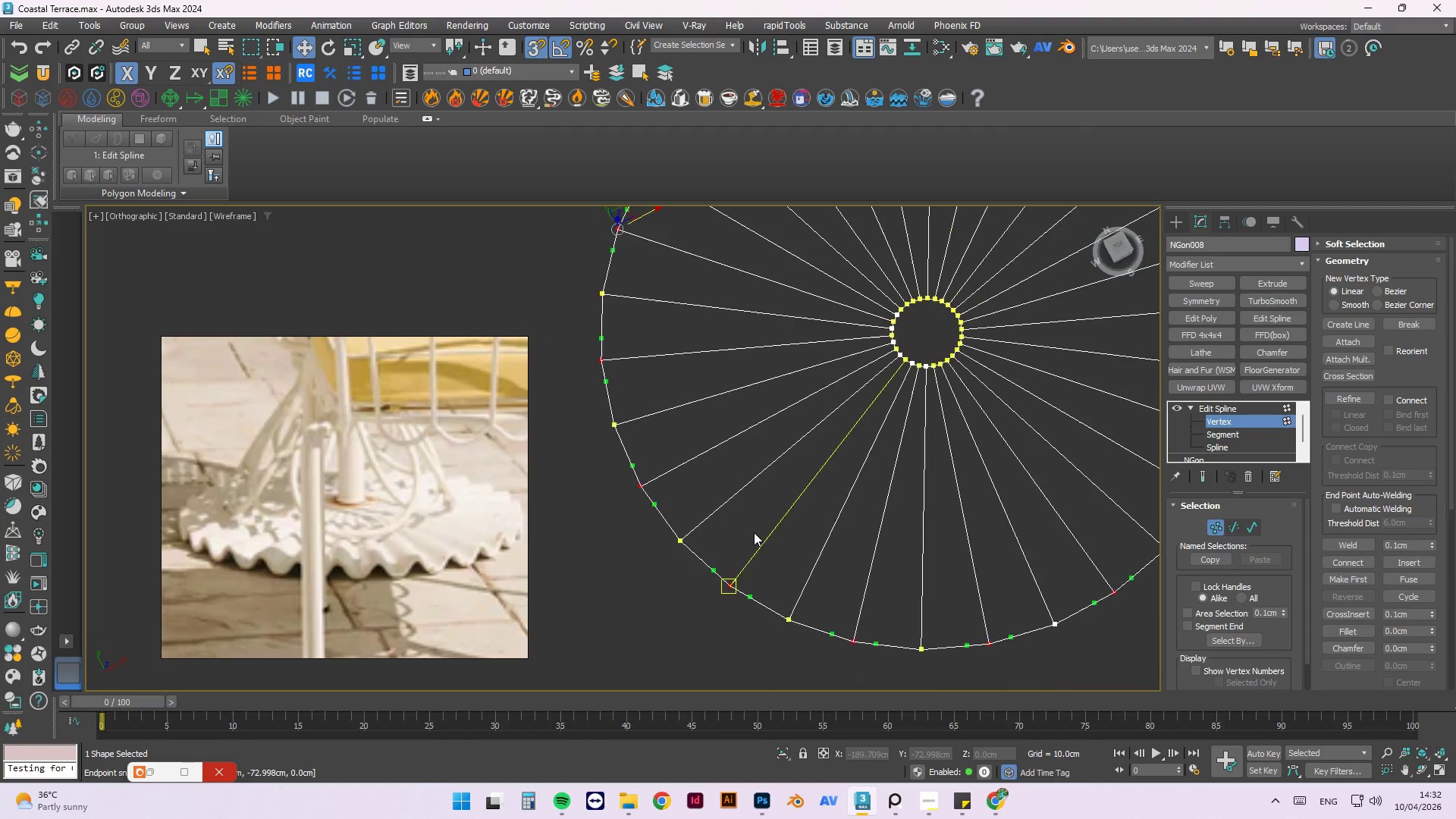 
scroll: coordinate [736, 599], scroll_direction: none, amount: 0.0
 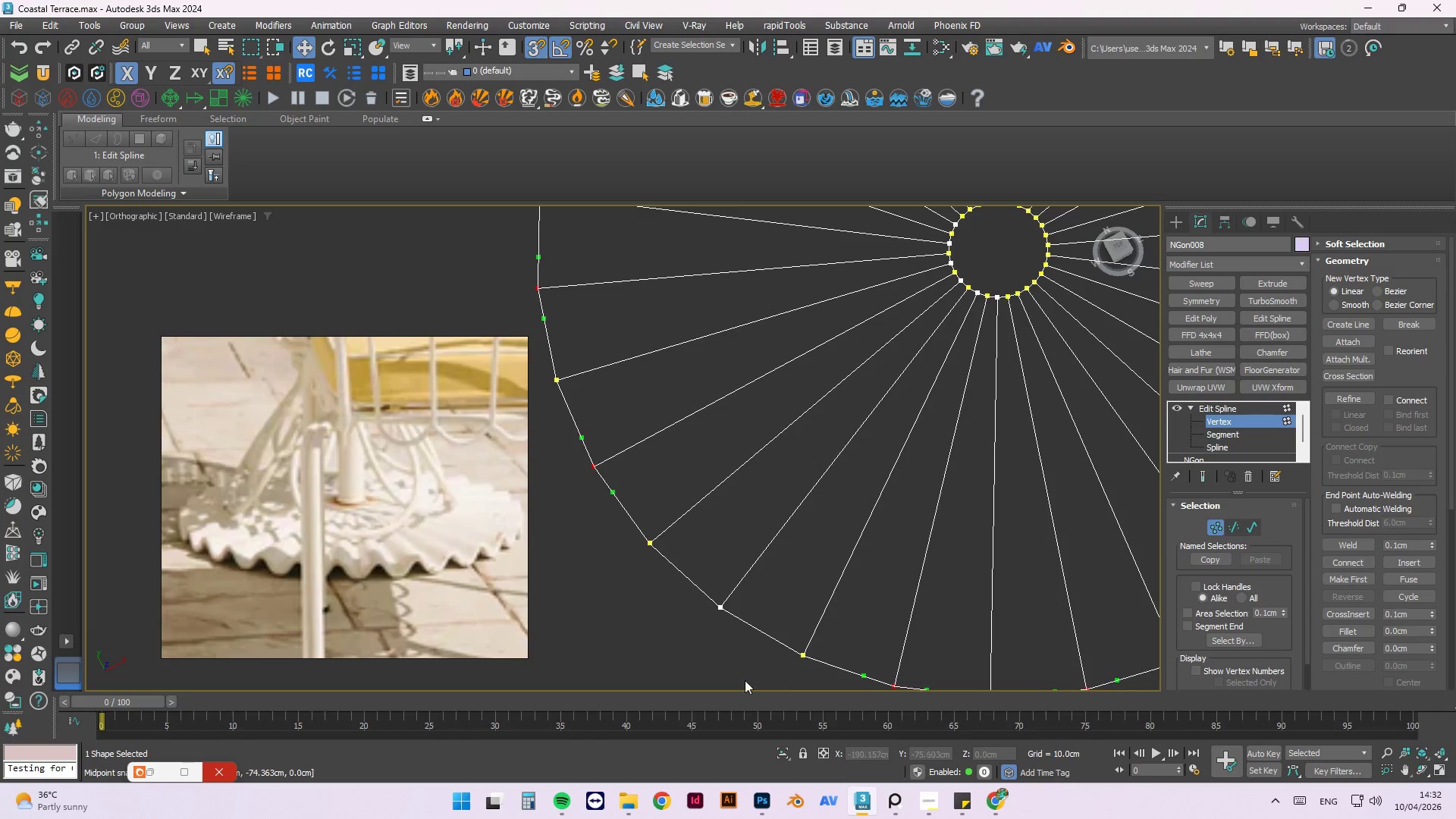 
left_click_drag(start_coordinate=[694, 642], to_coordinate=[752, 577])
 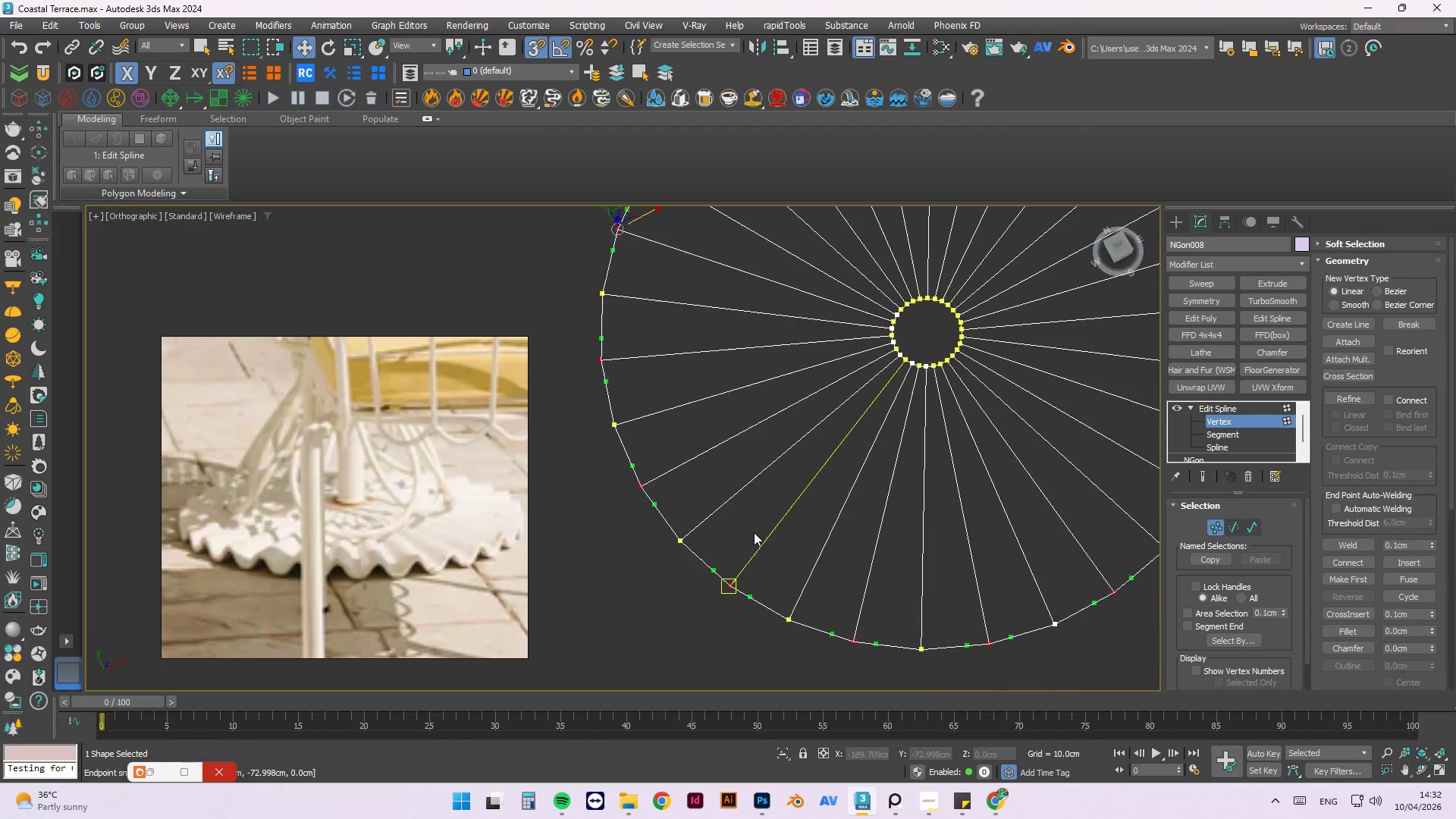 
hold_key(key=ControlLeft, duration=0.39)
 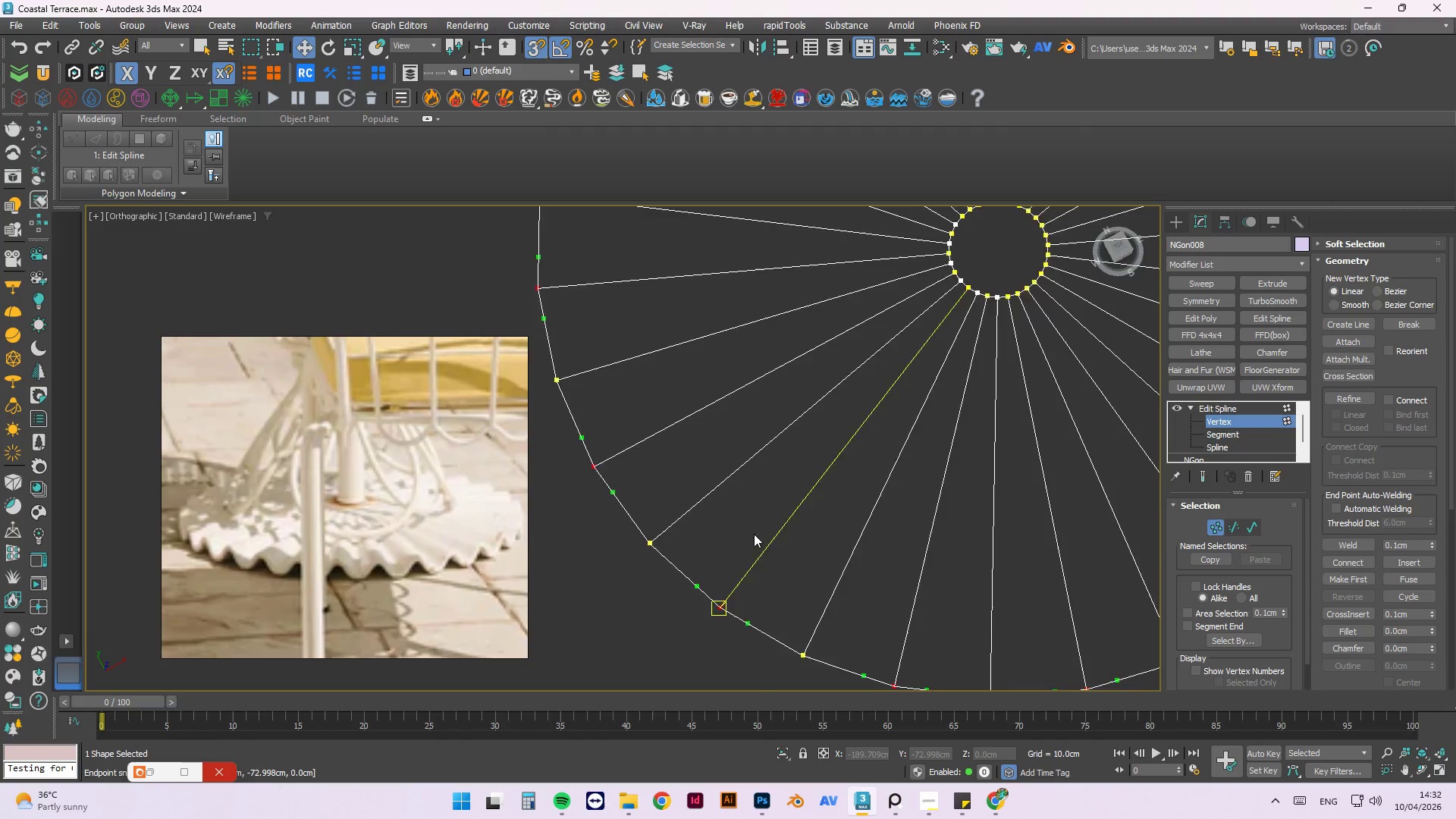 
scroll: coordinate [754, 534], scroll_direction: down, amount: 1.0
 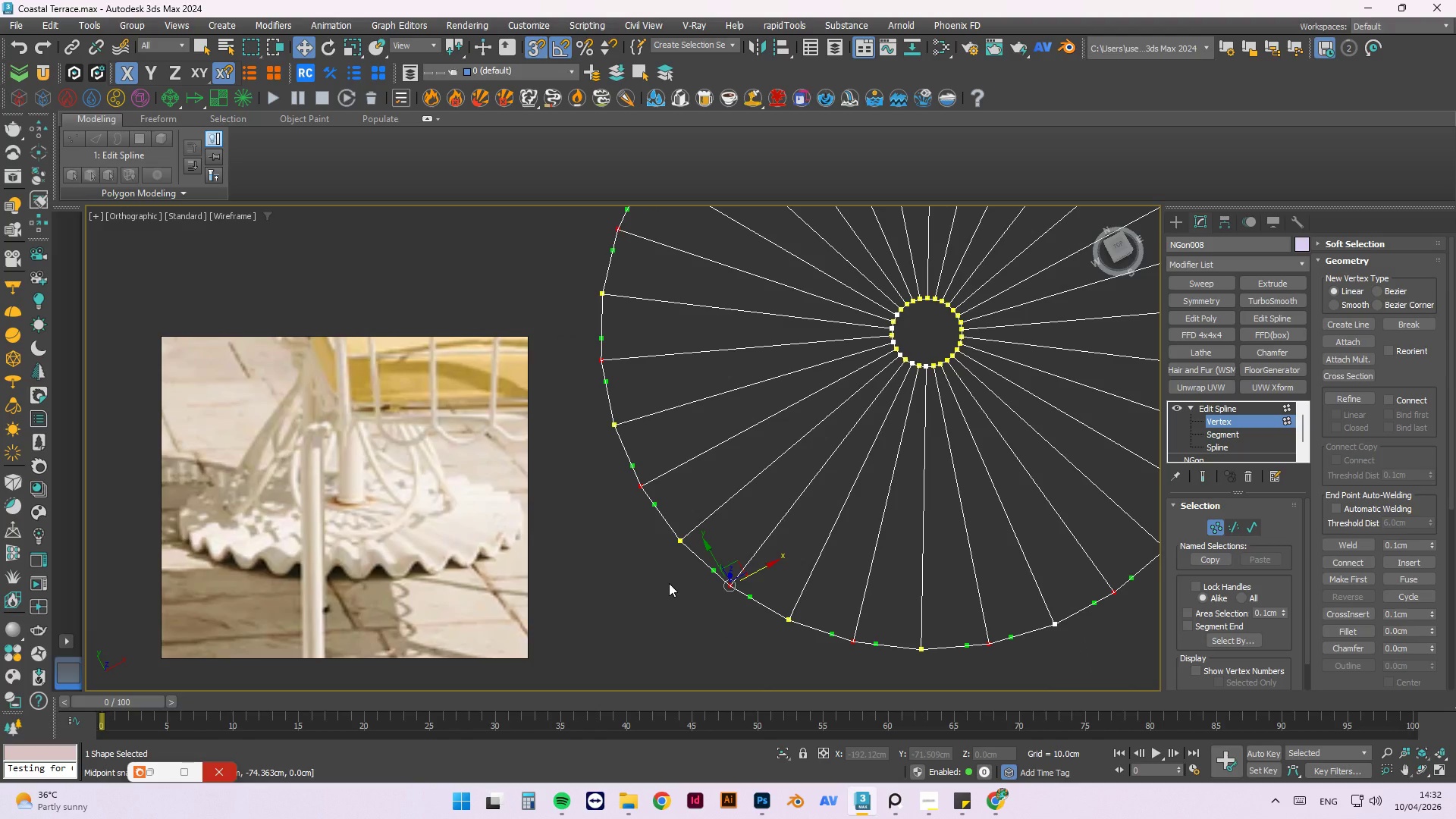 
hold_key(key=AltLeft, duration=1.51)
 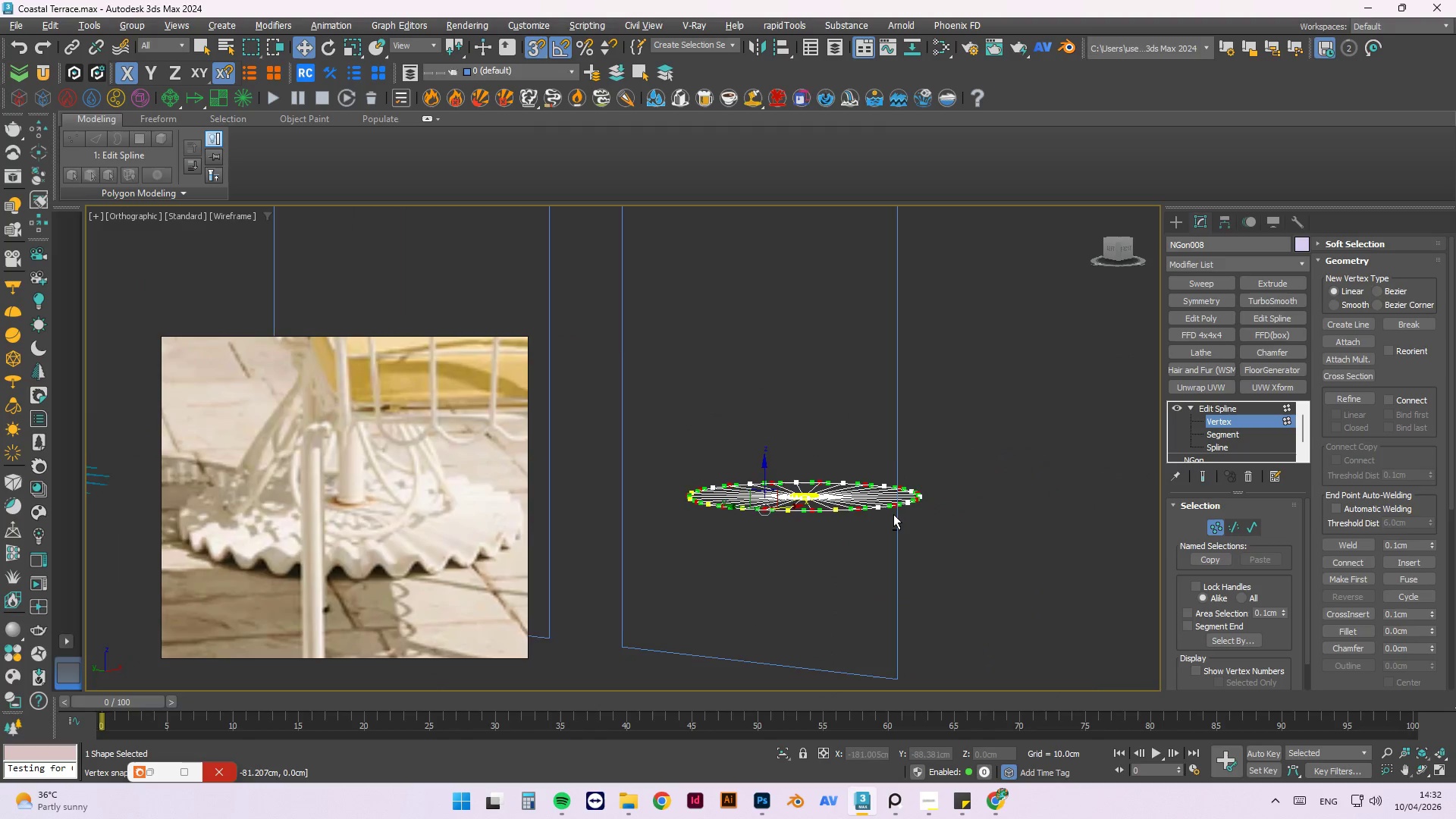 
scroll: coordinate [731, 582], scroll_direction: down, amount: 3.0
 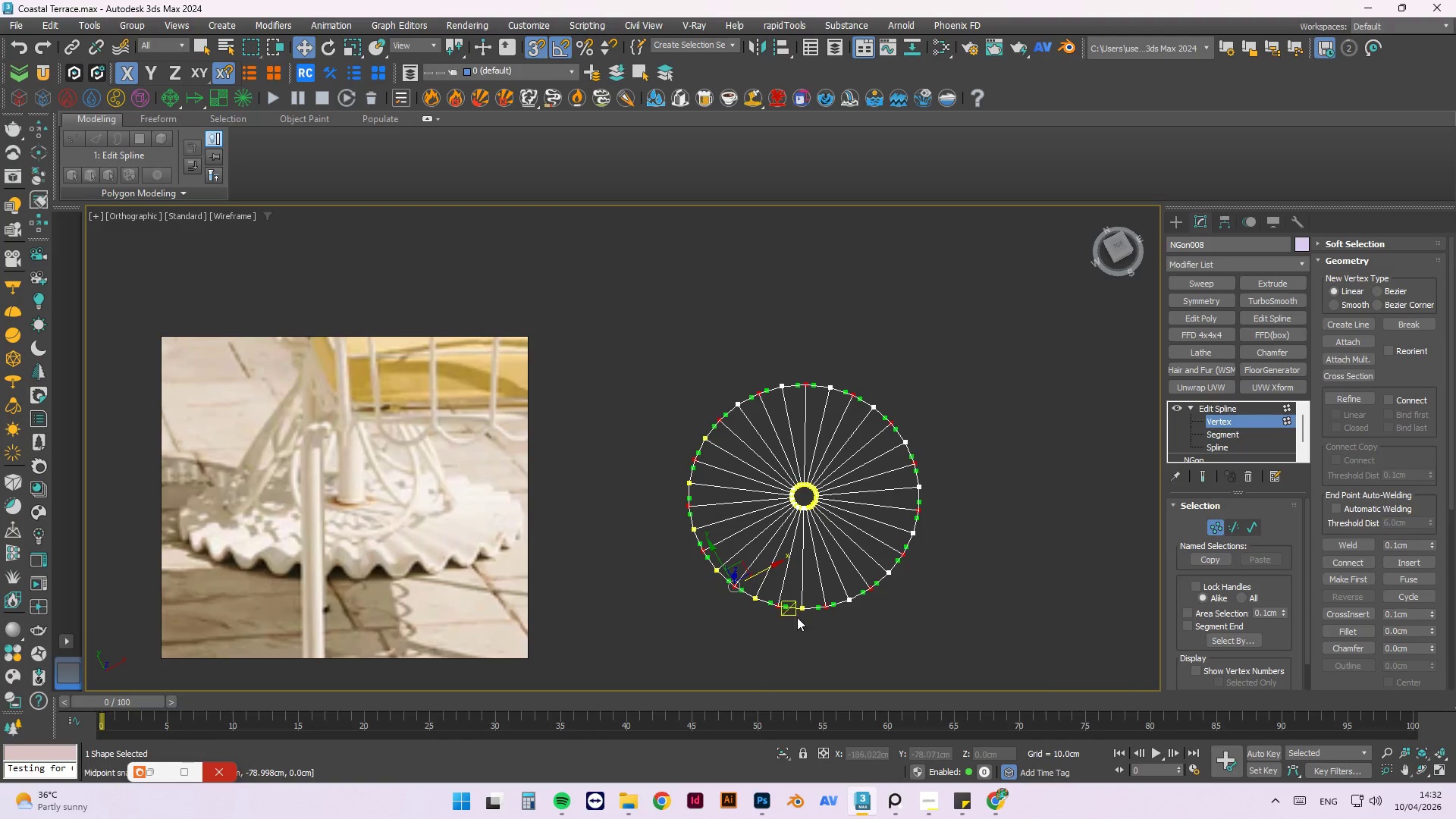 
hold_key(key=AltLeft, duration=0.92)
 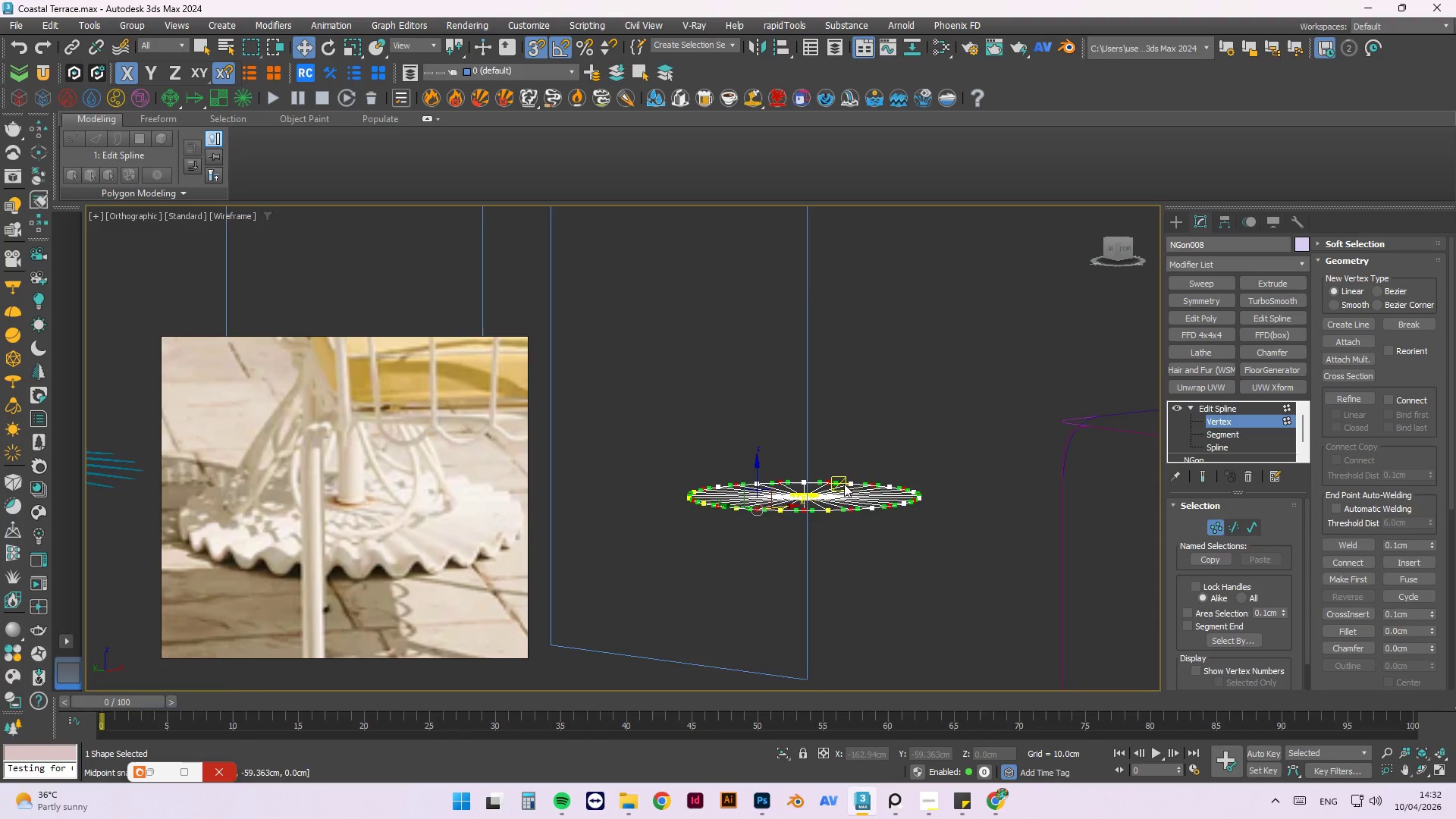 
scroll: coordinate [844, 484], scroll_direction: up, amount: 3.0
 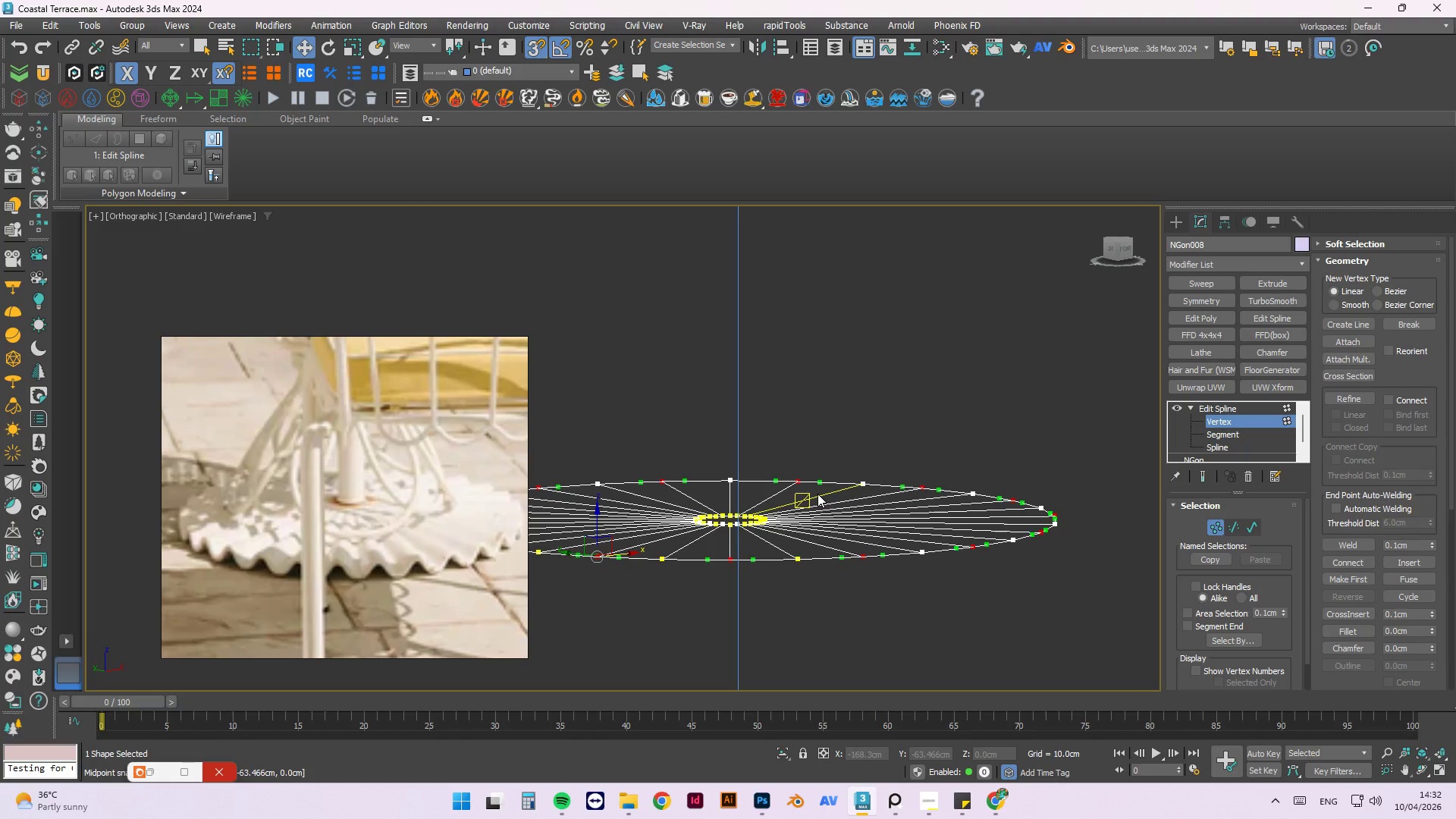 
hold_key(key=AltLeft, duration=0.89)
 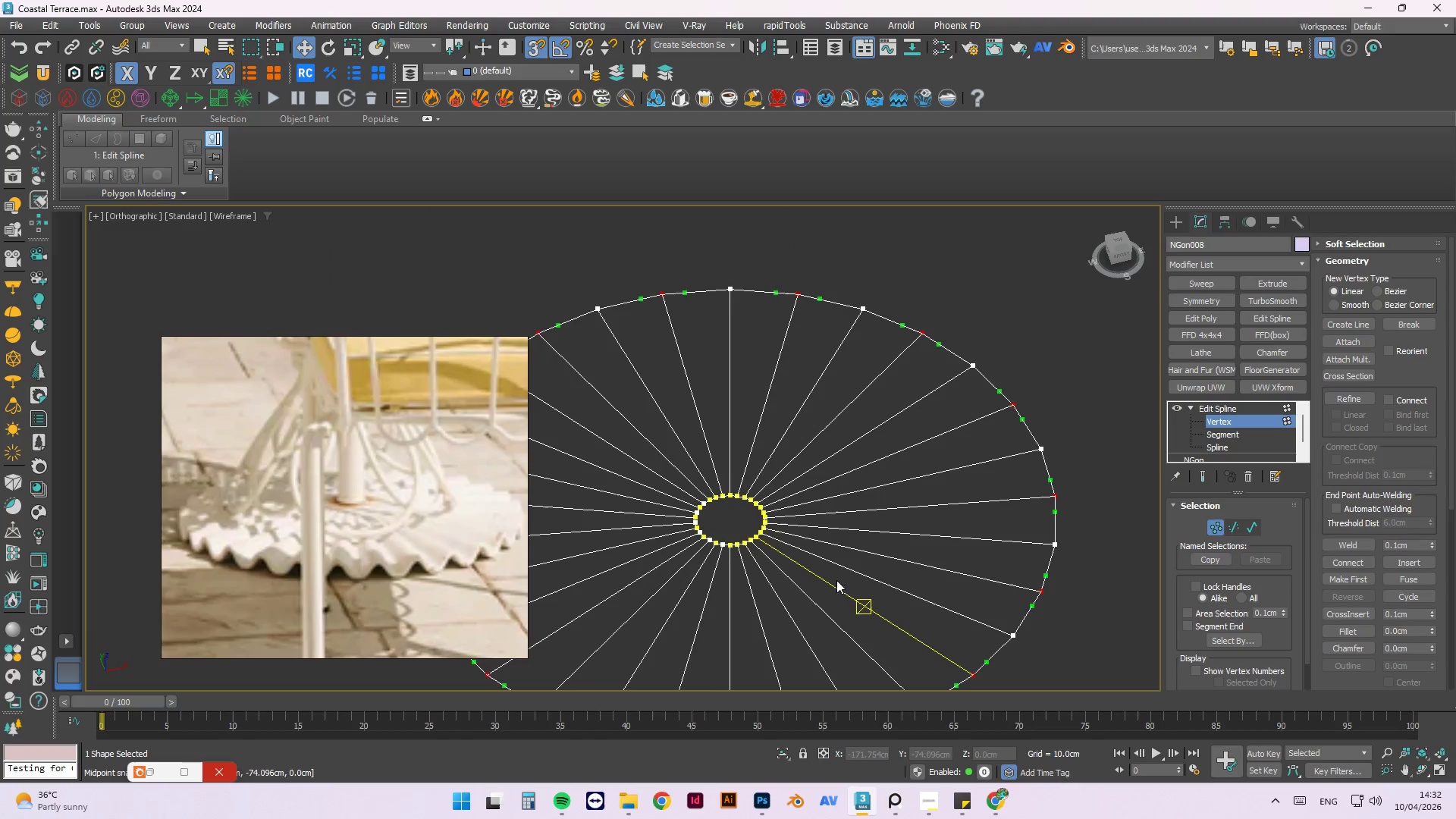 
key(T)
 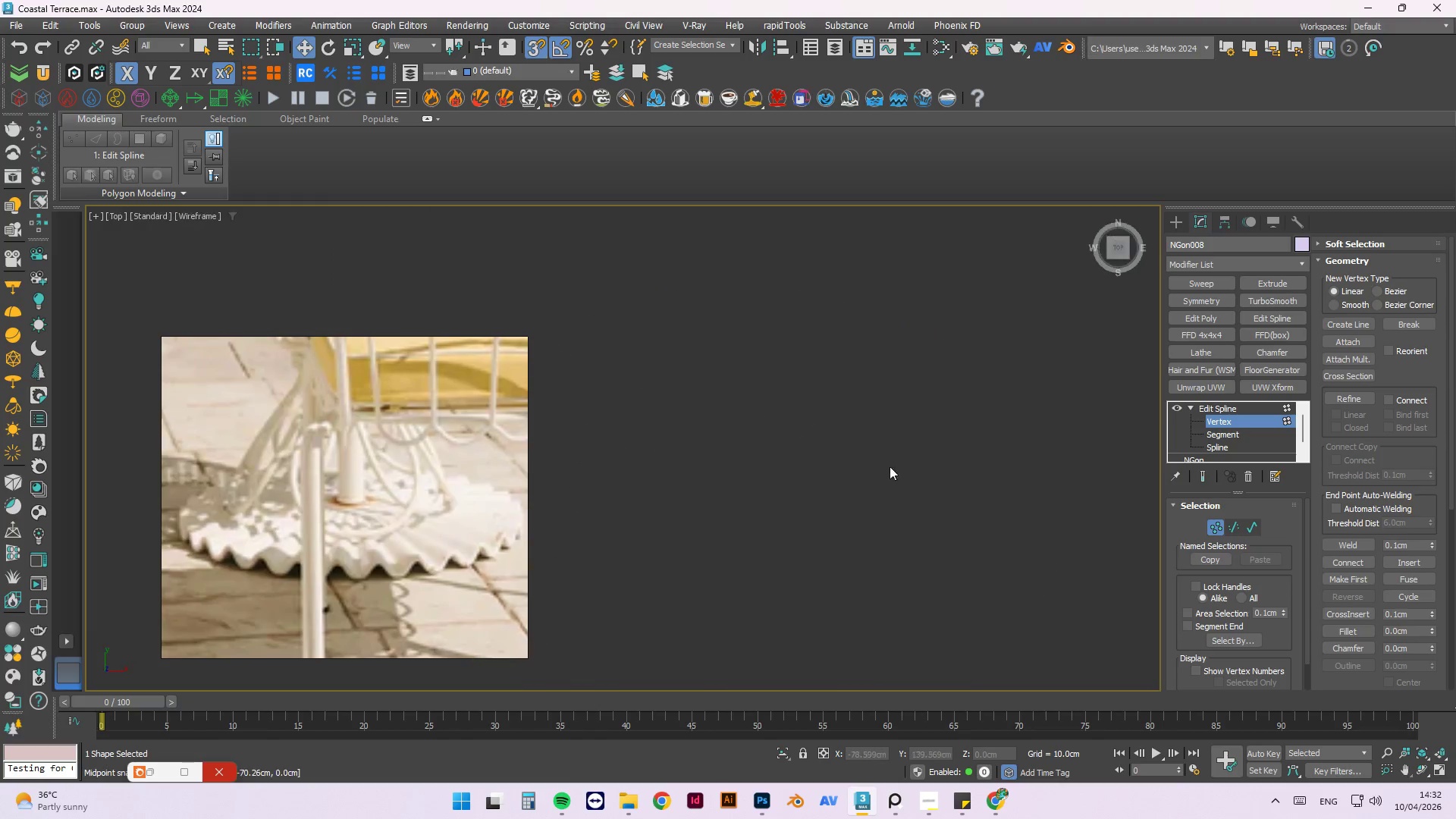 
scroll: coordinate [896, 455], scroll_direction: down, amount: 2.0
 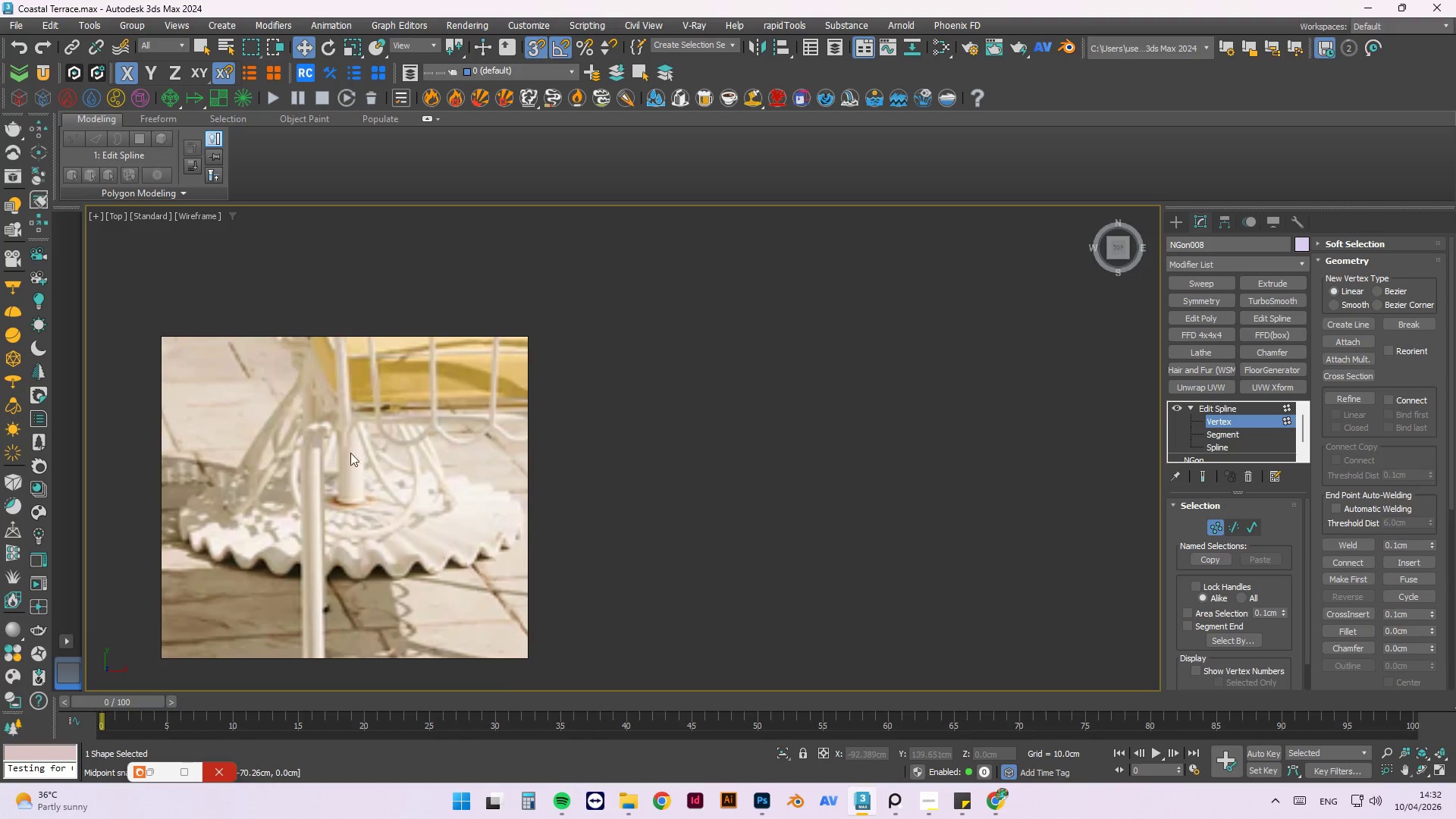 
key(Z)
 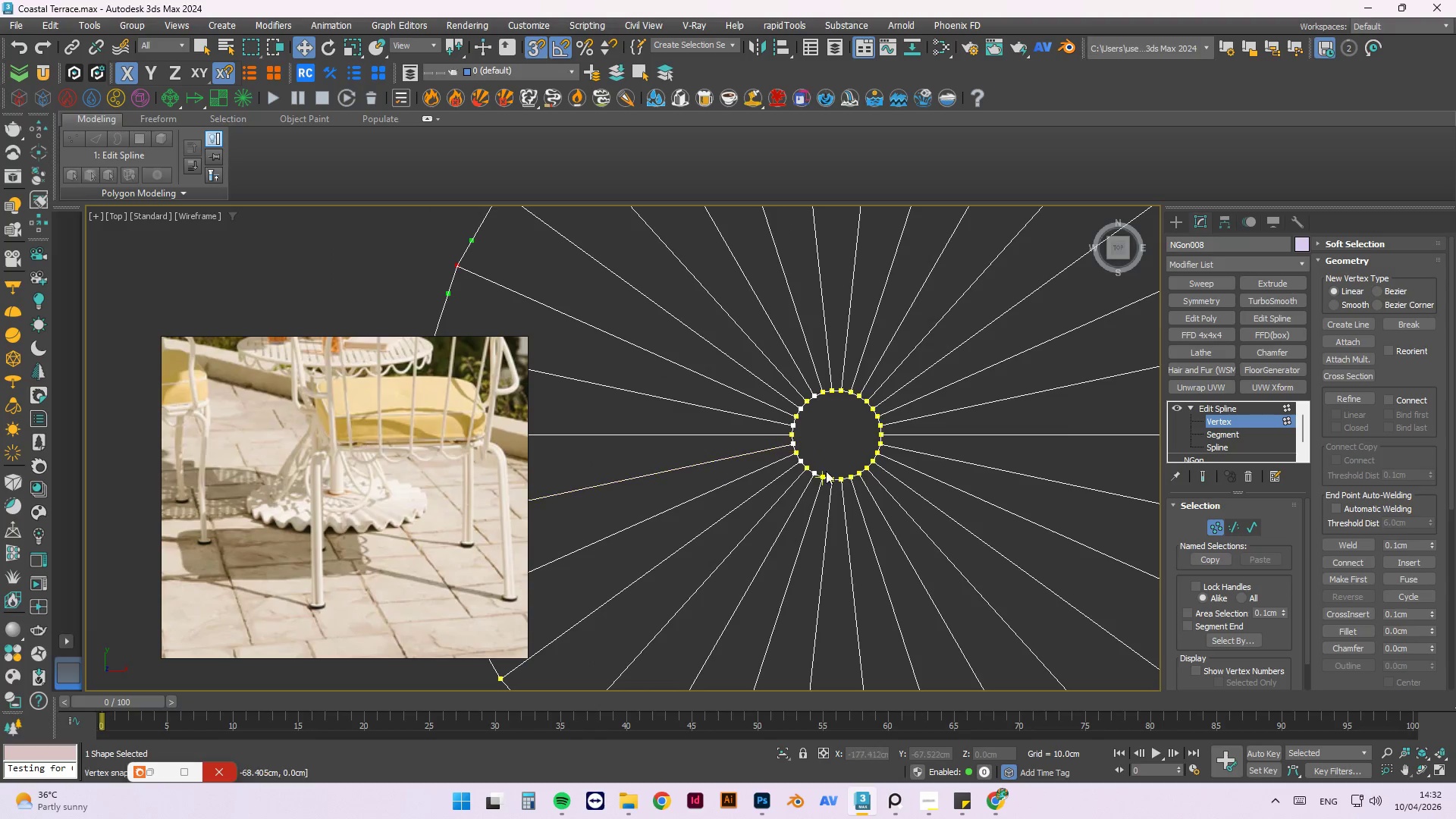 
scroll: coordinate [799, 334], scroll_direction: down, amount: 6.0
 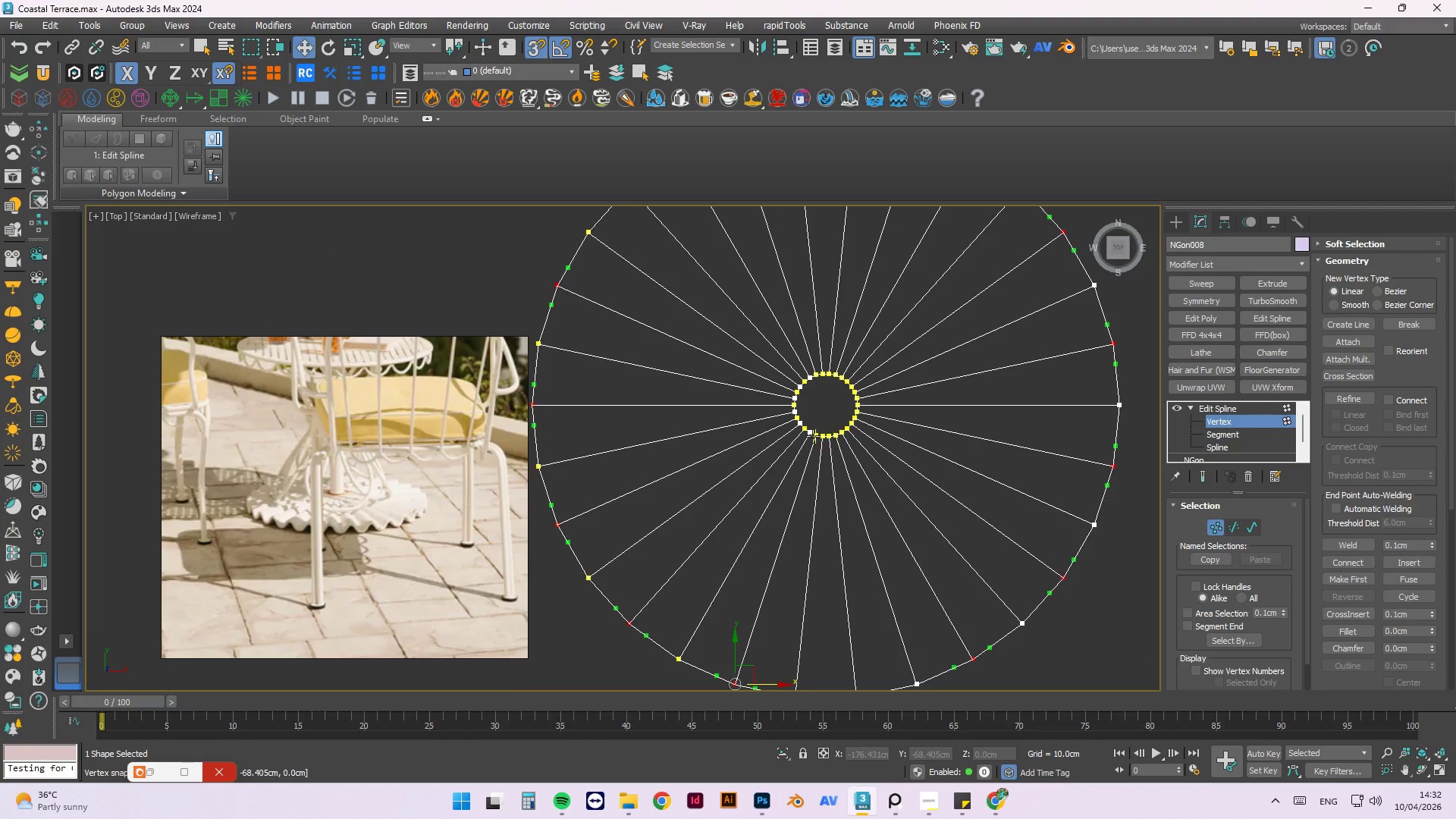 
scroll: coordinate [879, 330], scroll_direction: up, amount: 3.0
 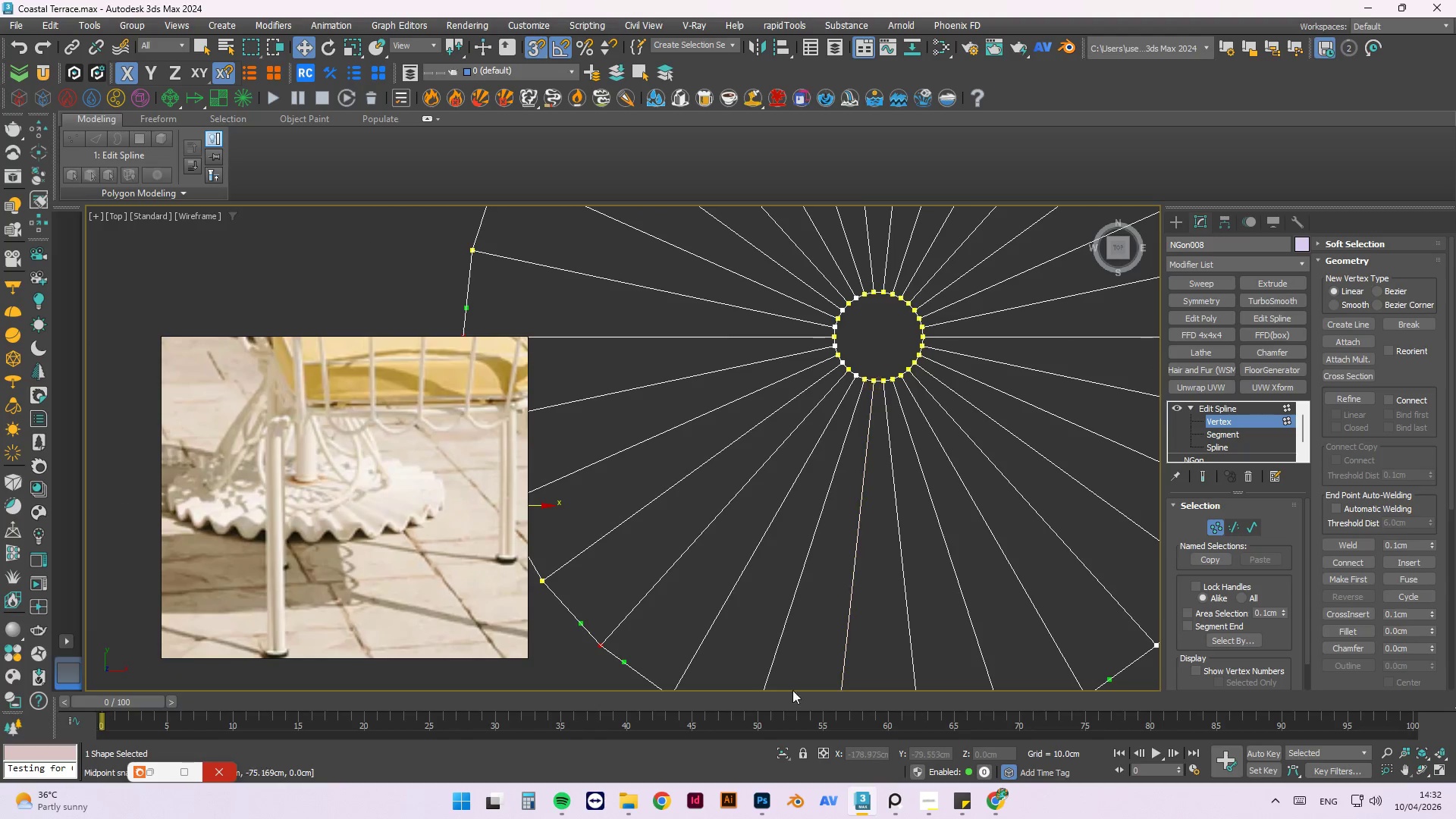 
scroll: coordinate [748, 435], scroll_direction: down, amount: 2.0
 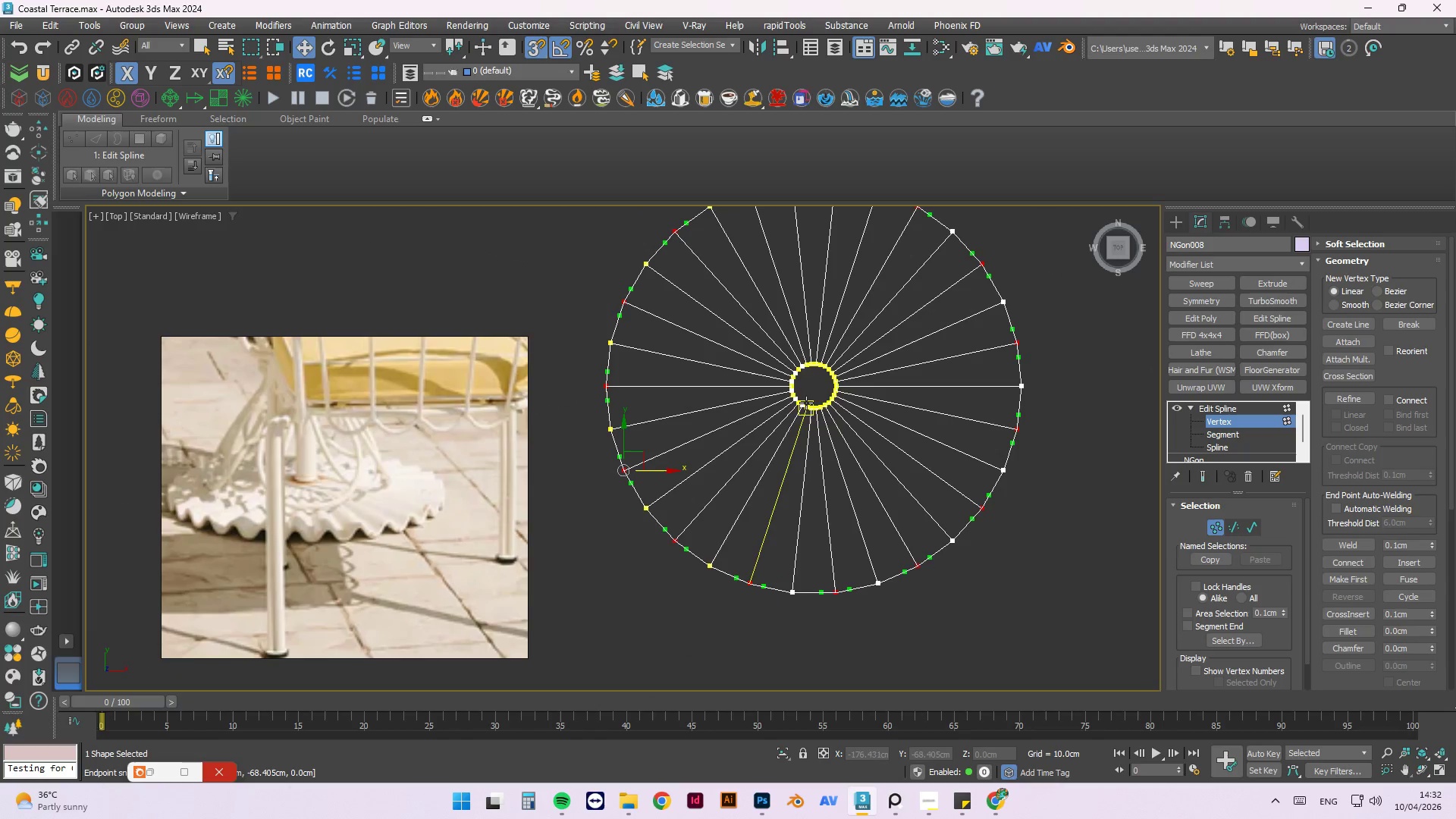 
hold_key(key=ControlLeft, duration=1.53)
left_click_drag(start_coordinate=[831, 445], to_coordinate=[785, 499])
 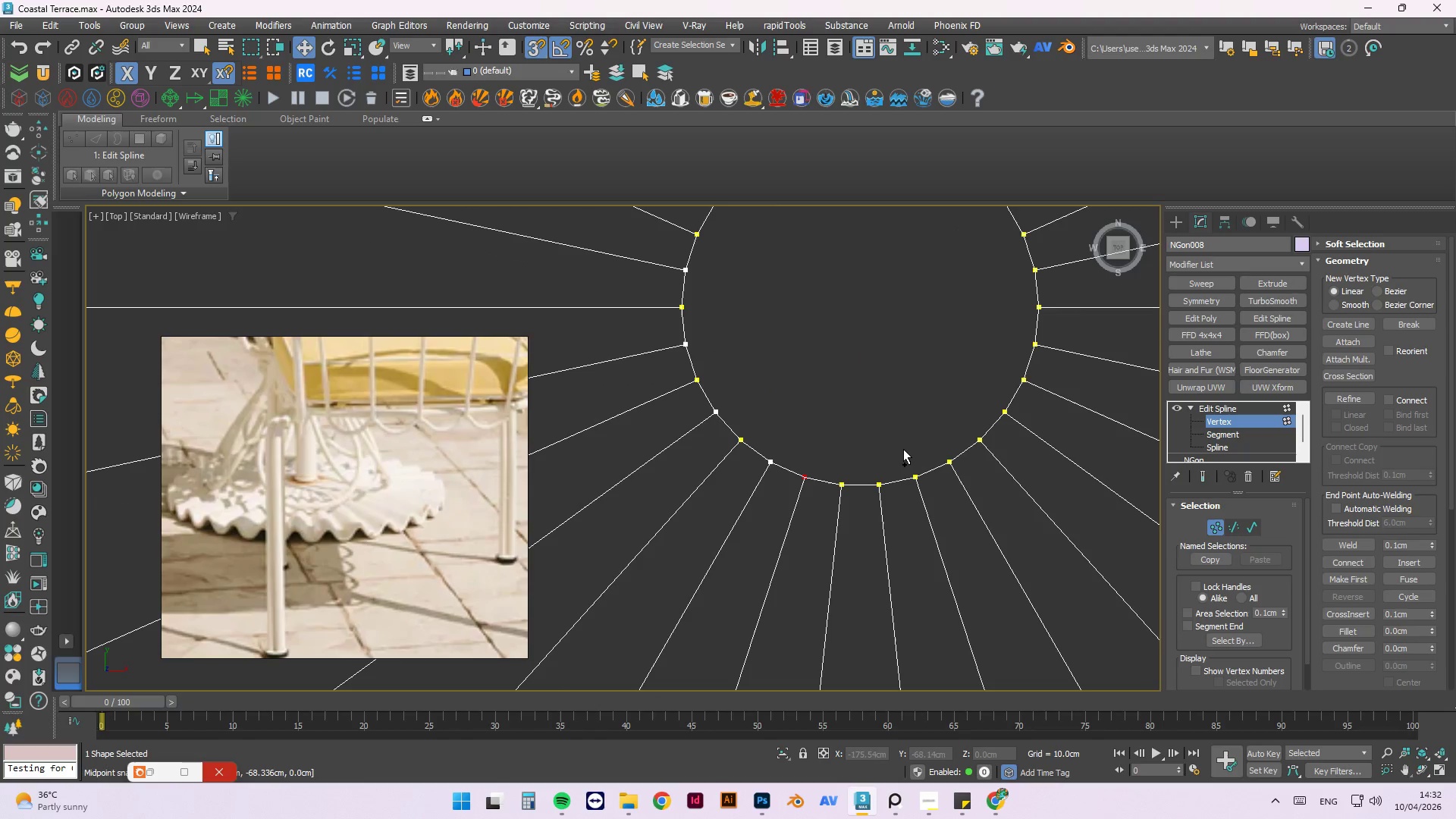 
scroll: coordinate [799, 431], scroll_direction: up, amount: 6.0
 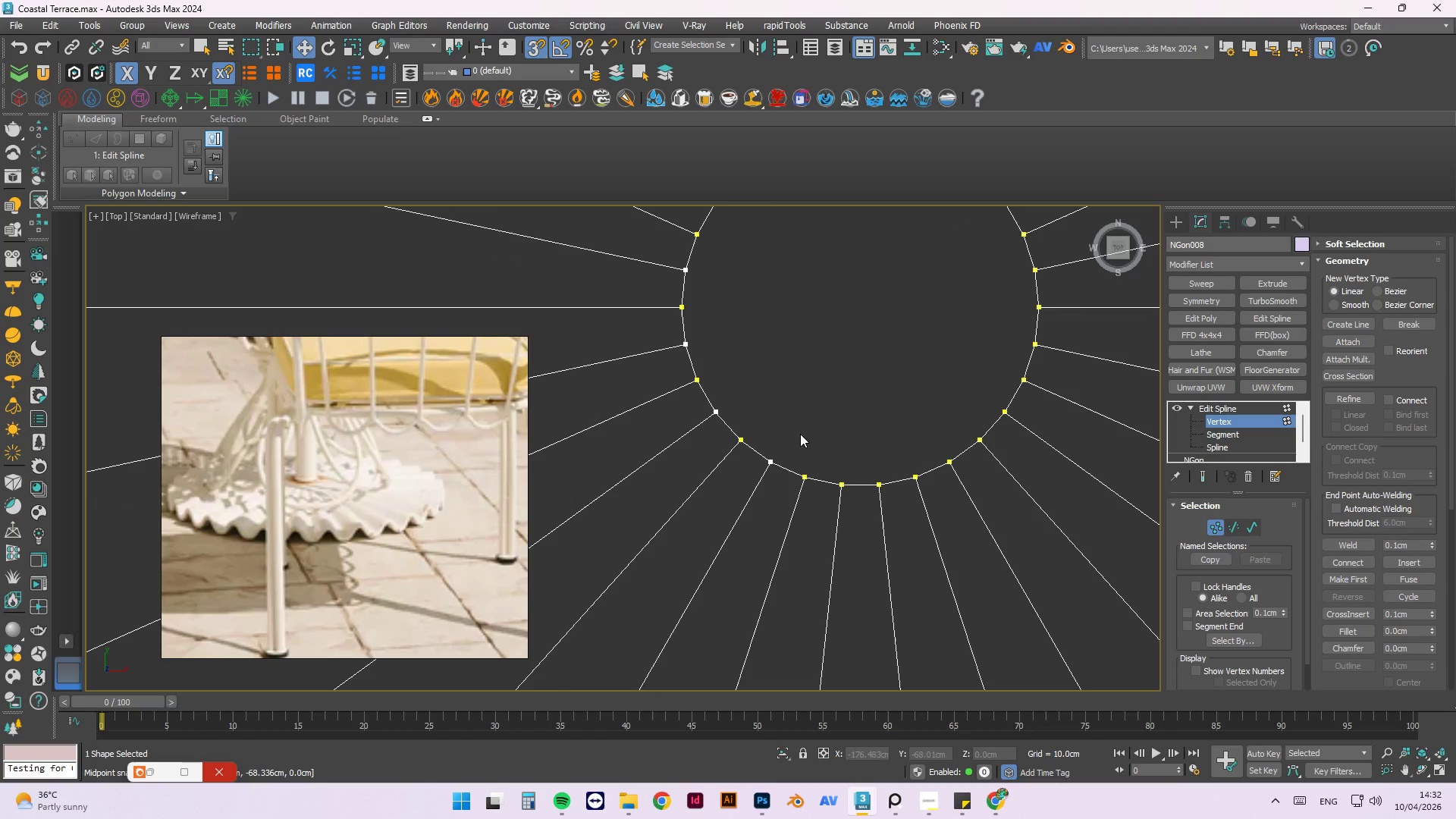 
left_click_drag(start_coordinate=[899, 450], to_coordinate=[871, 506])
 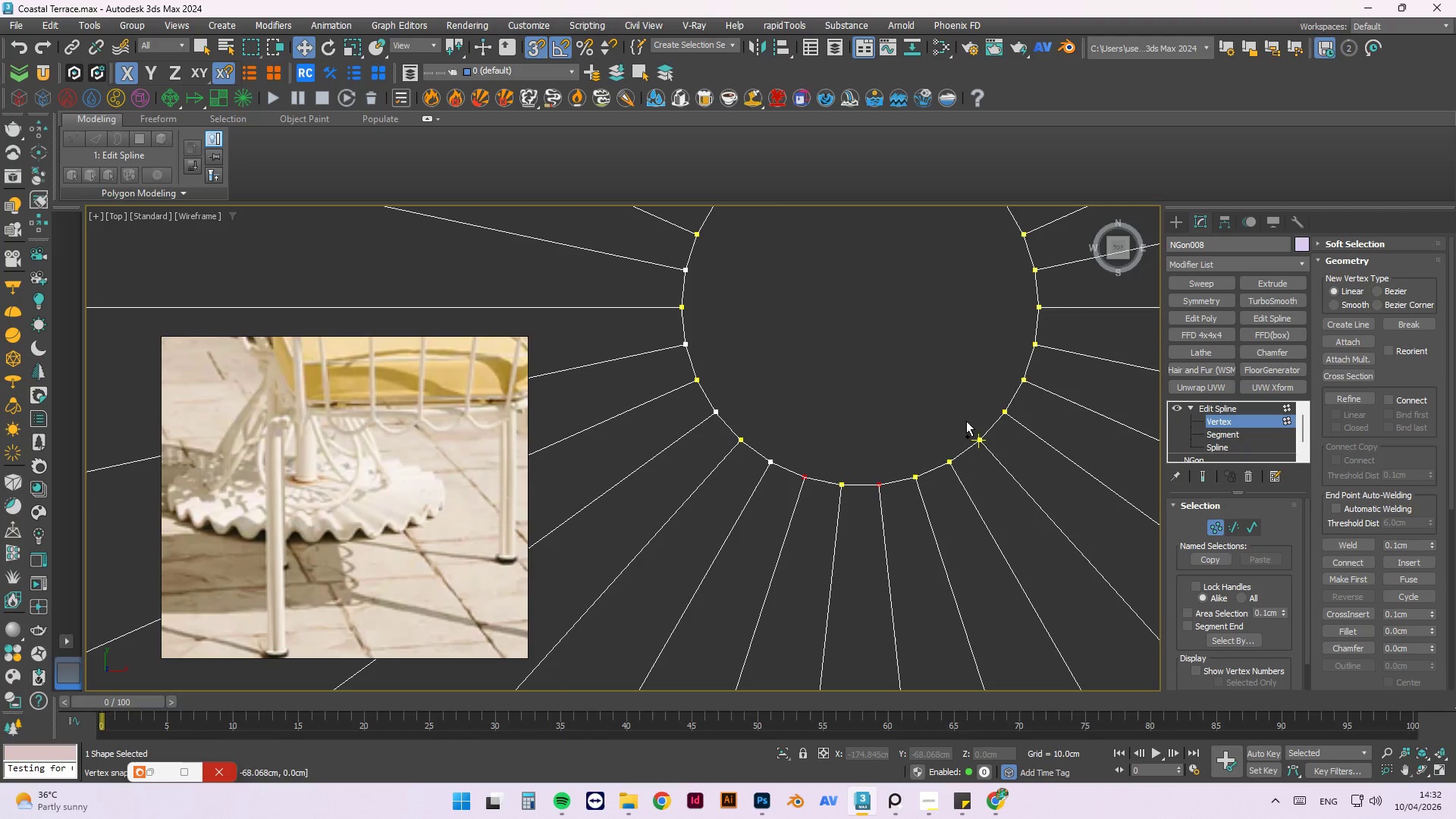 
hold_key(key=ControlLeft, duration=1.34)
left_click_drag(start_coordinate=[957, 422], to_coordinate=[938, 480])
 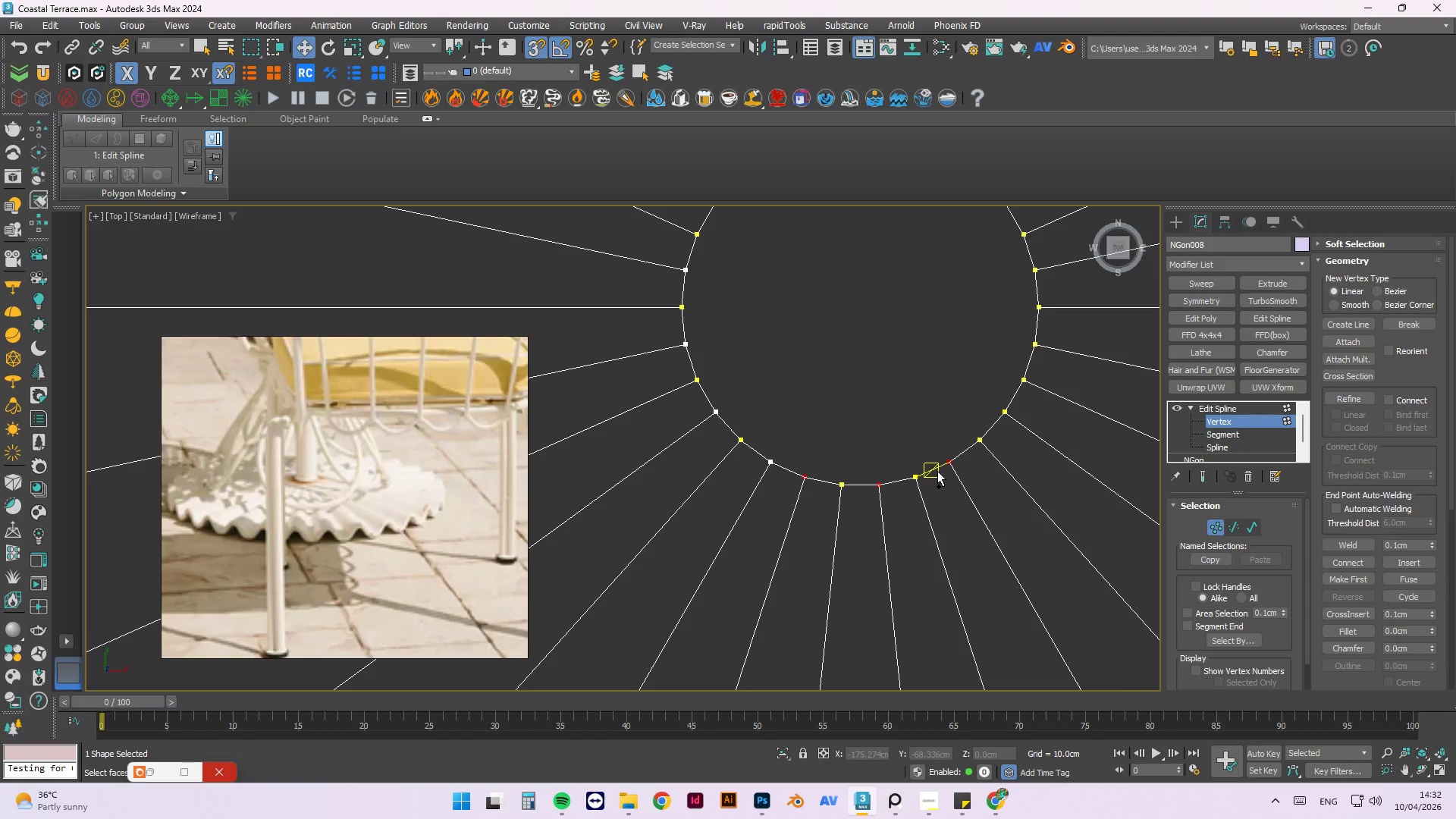 
scroll: coordinate [353, 420], scroll_direction: down, amount: 6.0
 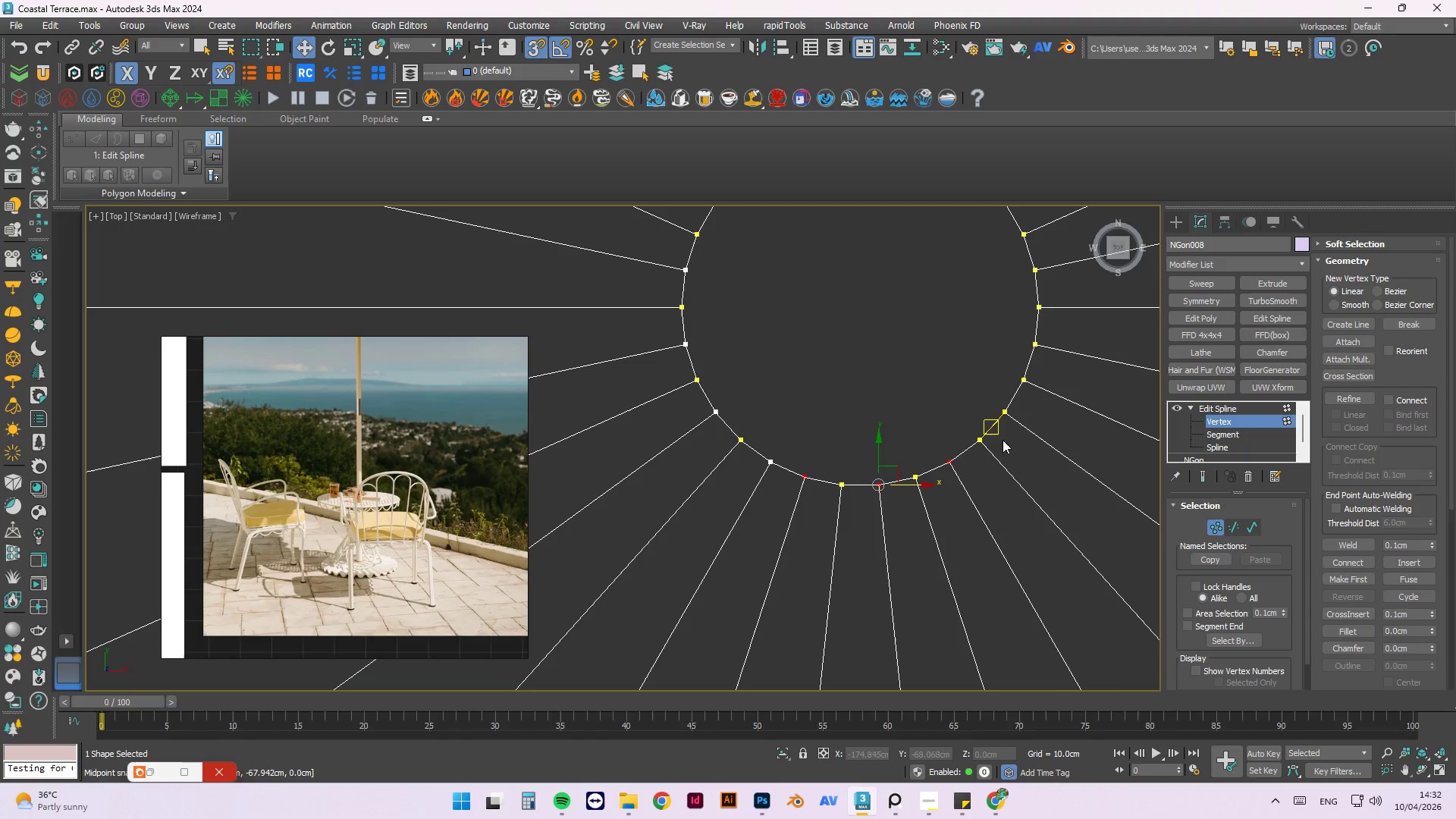 
scroll: coordinate [974, 422], scroll_direction: up, amount: 2.0
 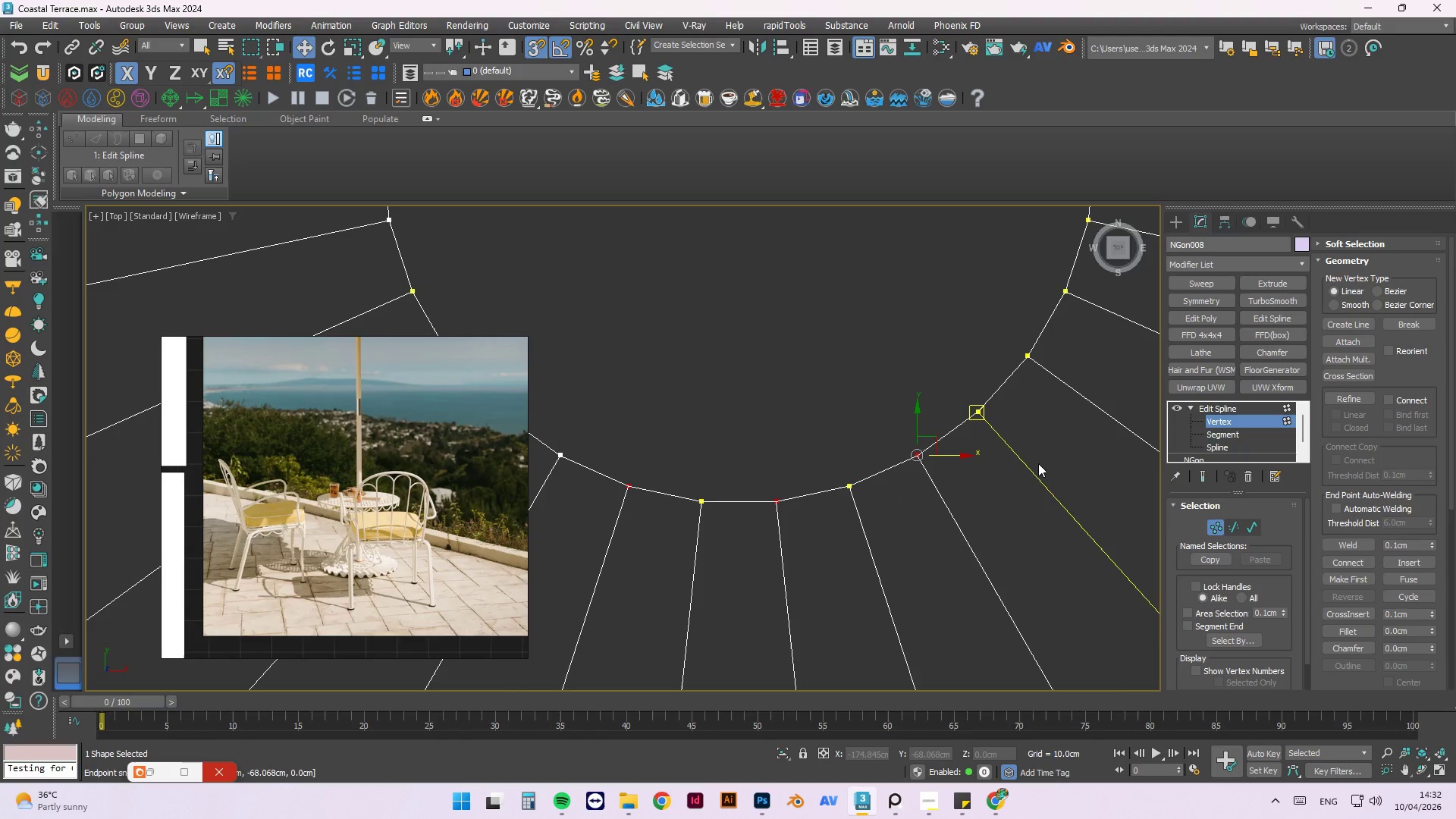 
hold_key(key=ControlLeft, duration=1.0)
 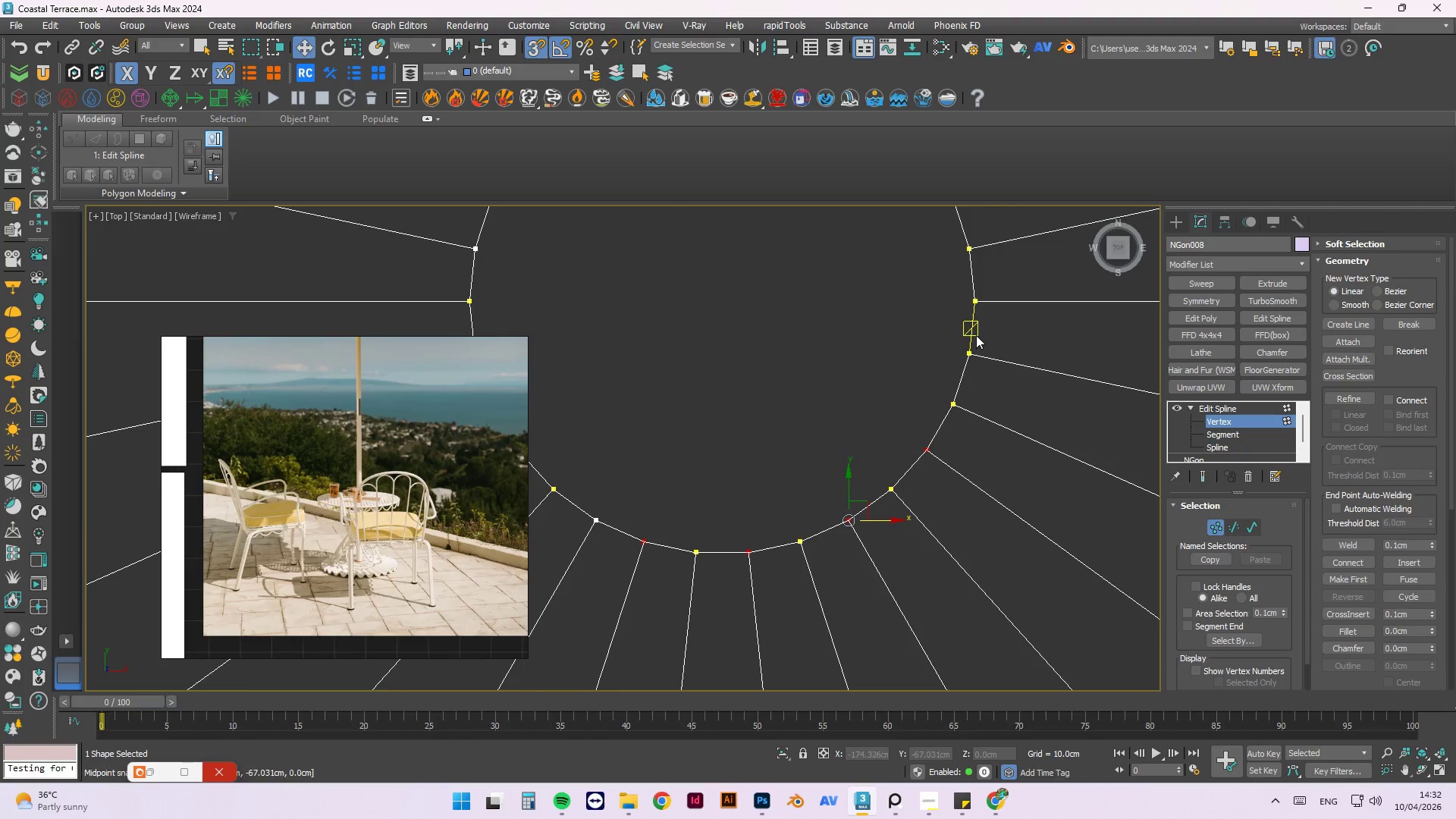 
scroll: coordinate [962, 397], scroll_direction: up, amount: 1.0
 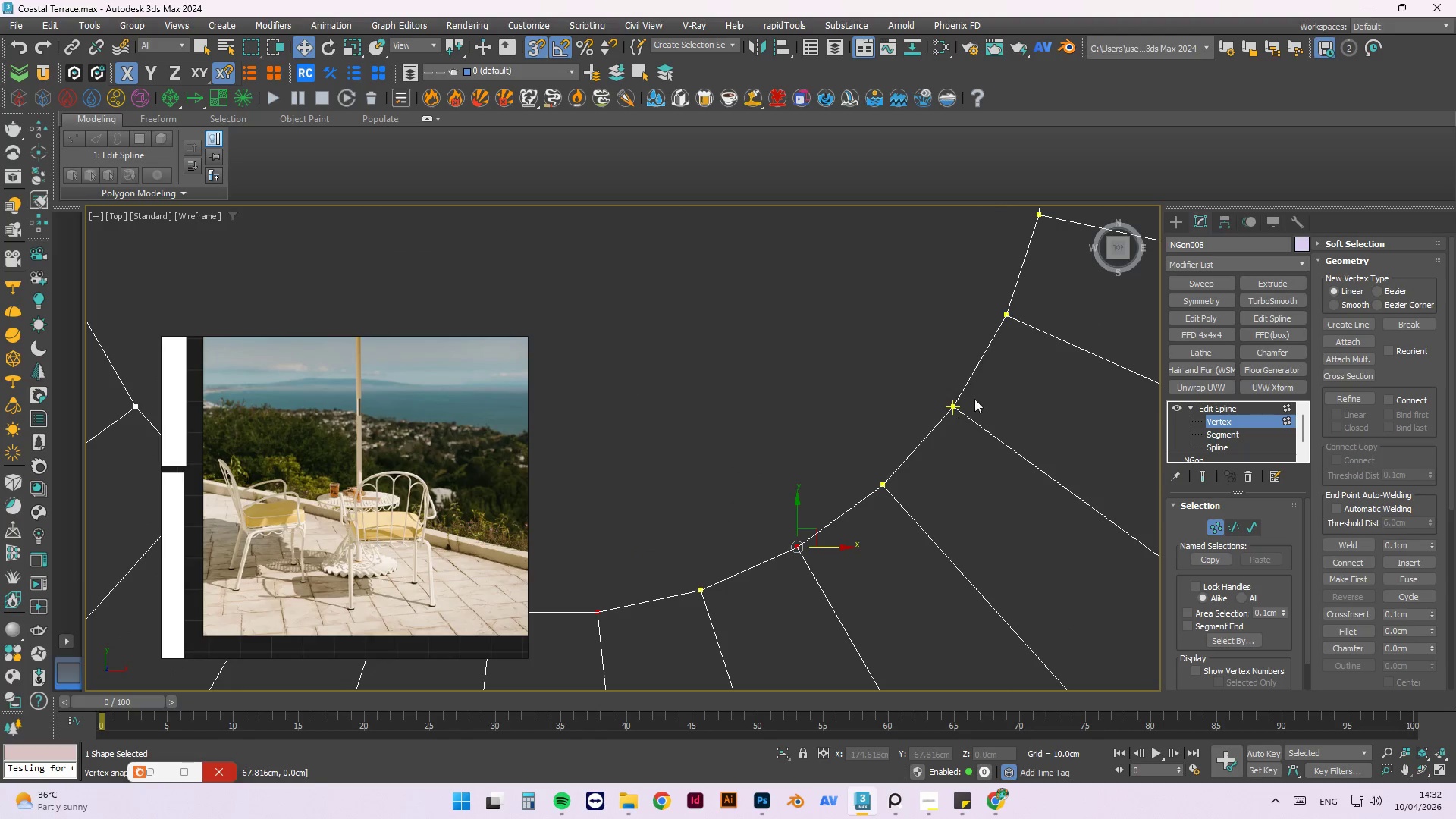 
left_click_drag(start_coordinate=[977, 374], to_coordinate=[935, 425])
 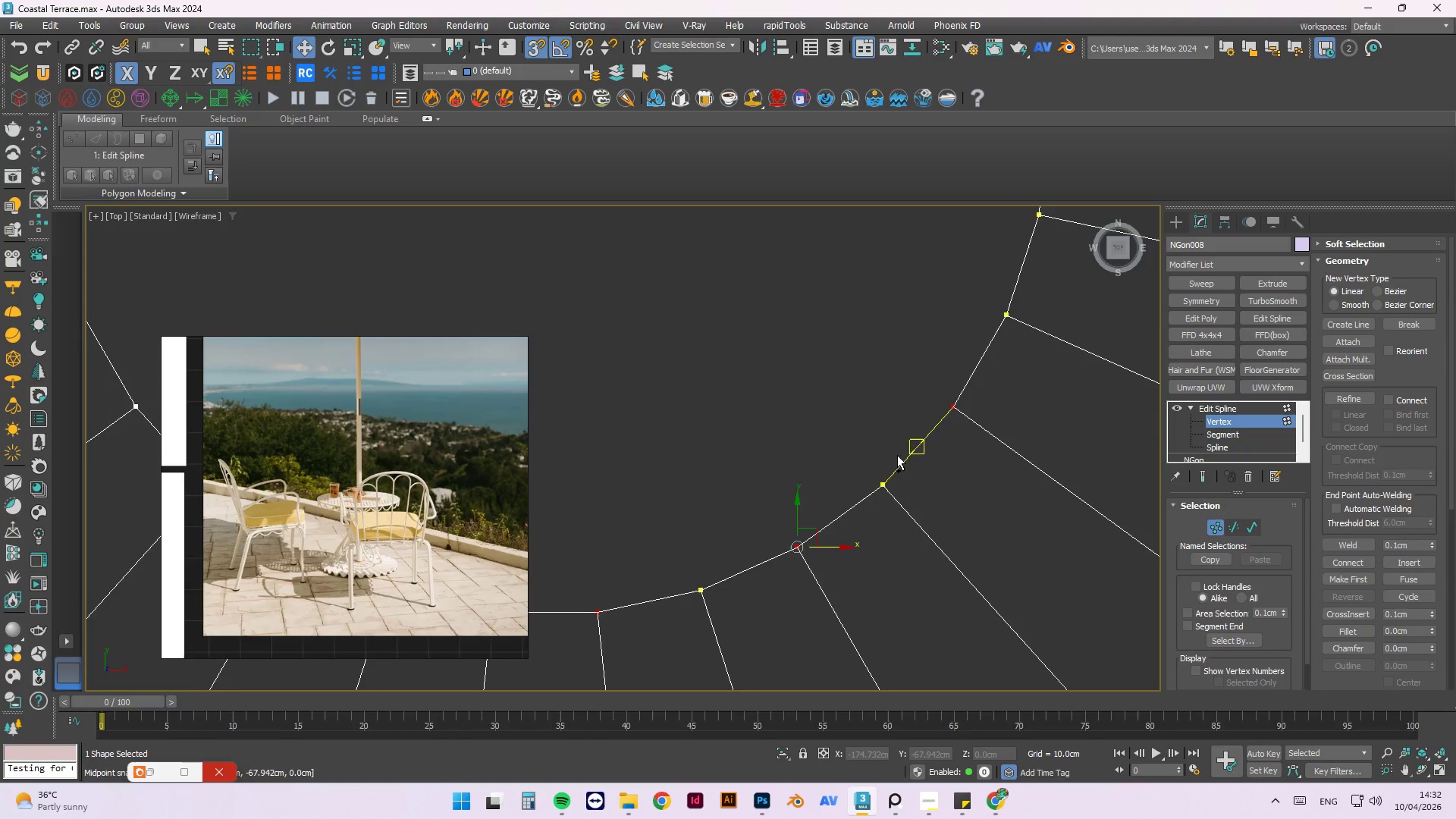 
hold_key(key=ControlLeft, duration=0.5)
left_click_drag(start_coordinate=[990, 338], to_coordinate=[908, 394])
 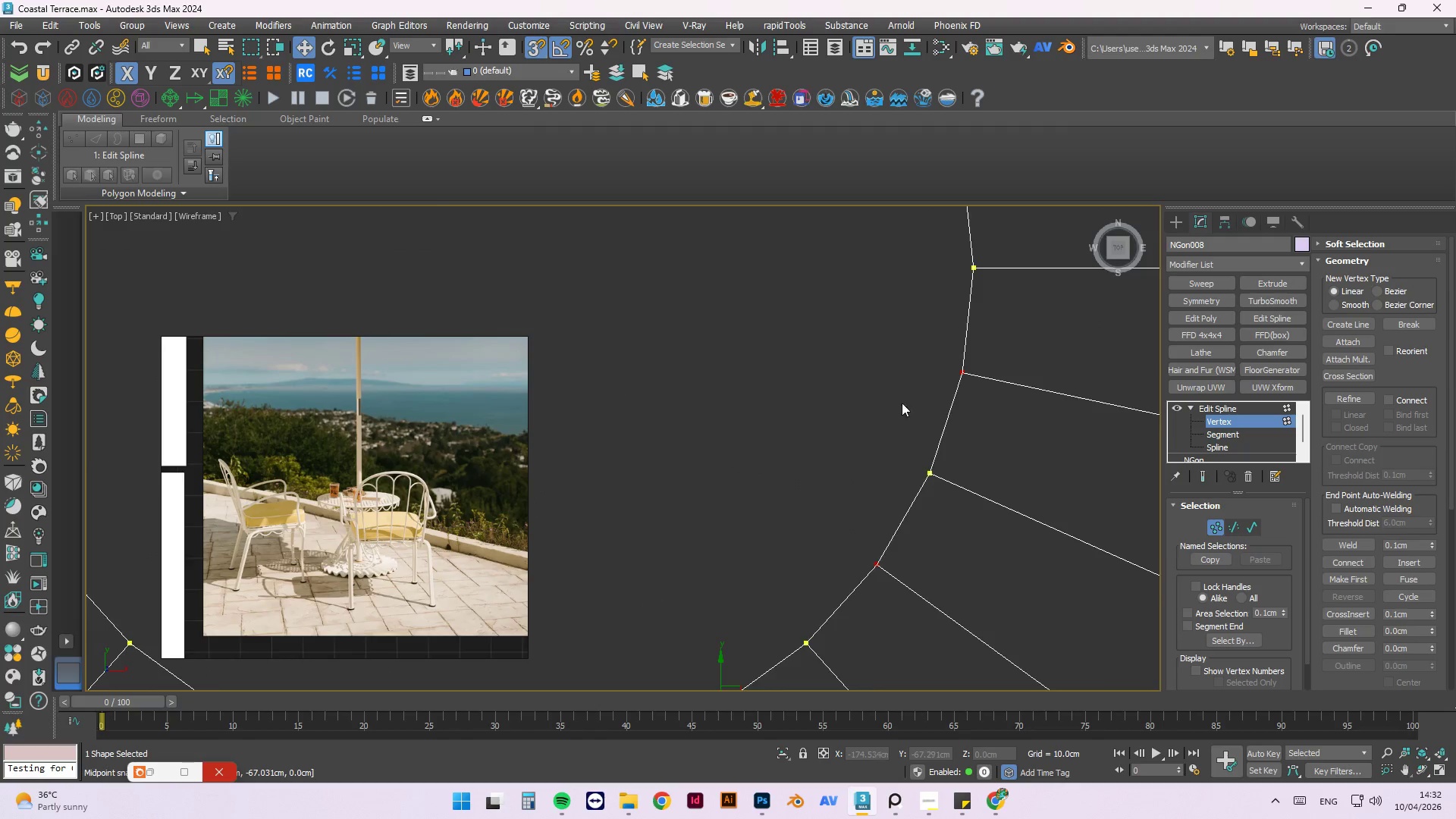 
scroll: coordinate [976, 335], scroll_direction: none, amount: 0.0
 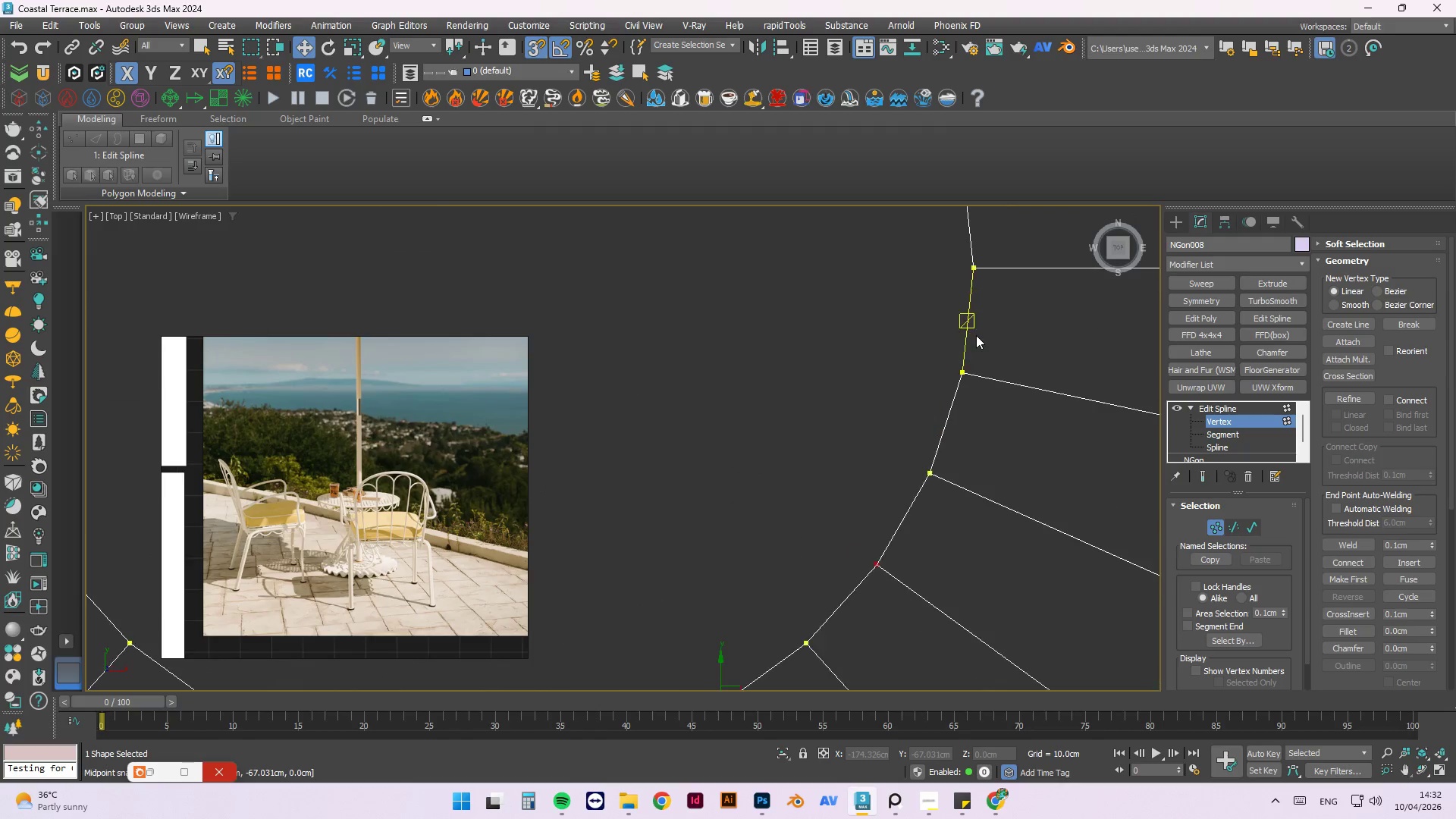 
scroll: coordinate [879, 431], scroll_direction: down, amount: 2.0
 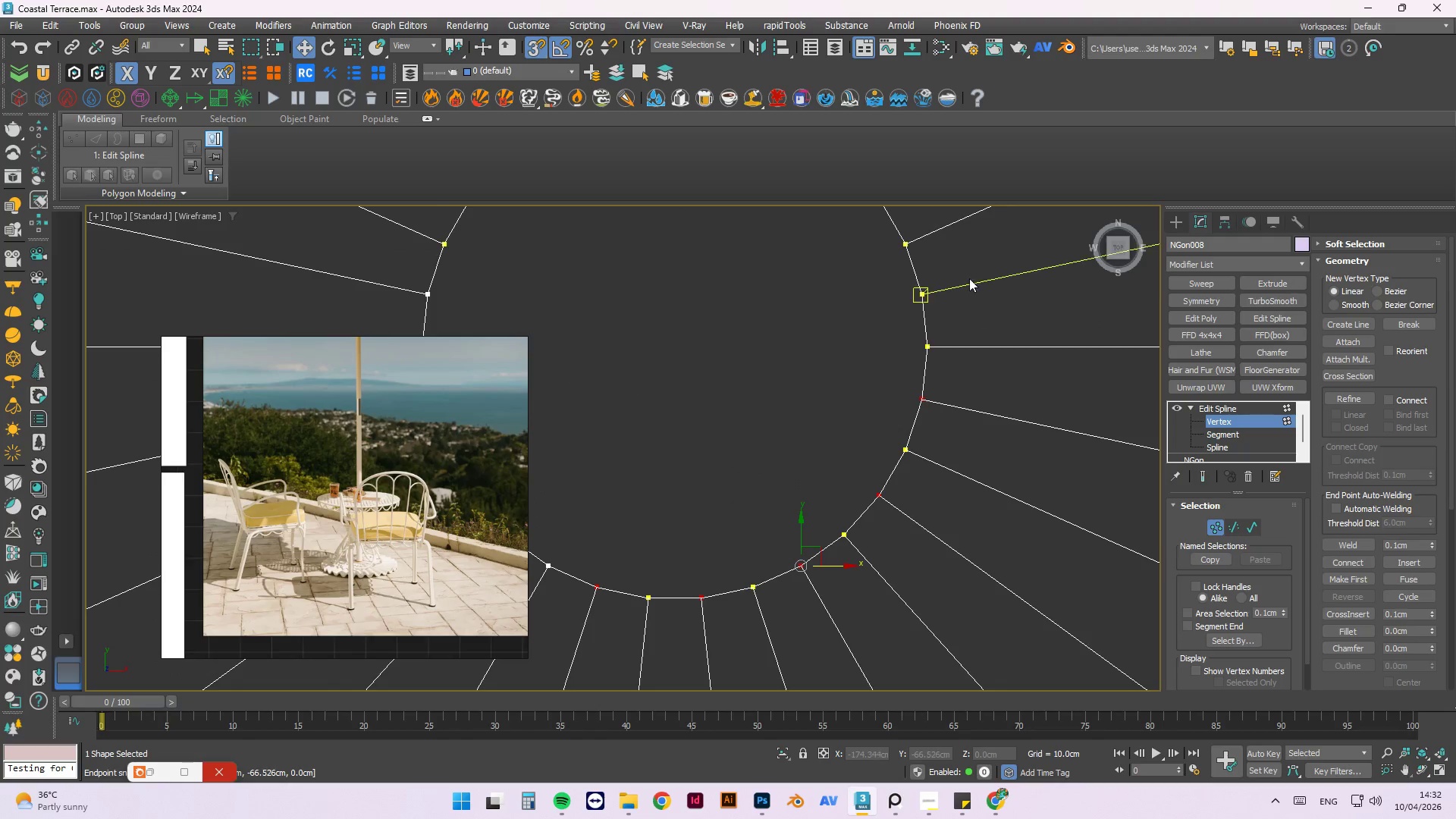 
hold_key(key=ControlLeft, duration=0.67)
 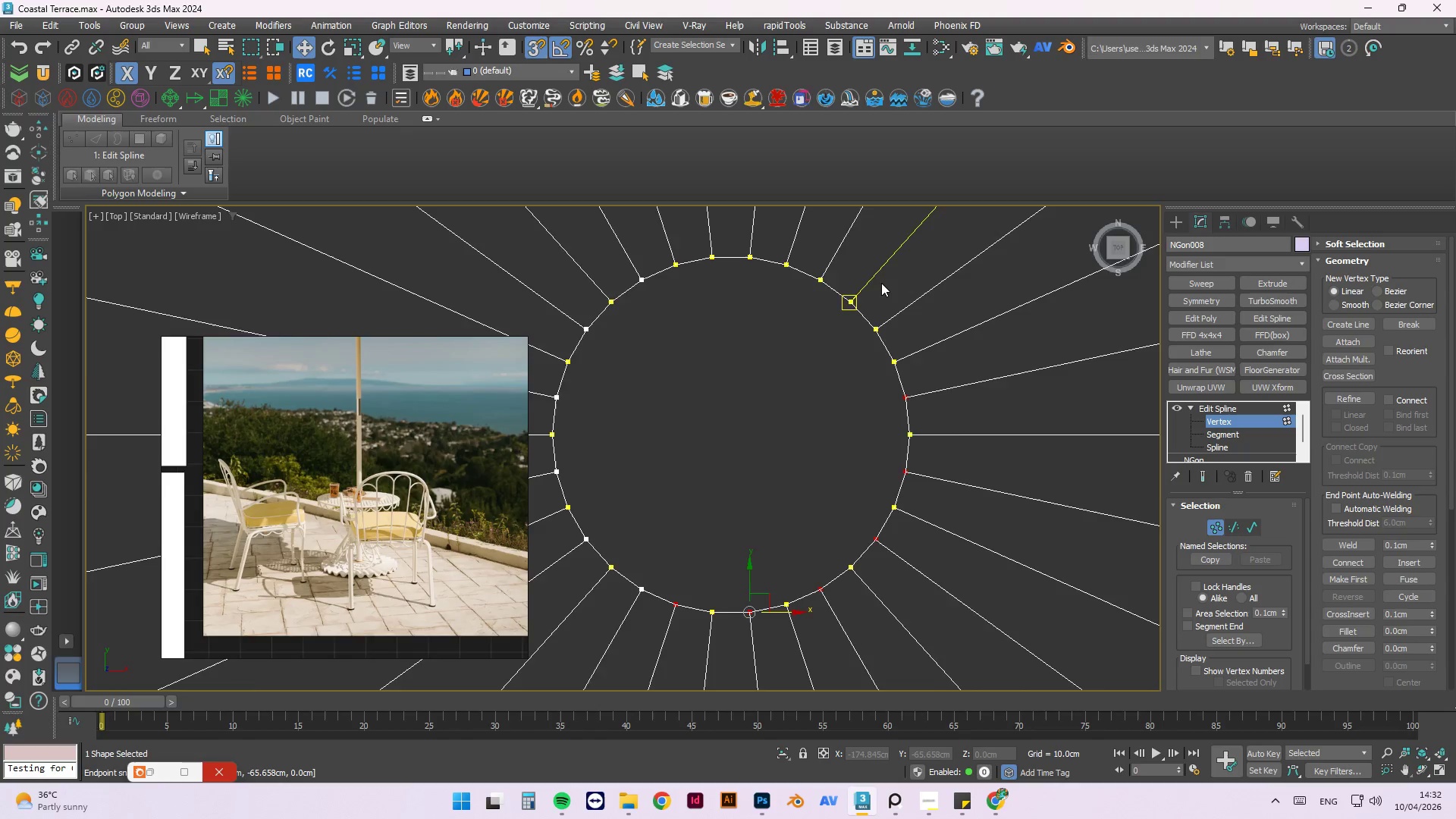 
scroll: coordinate [958, 277], scroll_direction: up, amount: 2.0
 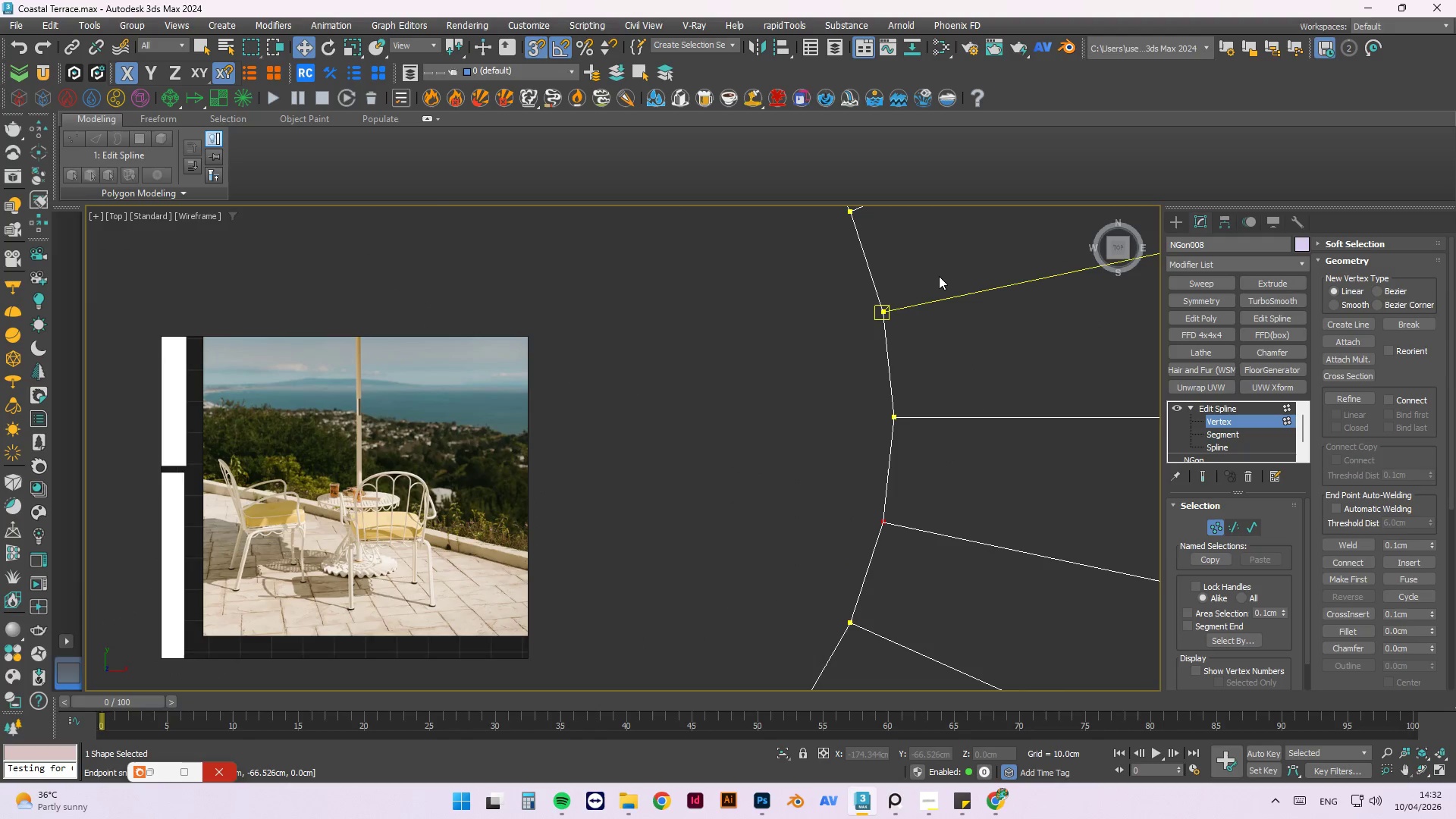 
left_click_drag(start_coordinate=[937, 276], to_coordinate=[855, 350])
 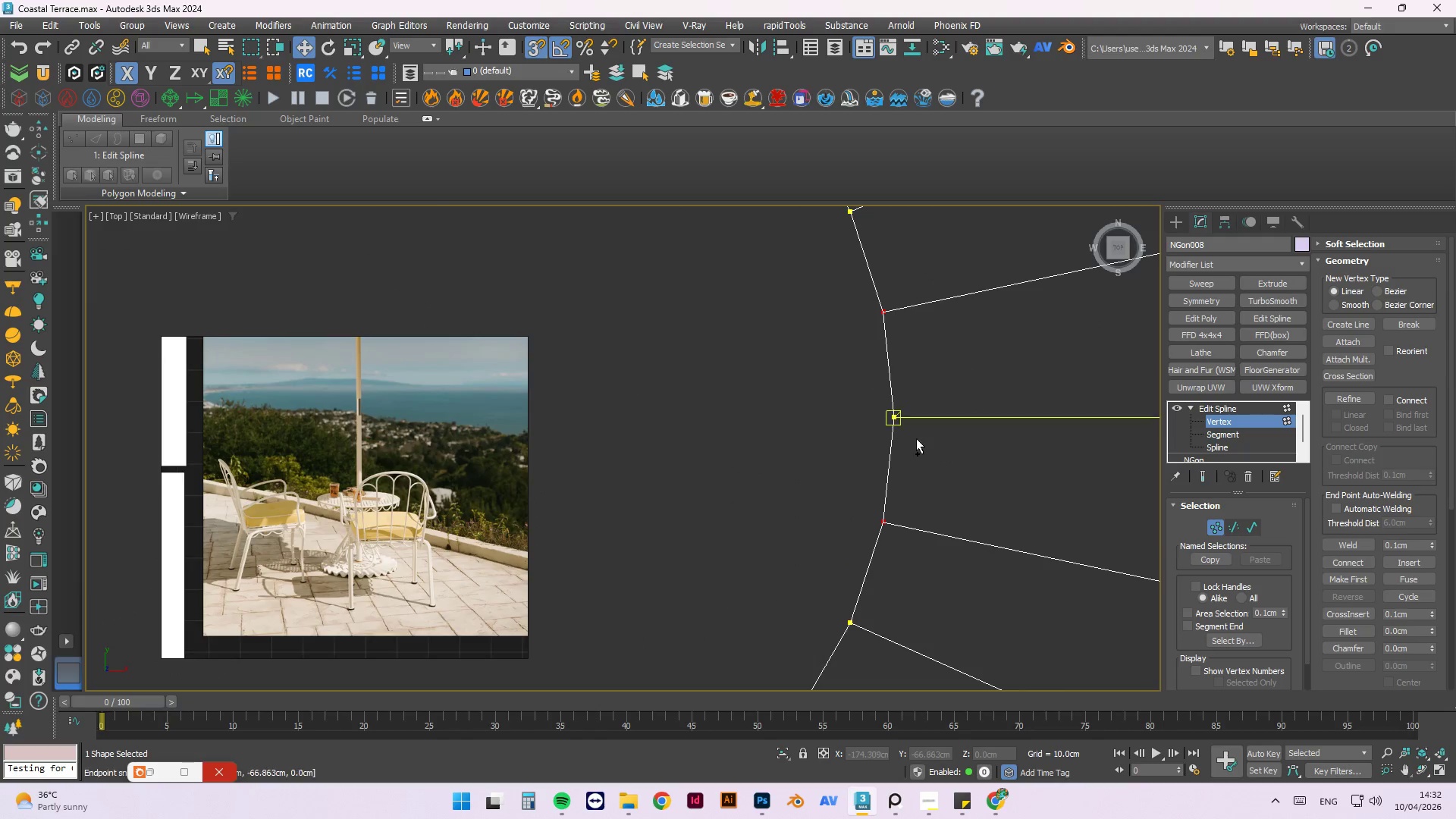 
hold_key(key=ControlLeft, duration=1.06)
left_click_drag(start_coordinate=[874, 369], to_coordinate=[795, 491])
 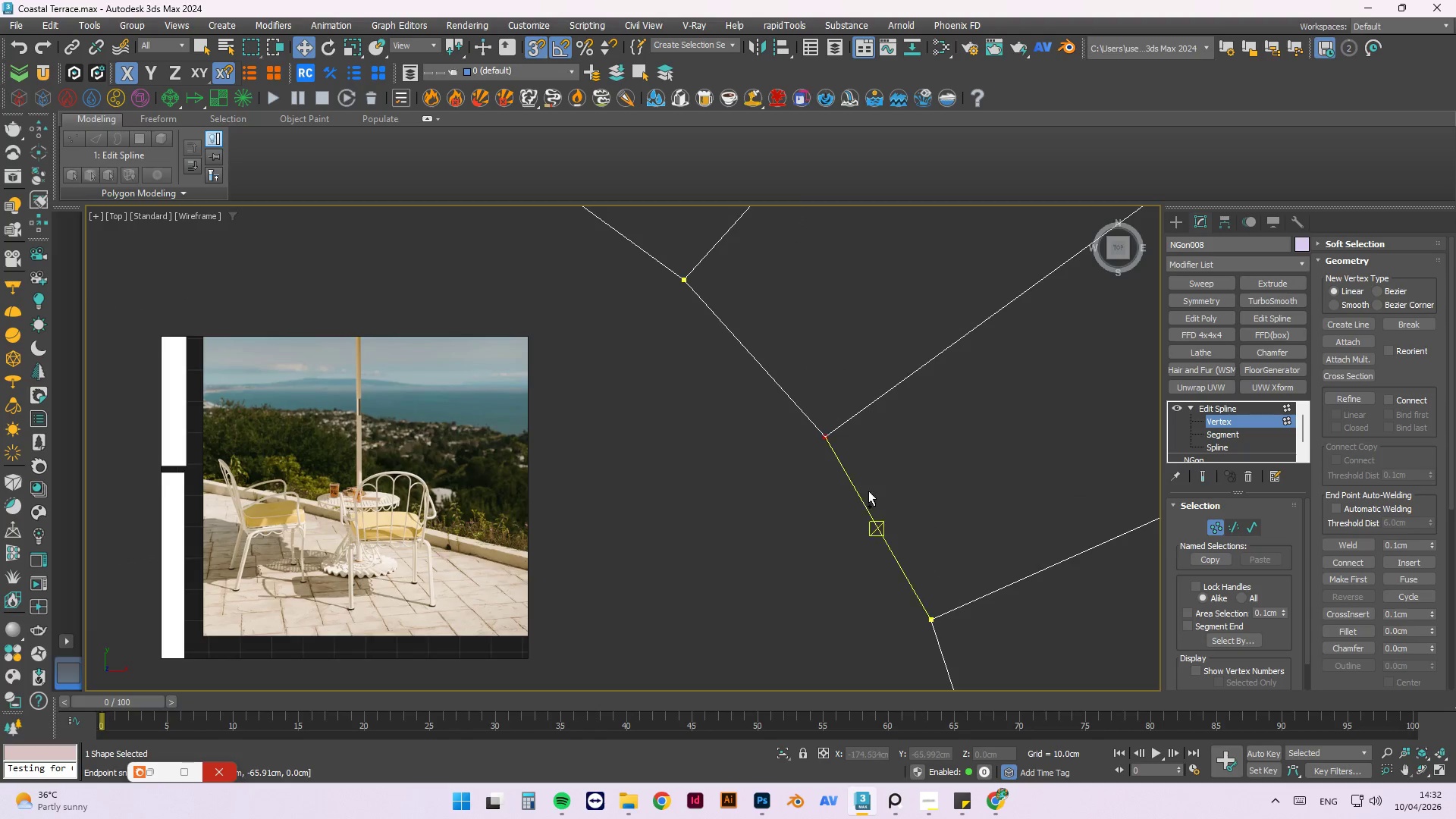 
scroll: coordinate [893, 340], scroll_direction: none, amount: 0.0
 